 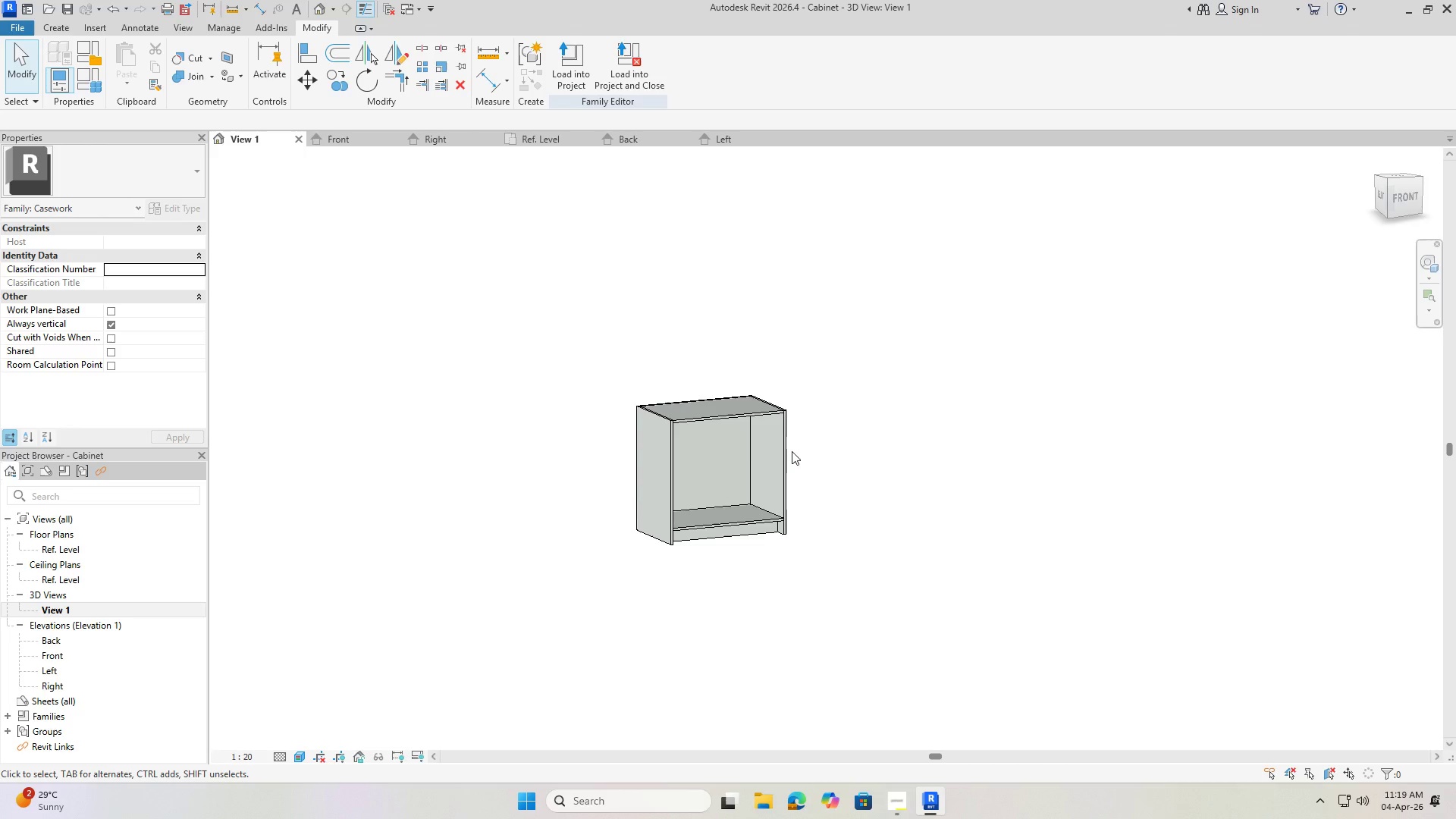 
scroll: coordinate [771, 524], scroll_direction: up, amount: 4.0
 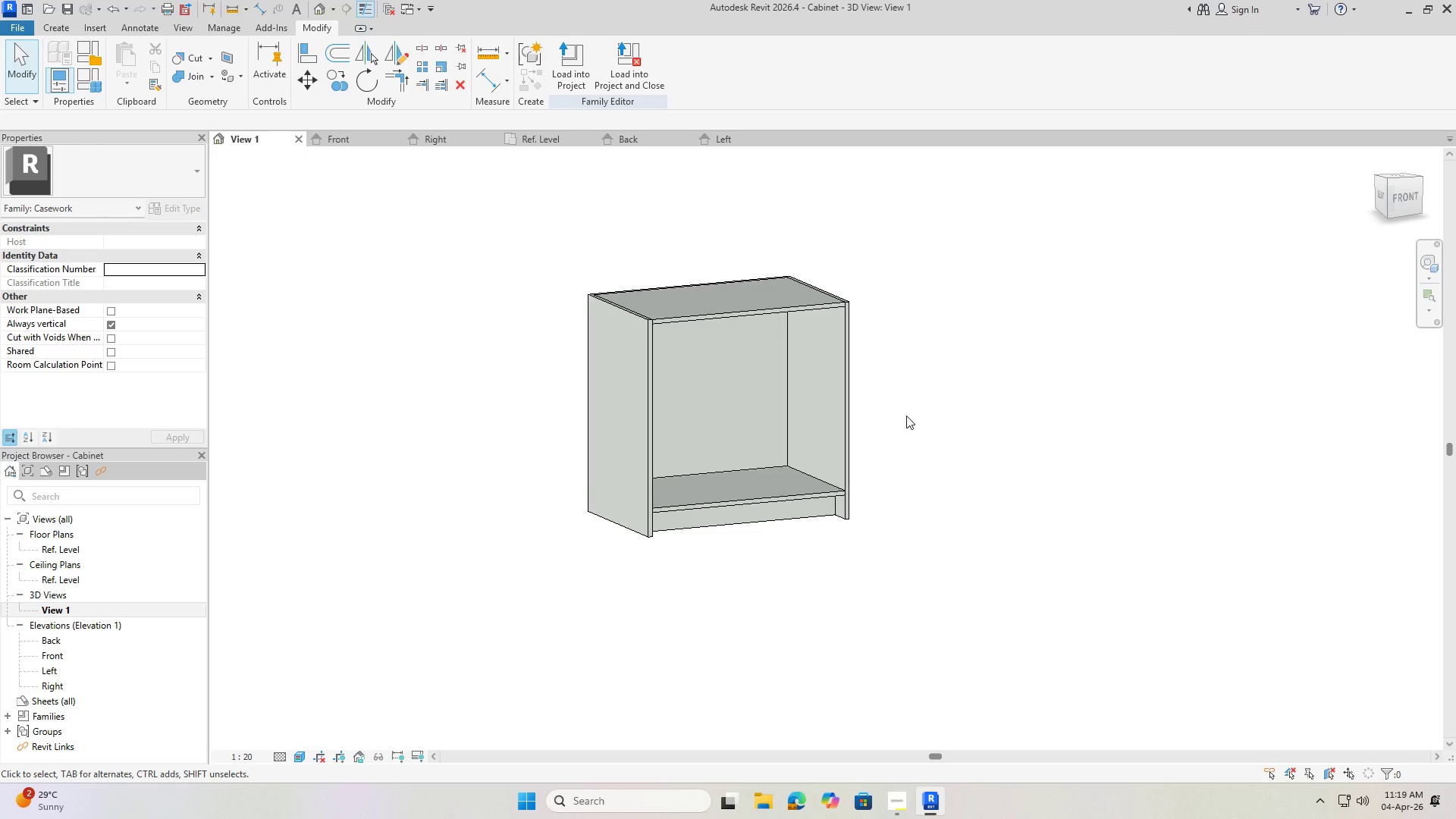 
wait(6.51)
 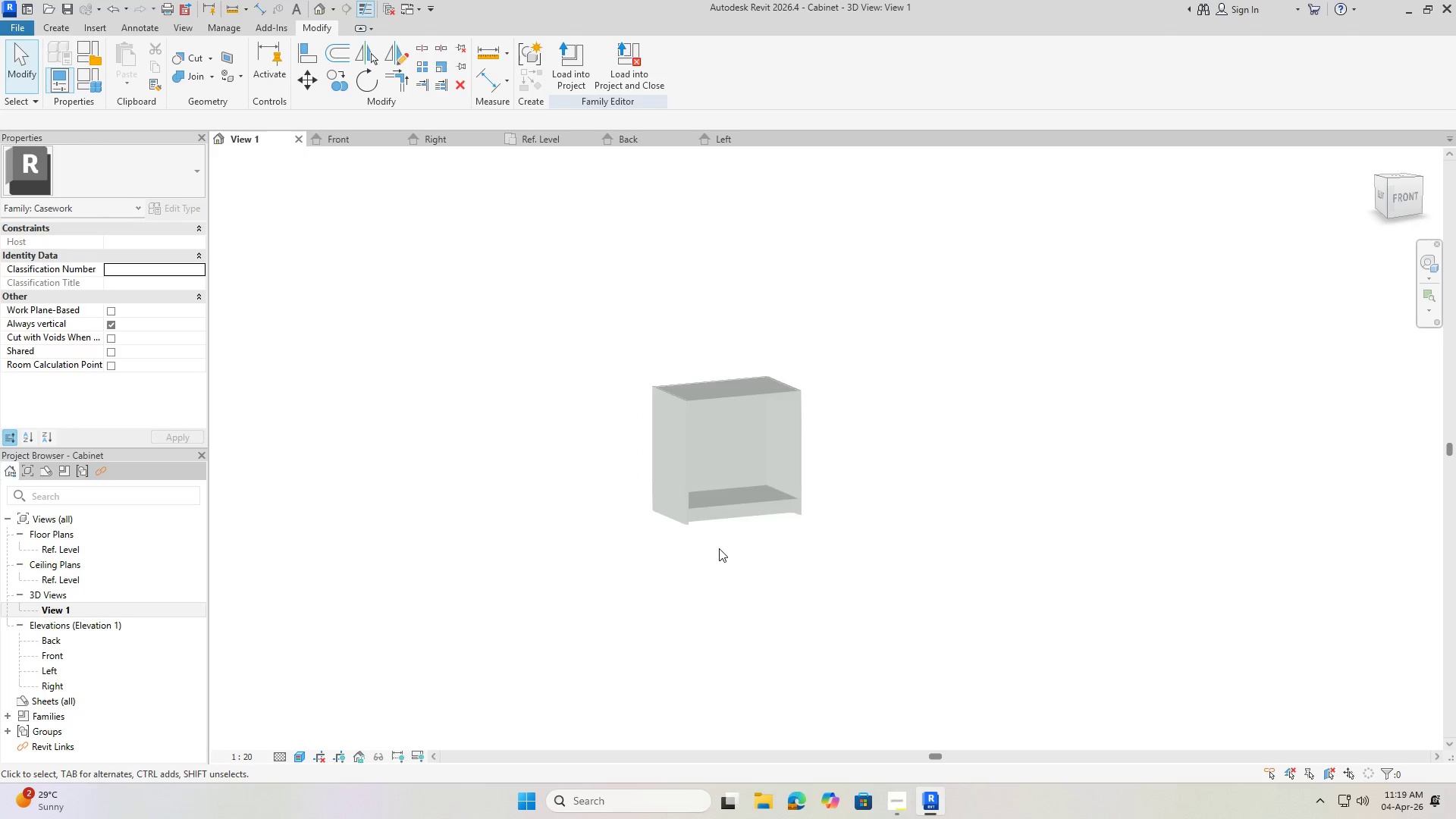 
hold_key(key=ShiftLeft, duration=1.53)
 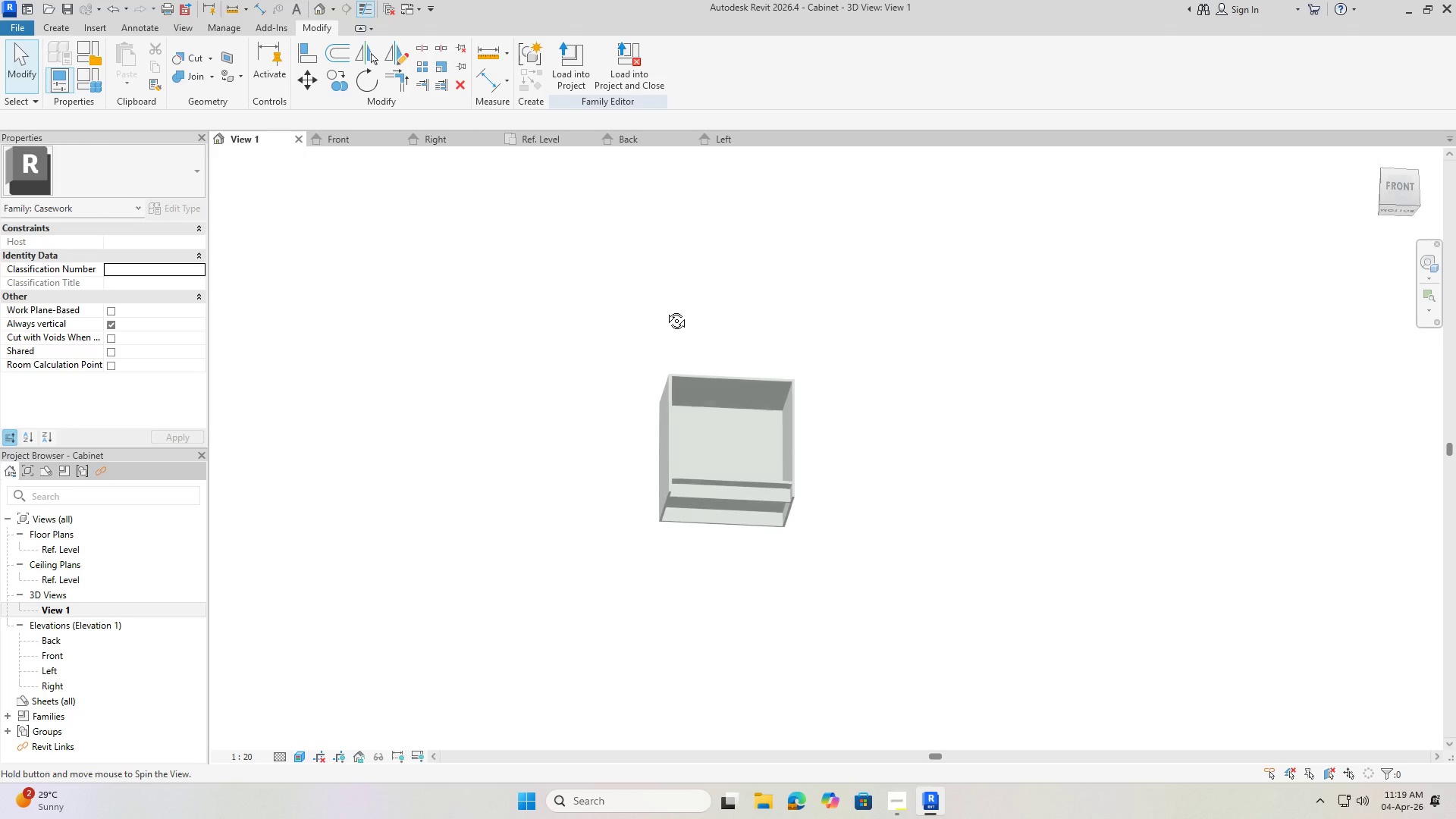 
scroll: coordinate [734, 515], scroll_direction: down, amount: 4.0
 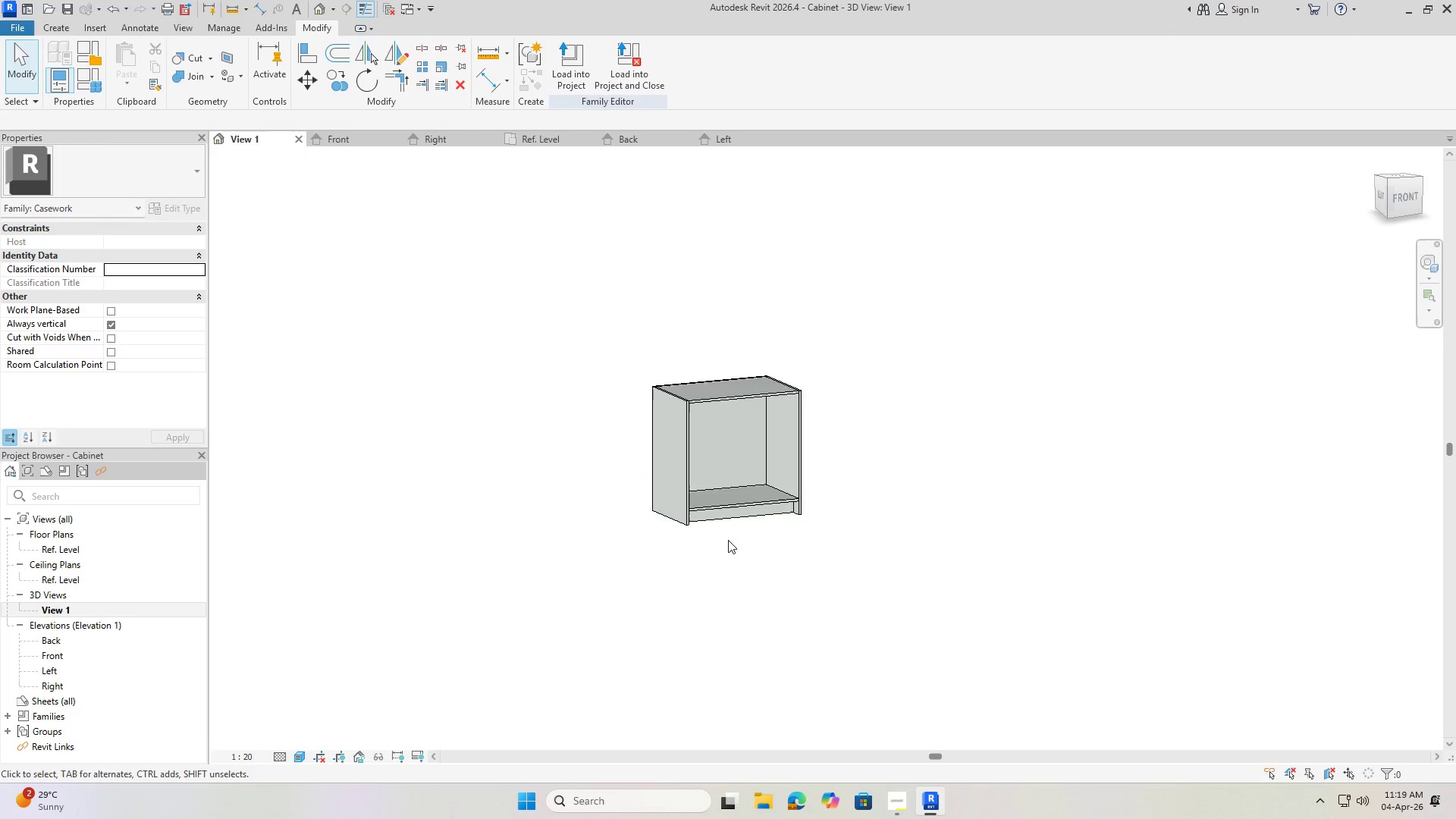 
hold_key(key=ShiftLeft, duration=1.27)
 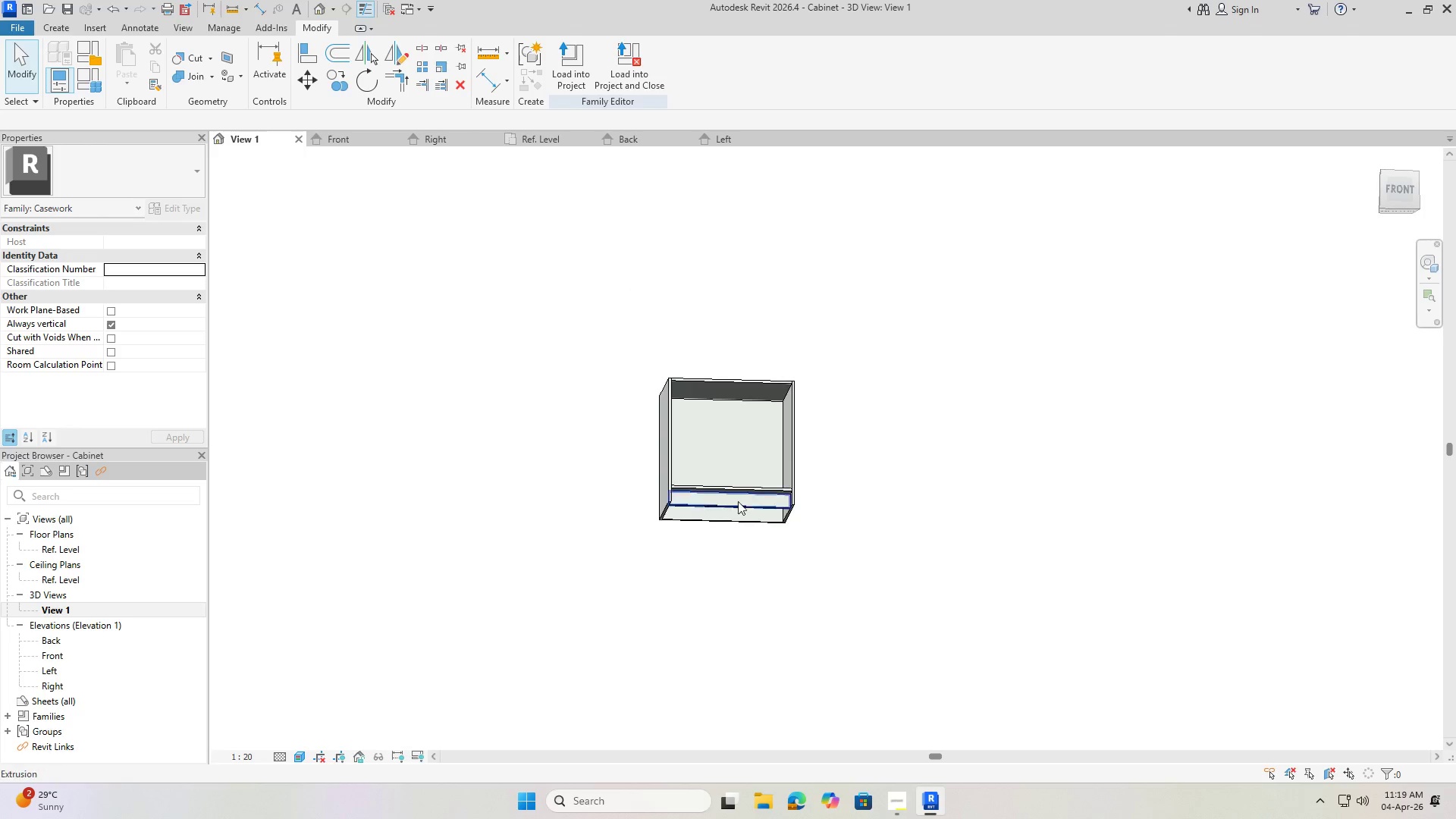 
hold_key(key=ShiftLeft, duration=0.94)
 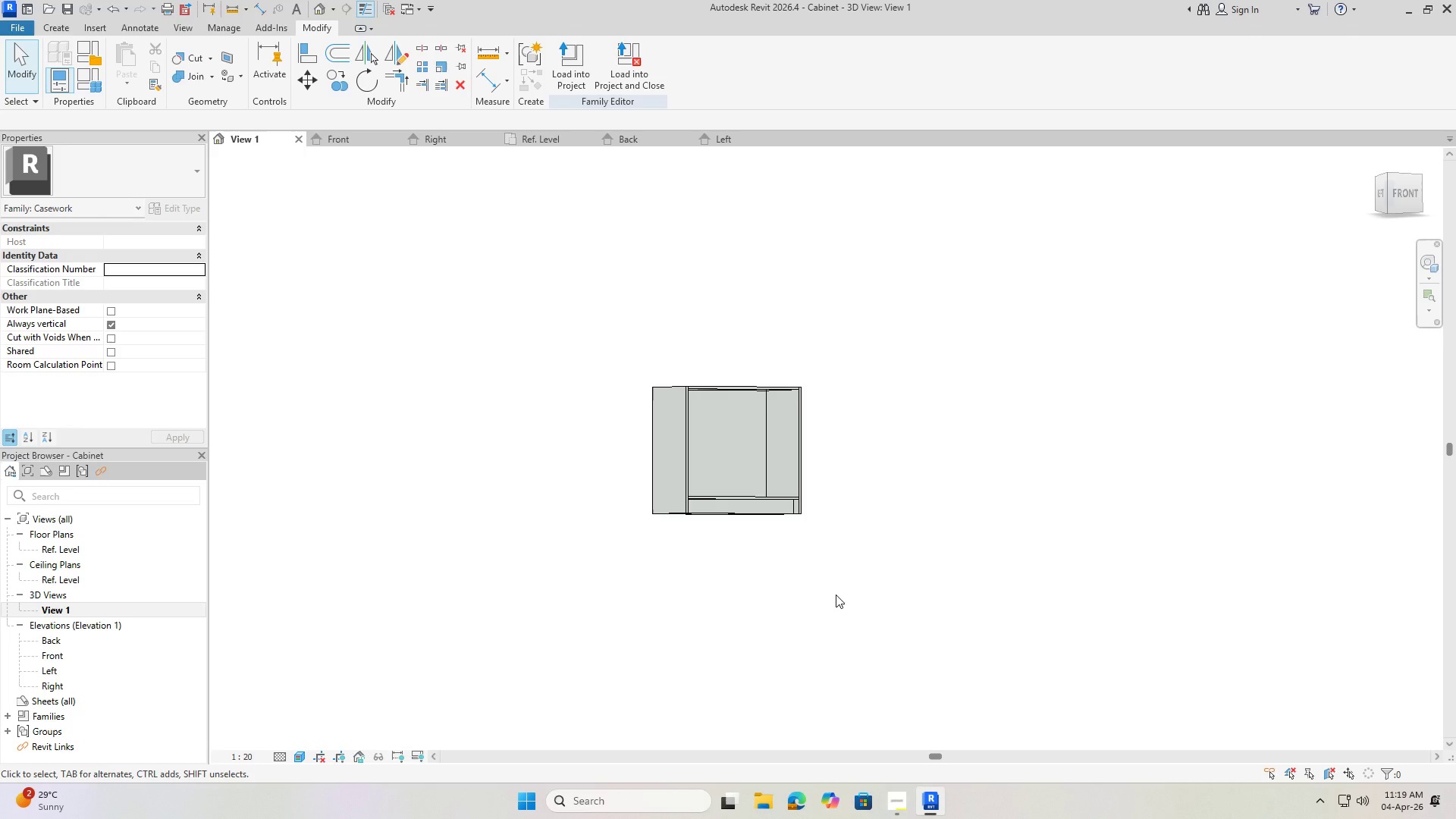 
wait(13.36)
 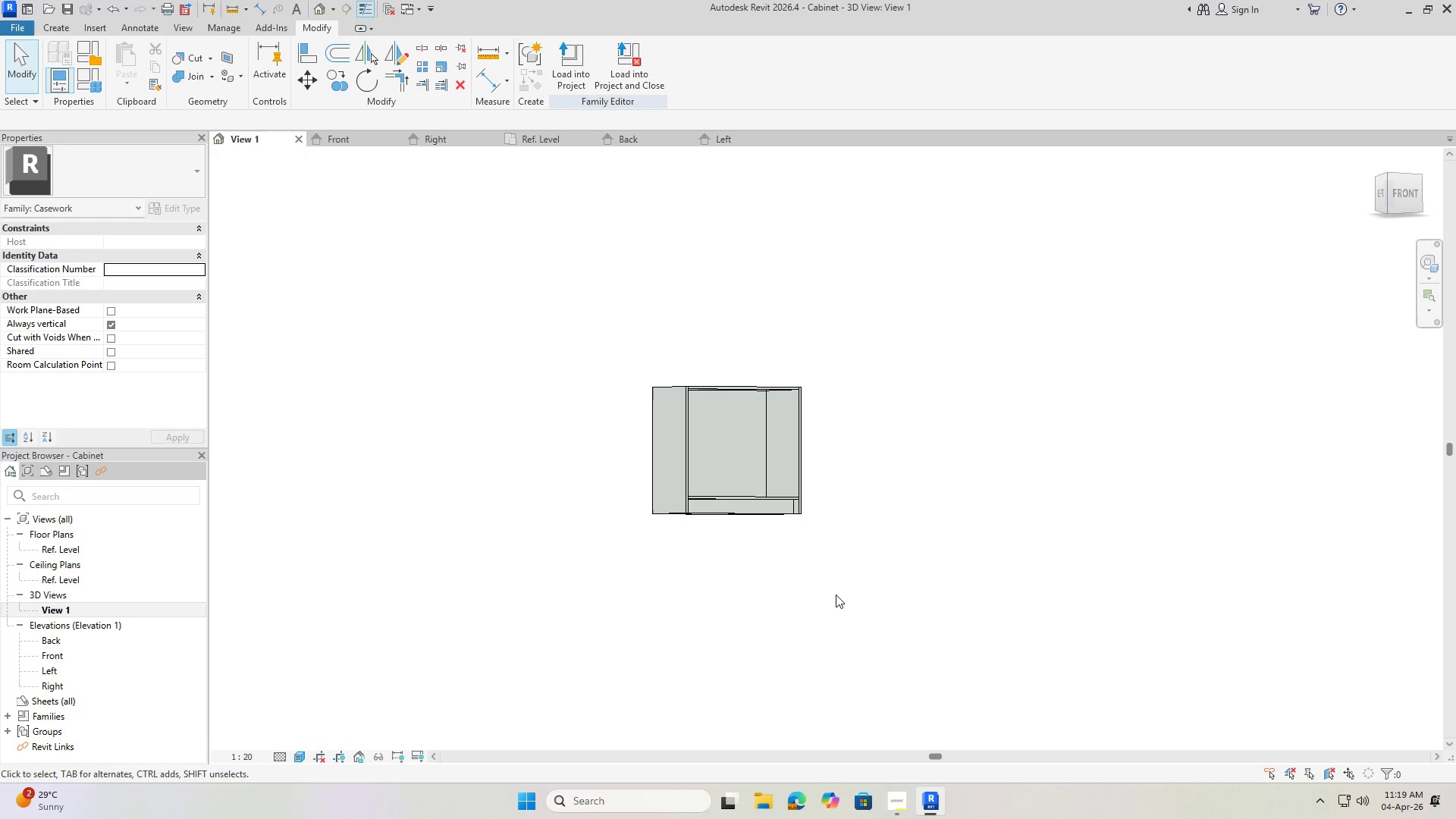 
double_click([72, 657])
 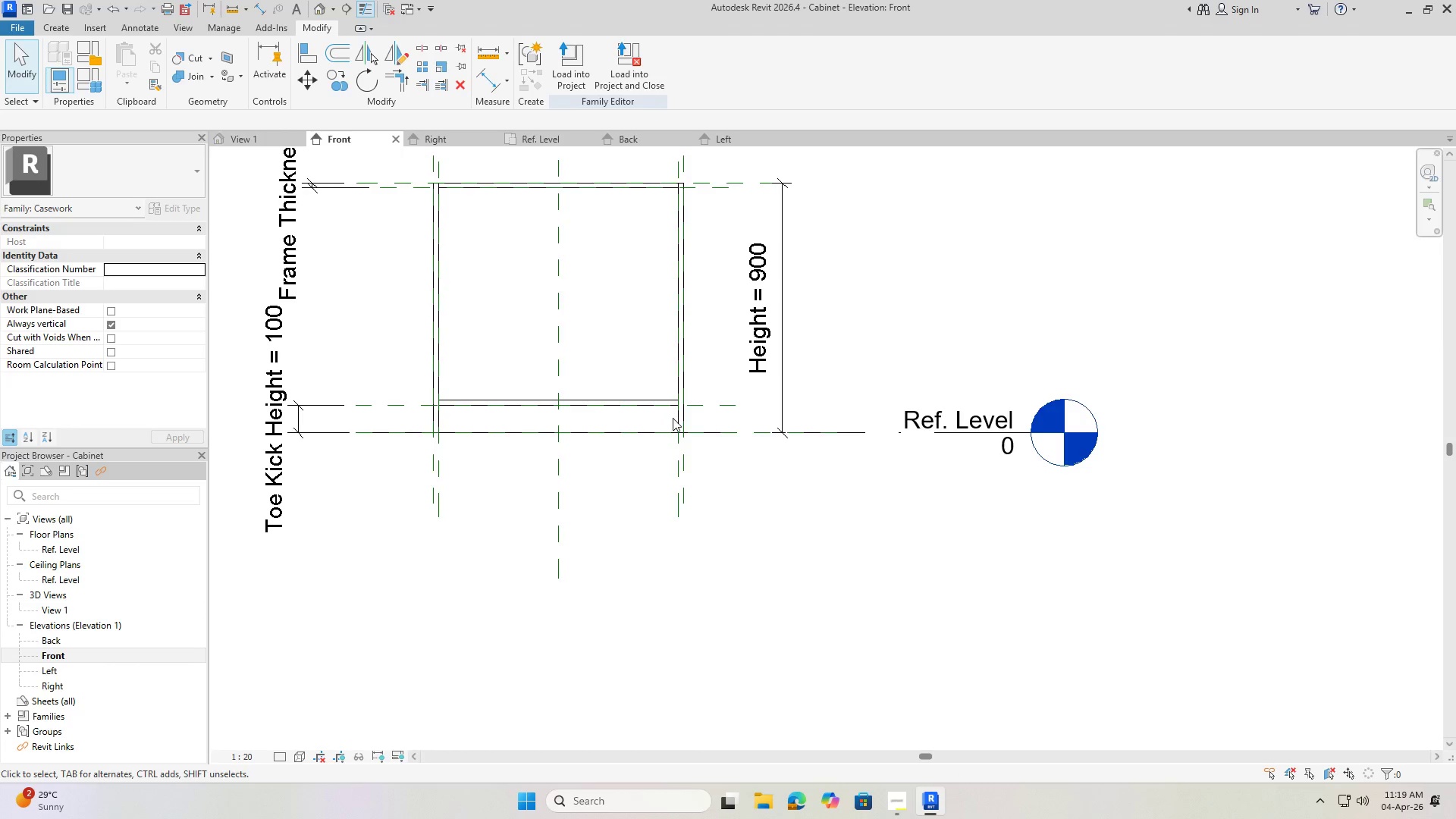 
left_click([471, 435])
 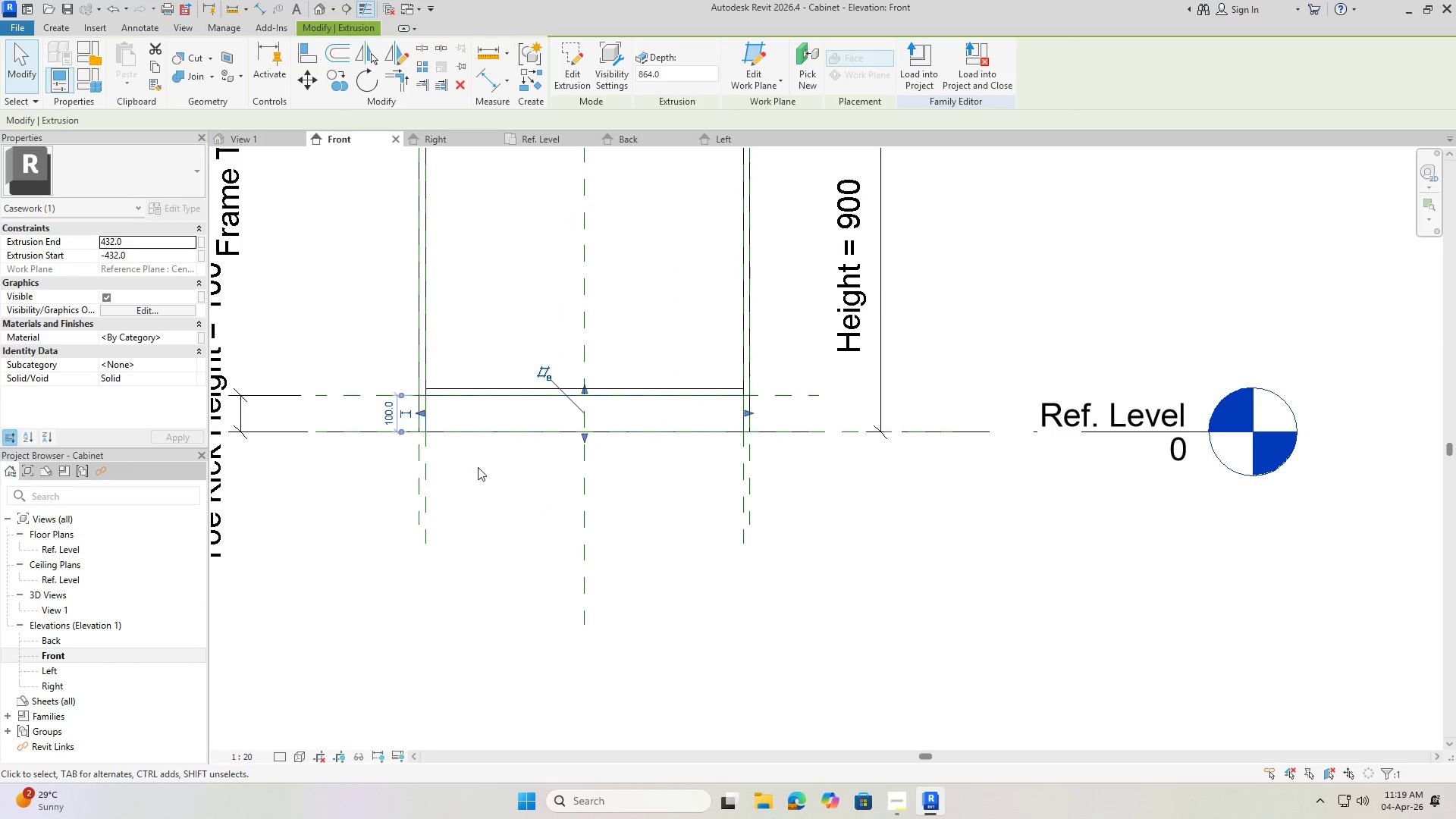 
scroll: coordinate [474, 436], scroll_direction: up, amount: 2.0
 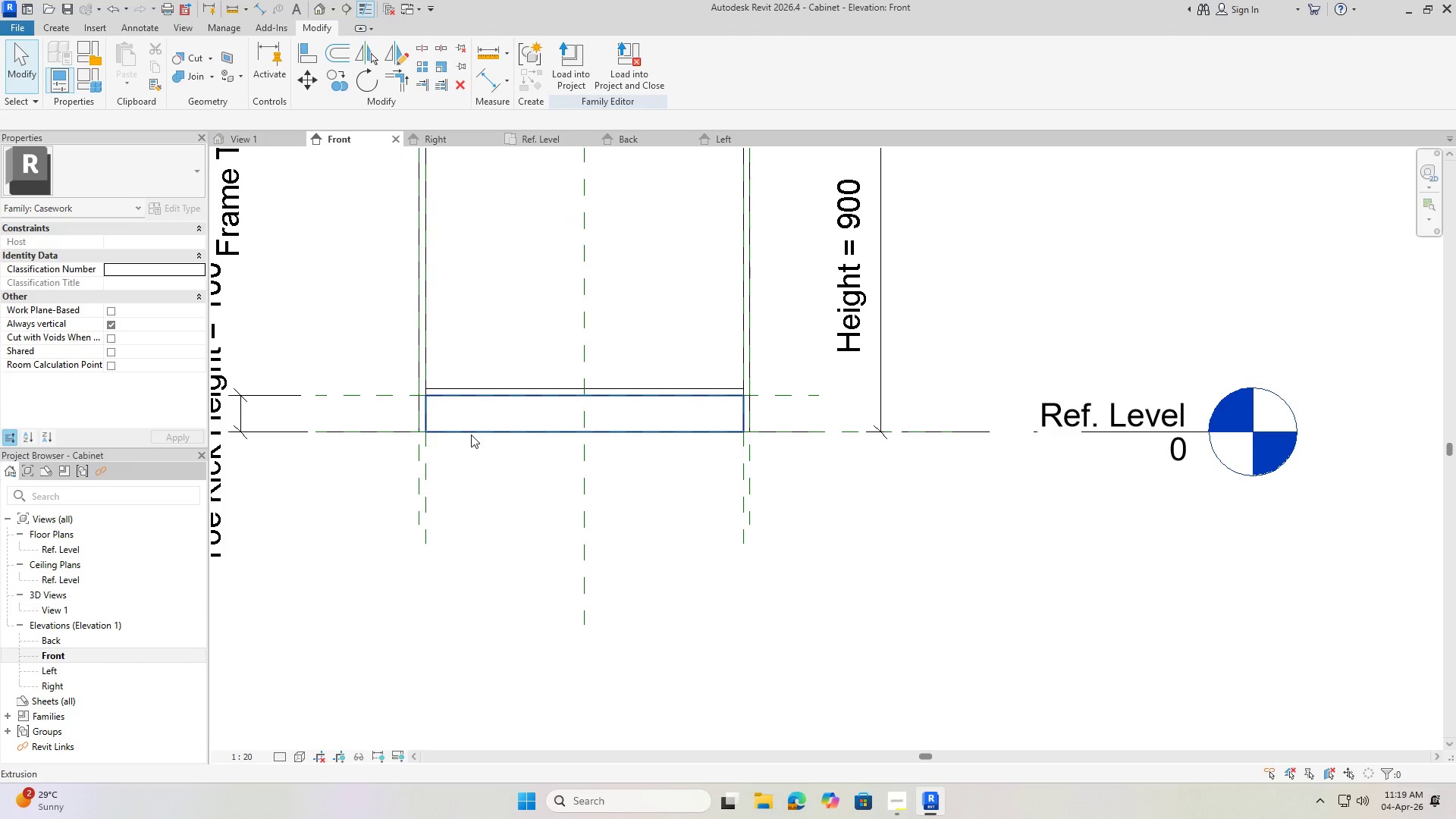 
scroll: coordinate [570, 450], scroll_direction: down, amount: 2.0
 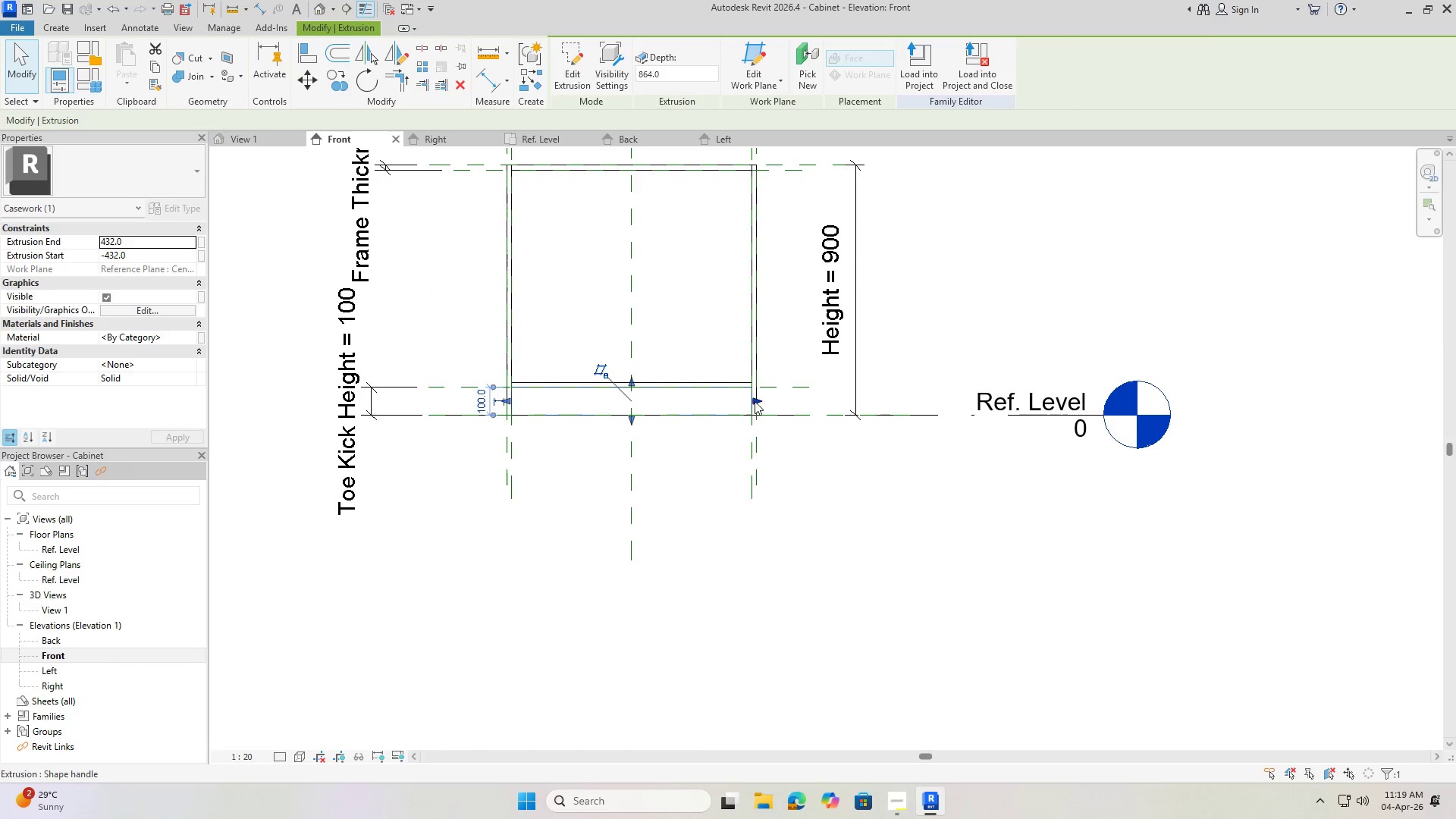 
left_click_drag(start_coordinate=[758, 400], to_coordinate=[740, 401])
 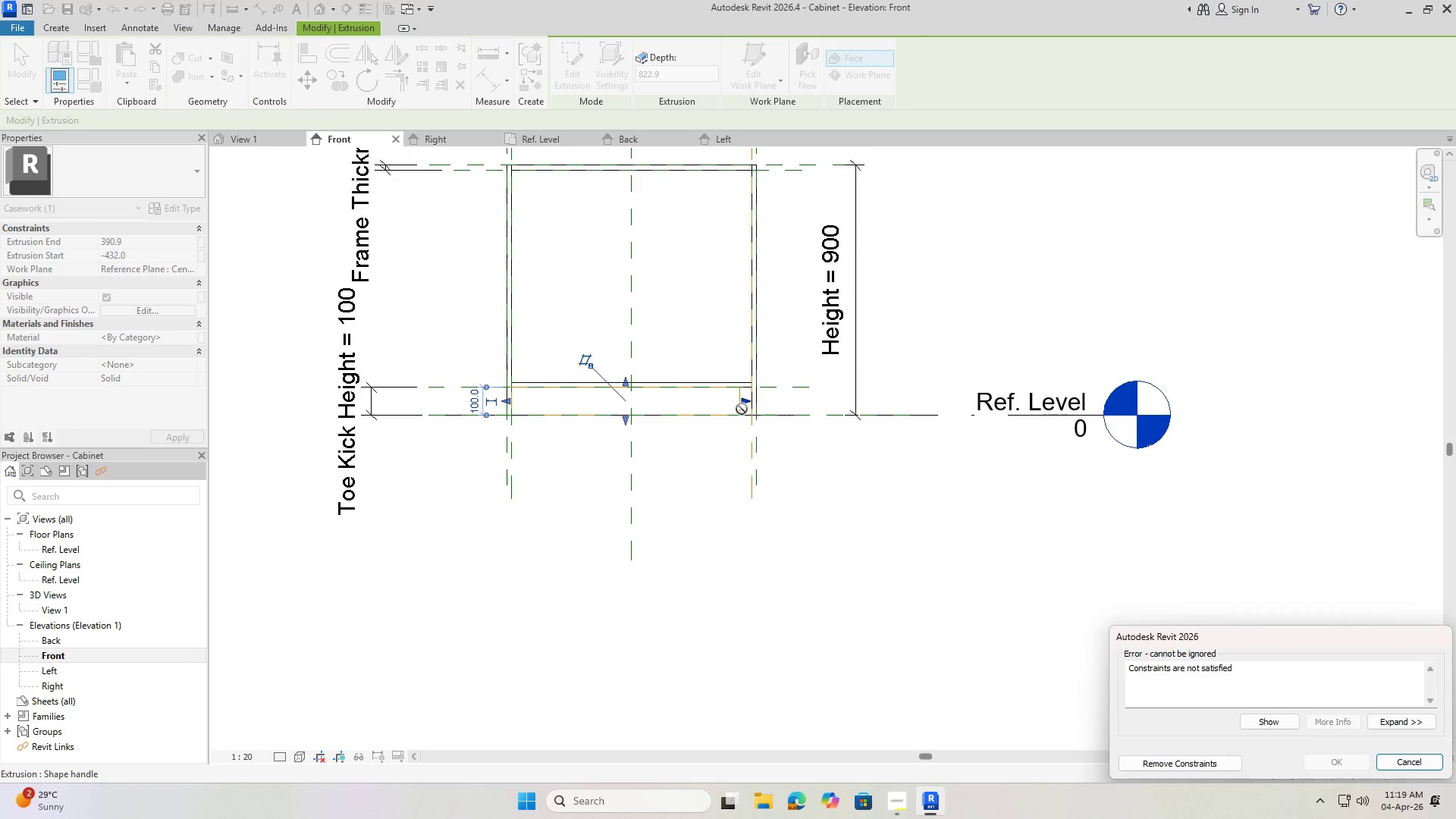 
key(Control+ControlLeft)
 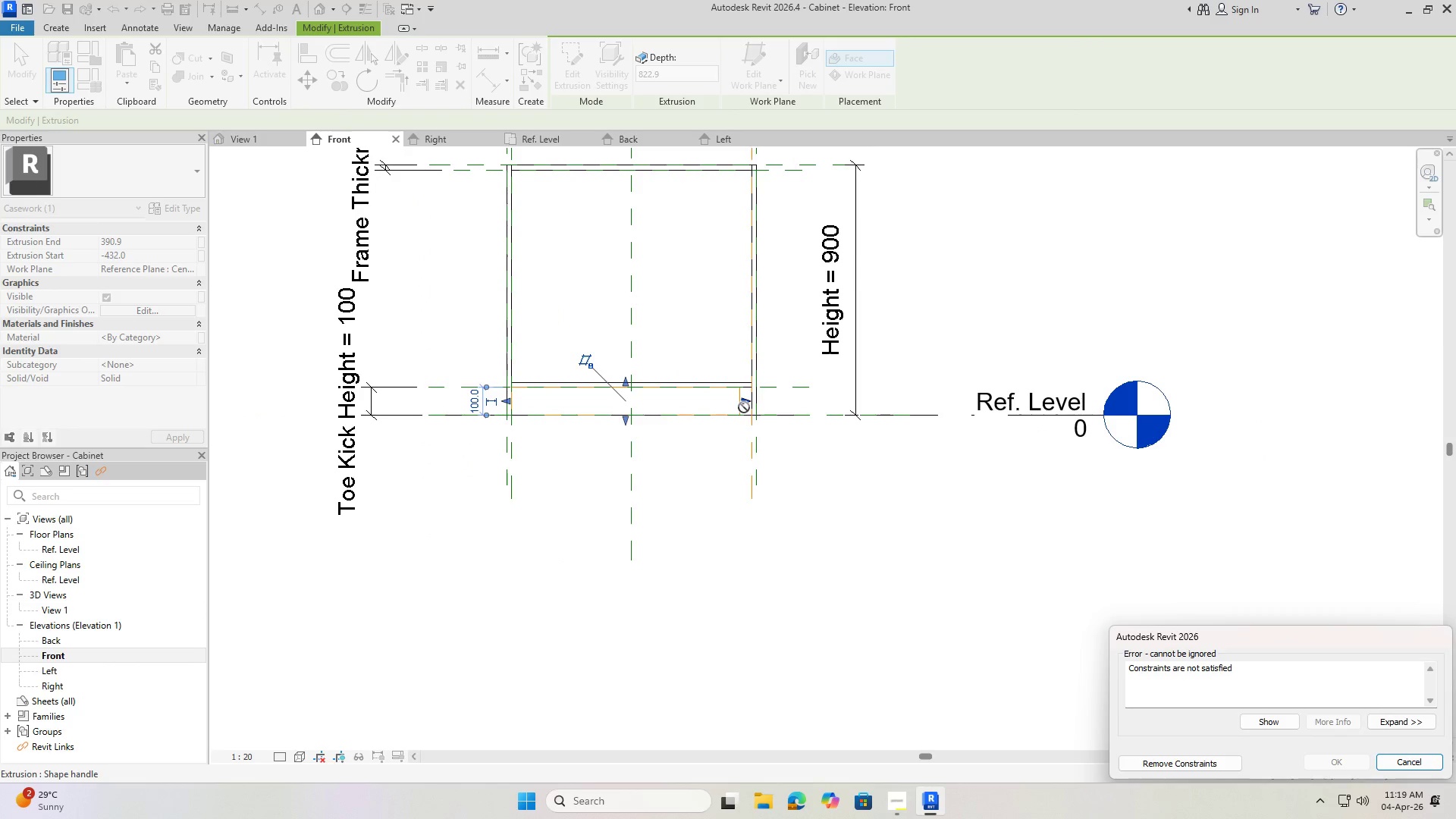 
key(Control+Z)
 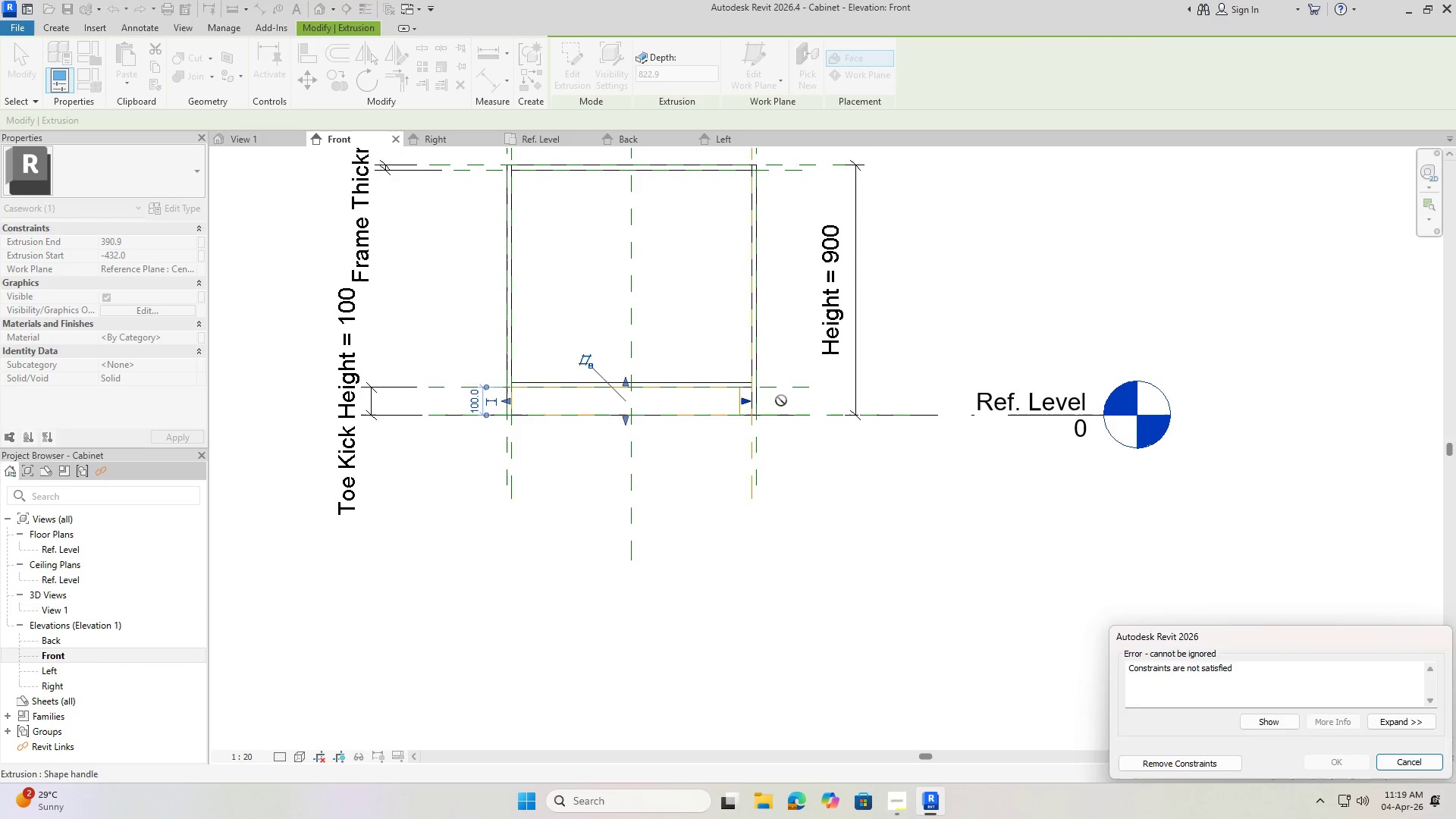 
key(Escape)
 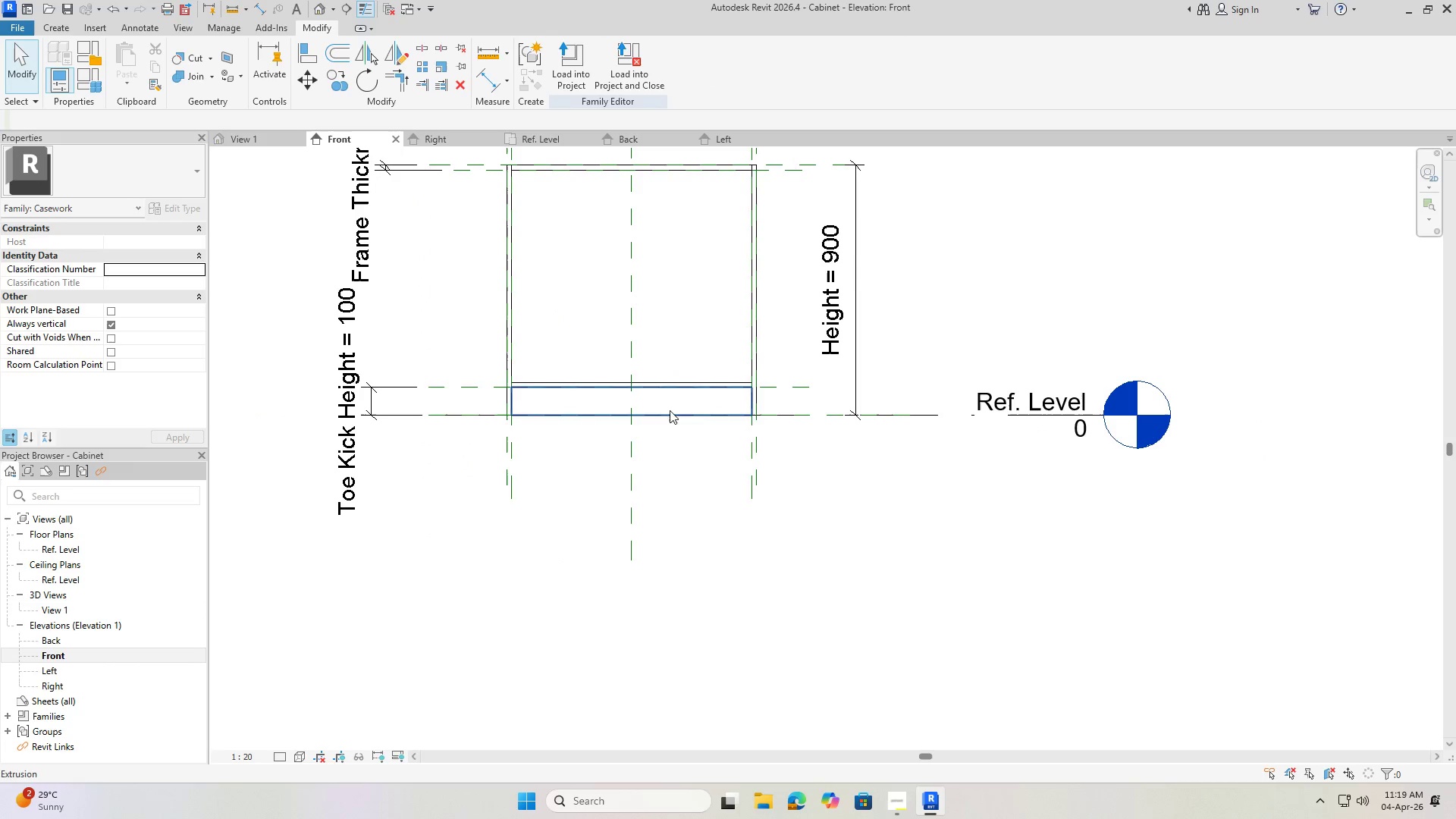 
key(Escape)
 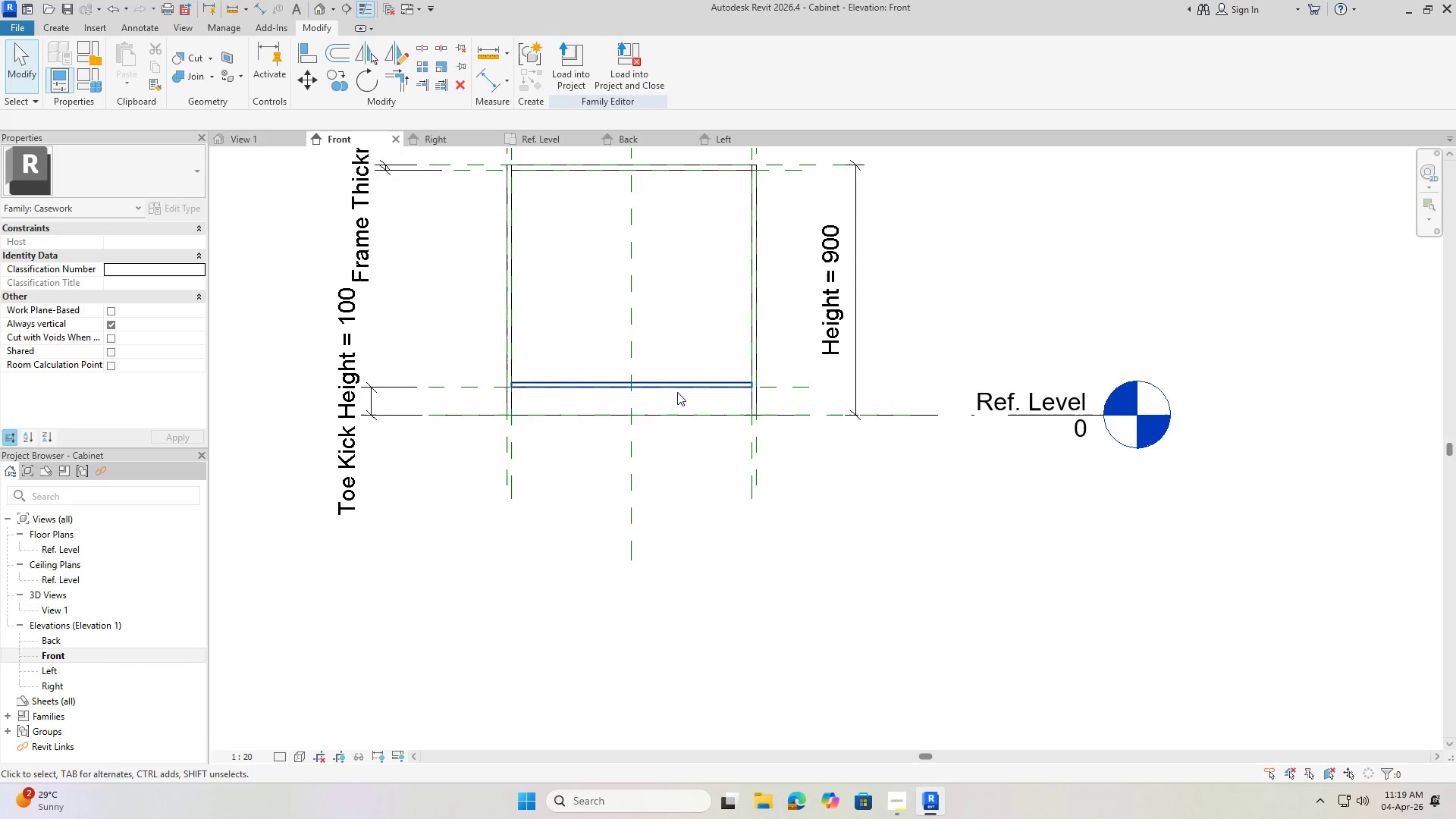 
left_click([678, 391])
 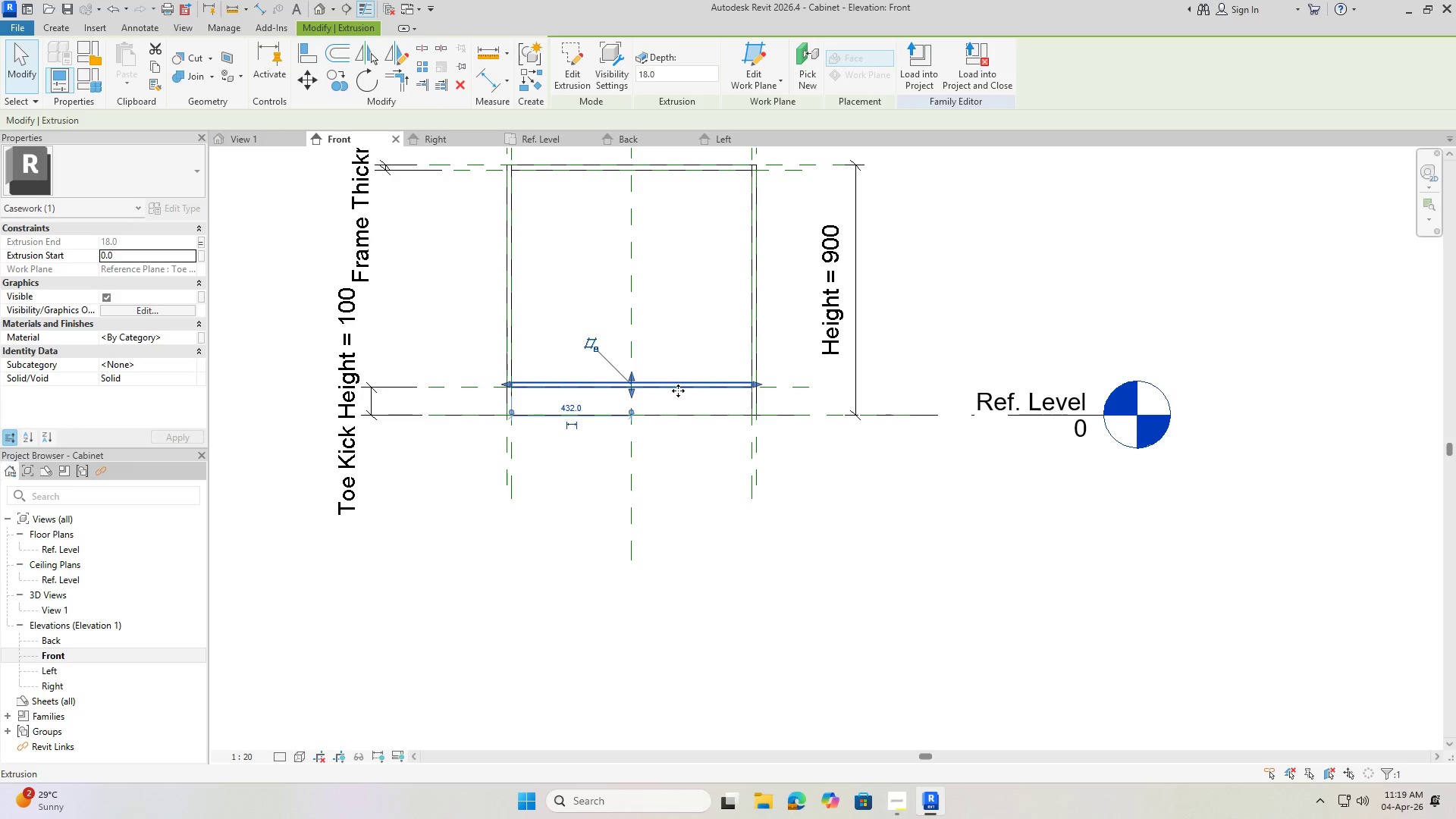 
key(Escape)
 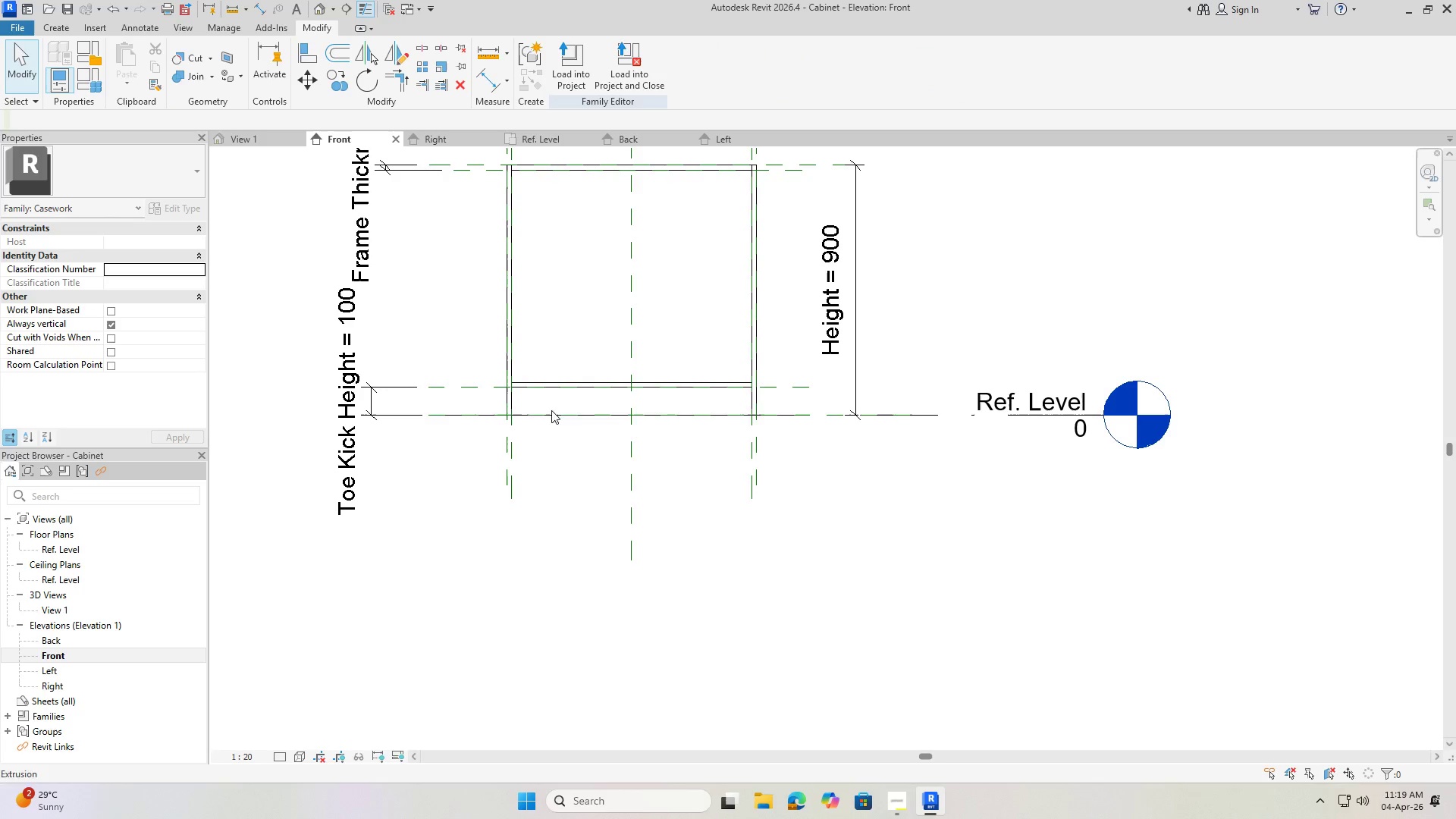 
key(Escape)
 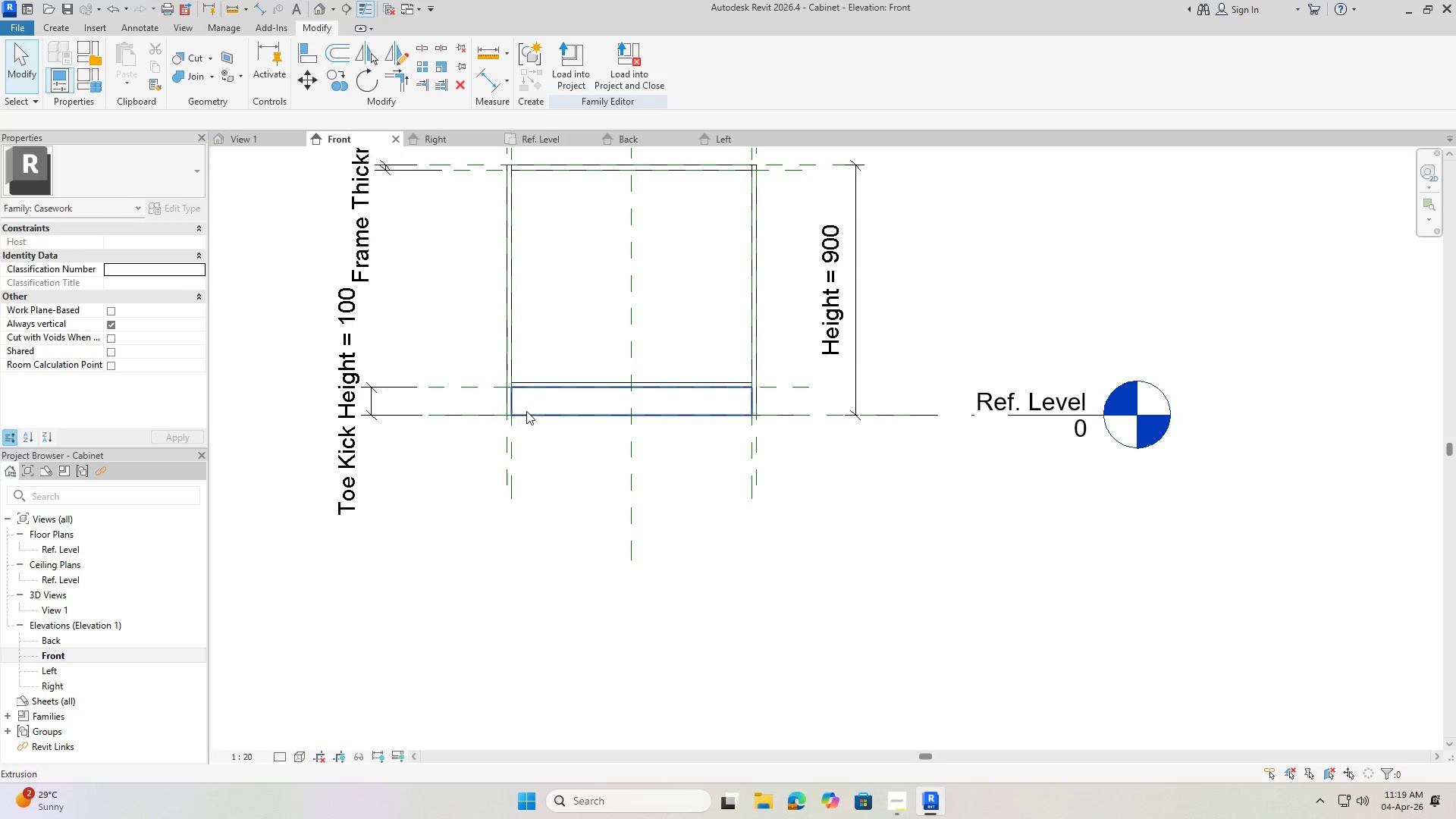 
left_click([526, 411])
 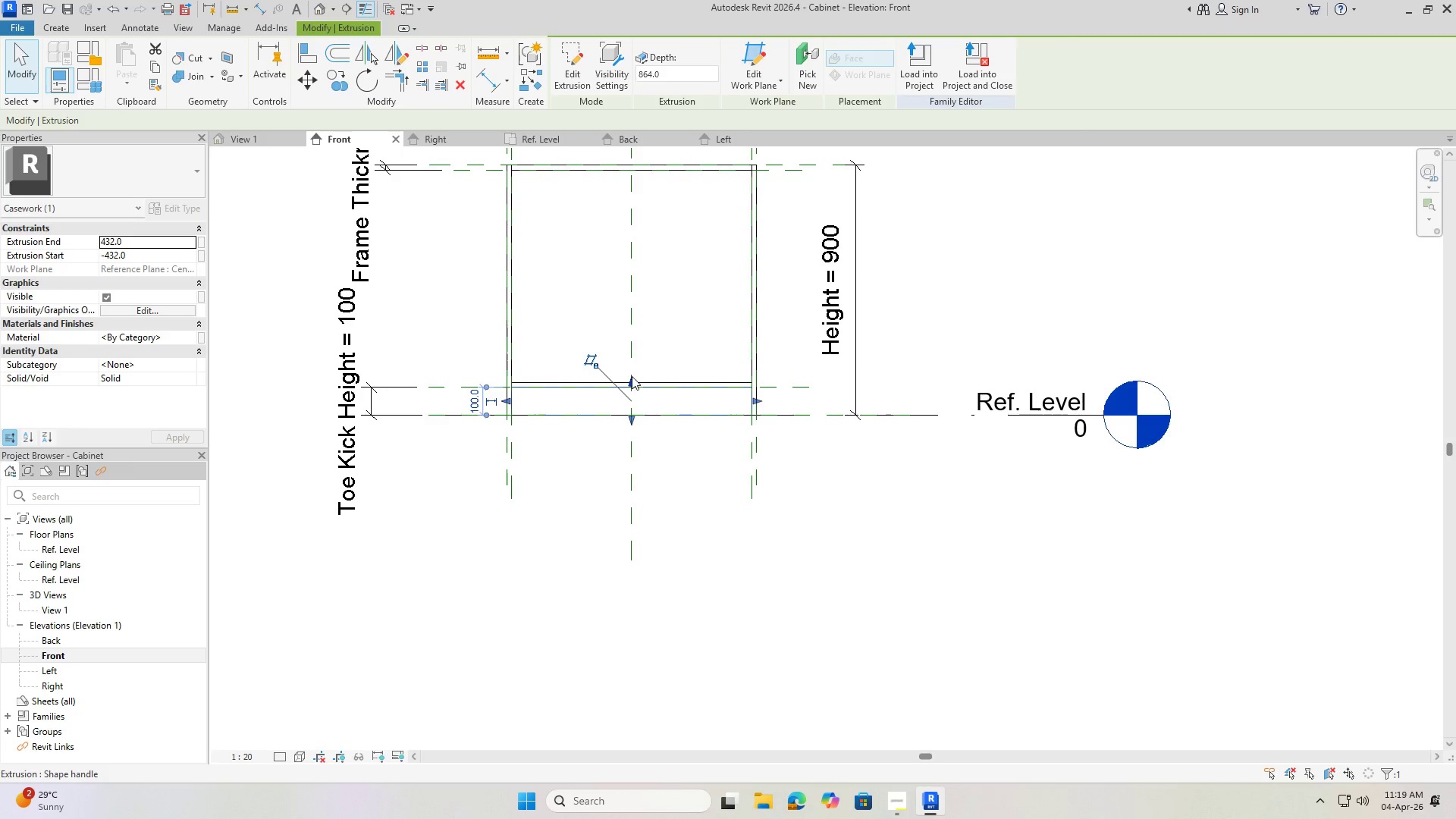 
left_click_drag(start_coordinate=[630, 378], to_coordinate=[636, 349])
 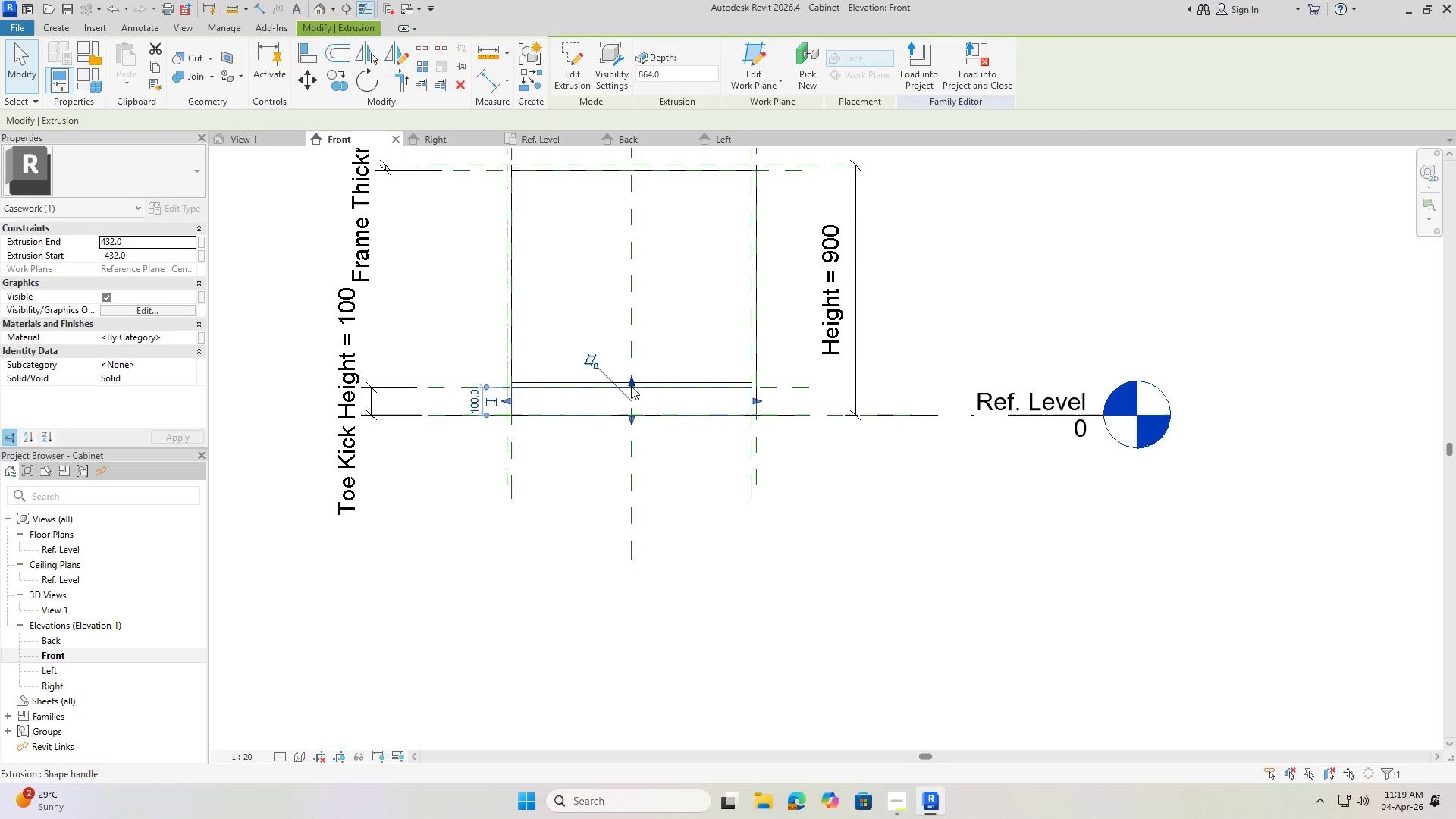 
left_click_drag(start_coordinate=[631, 386], to_coordinate=[631, 364])
 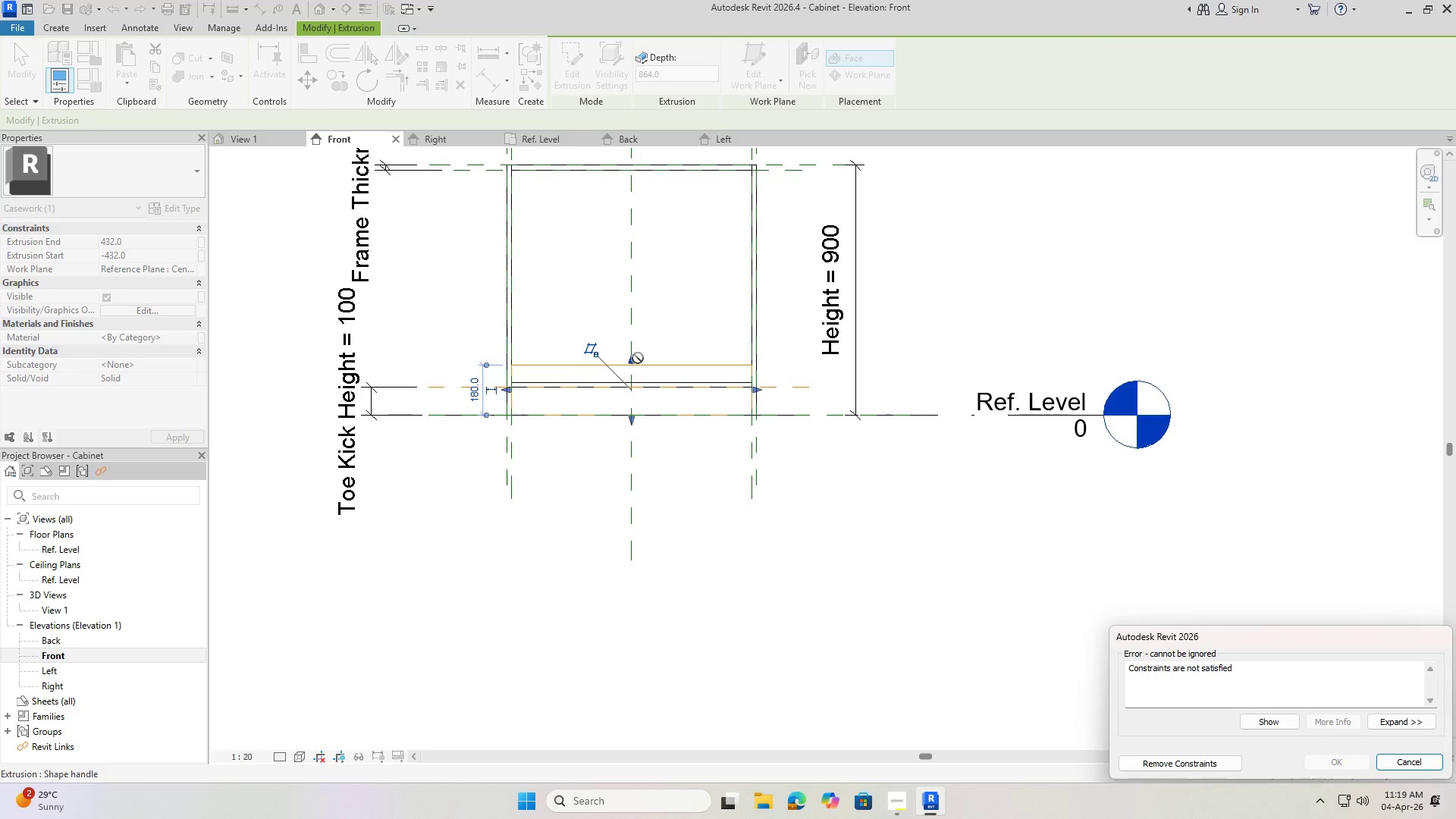 
key(Control+ControlLeft)
 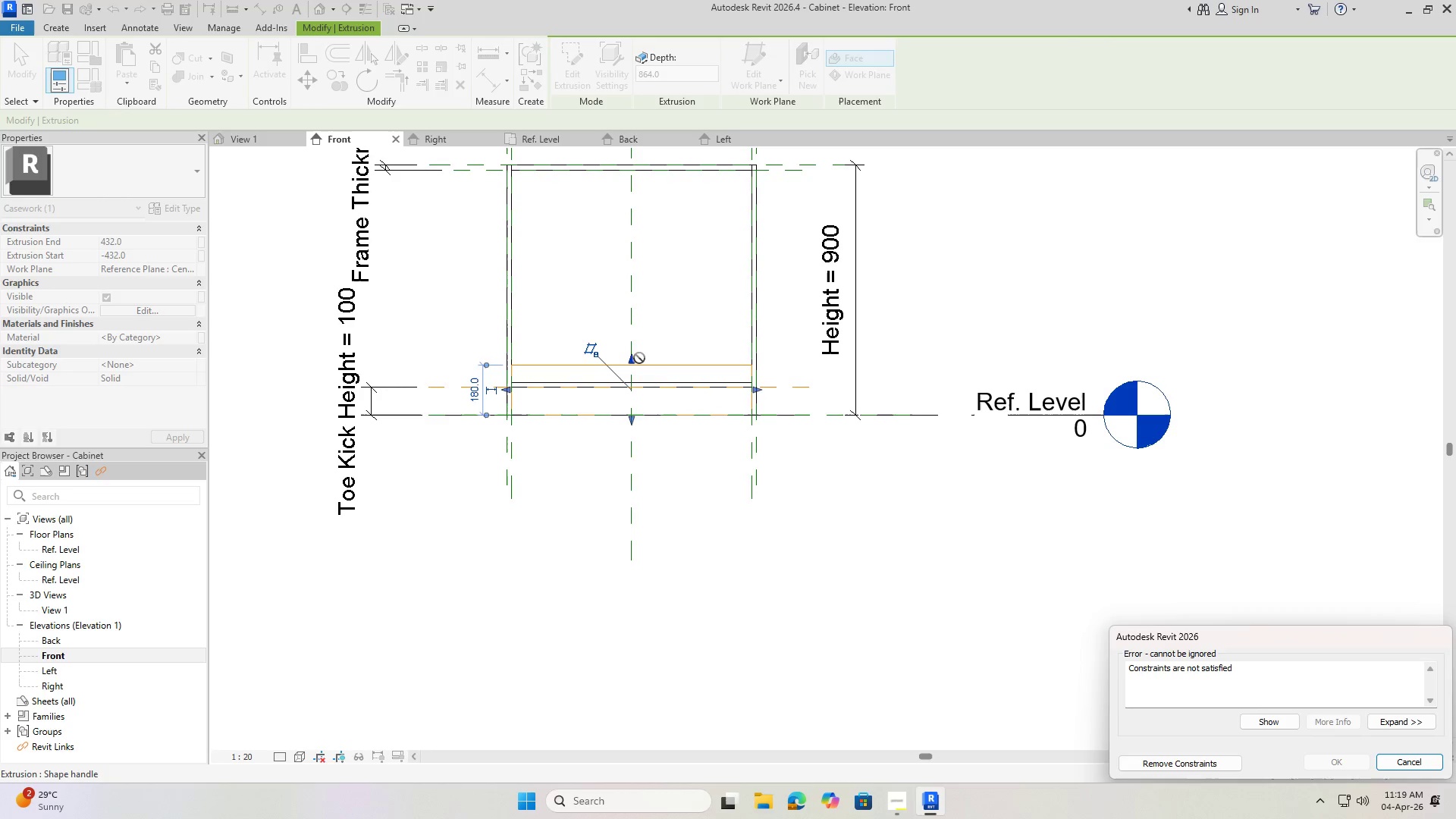 
key(Control+Z)
 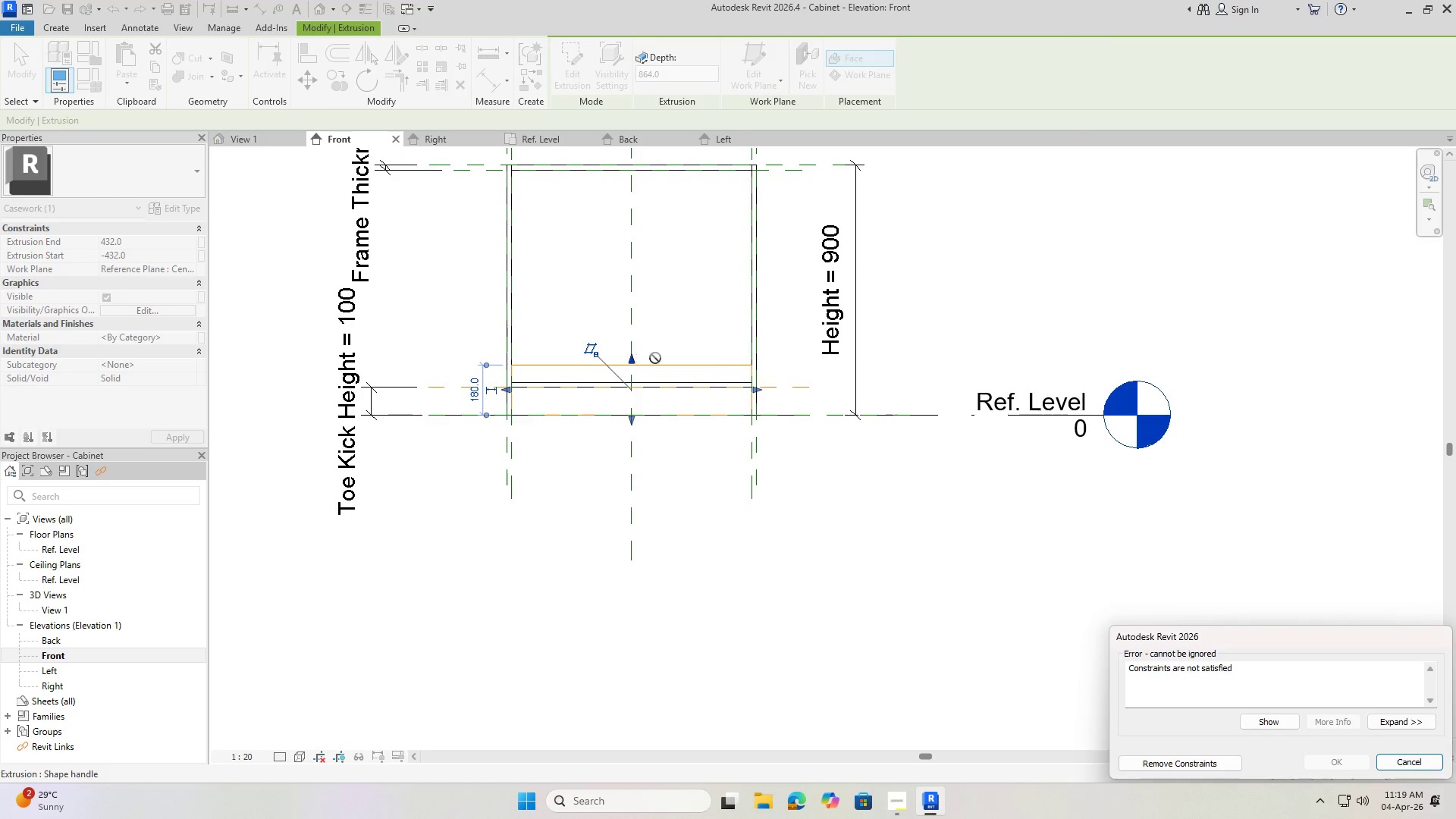 
key(Escape)
 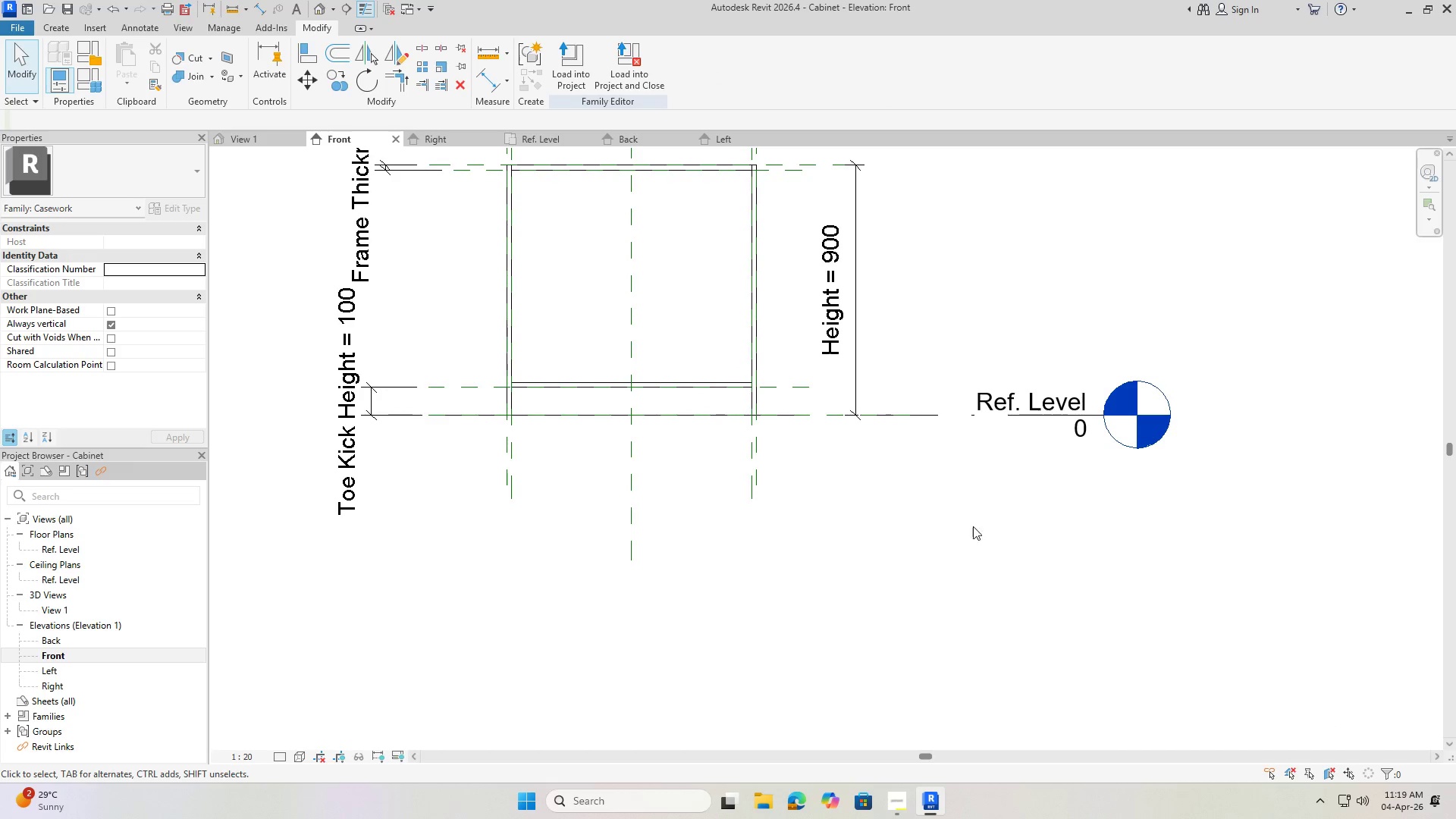 
key(Escape)
 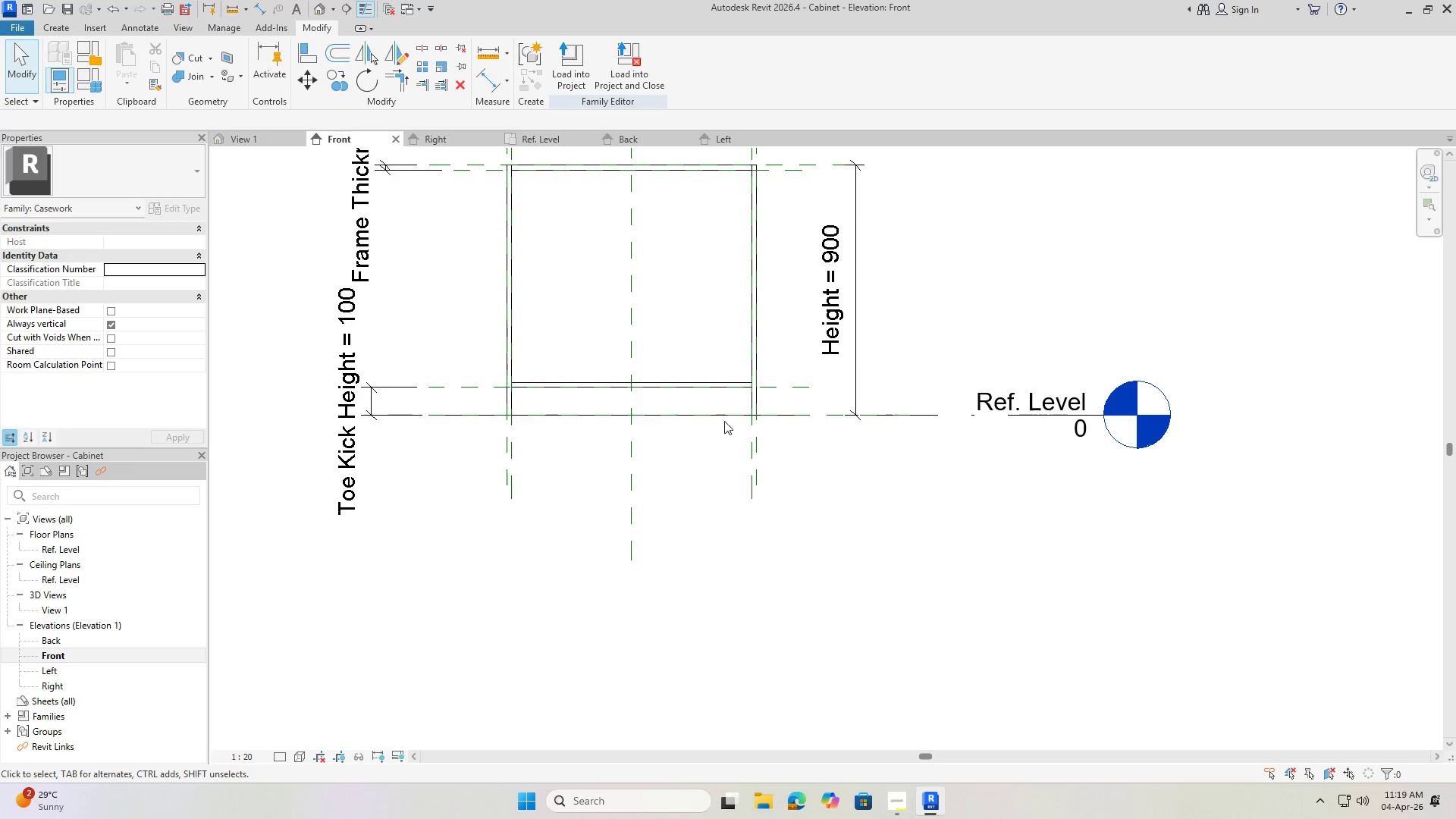 
left_click([724, 420])
 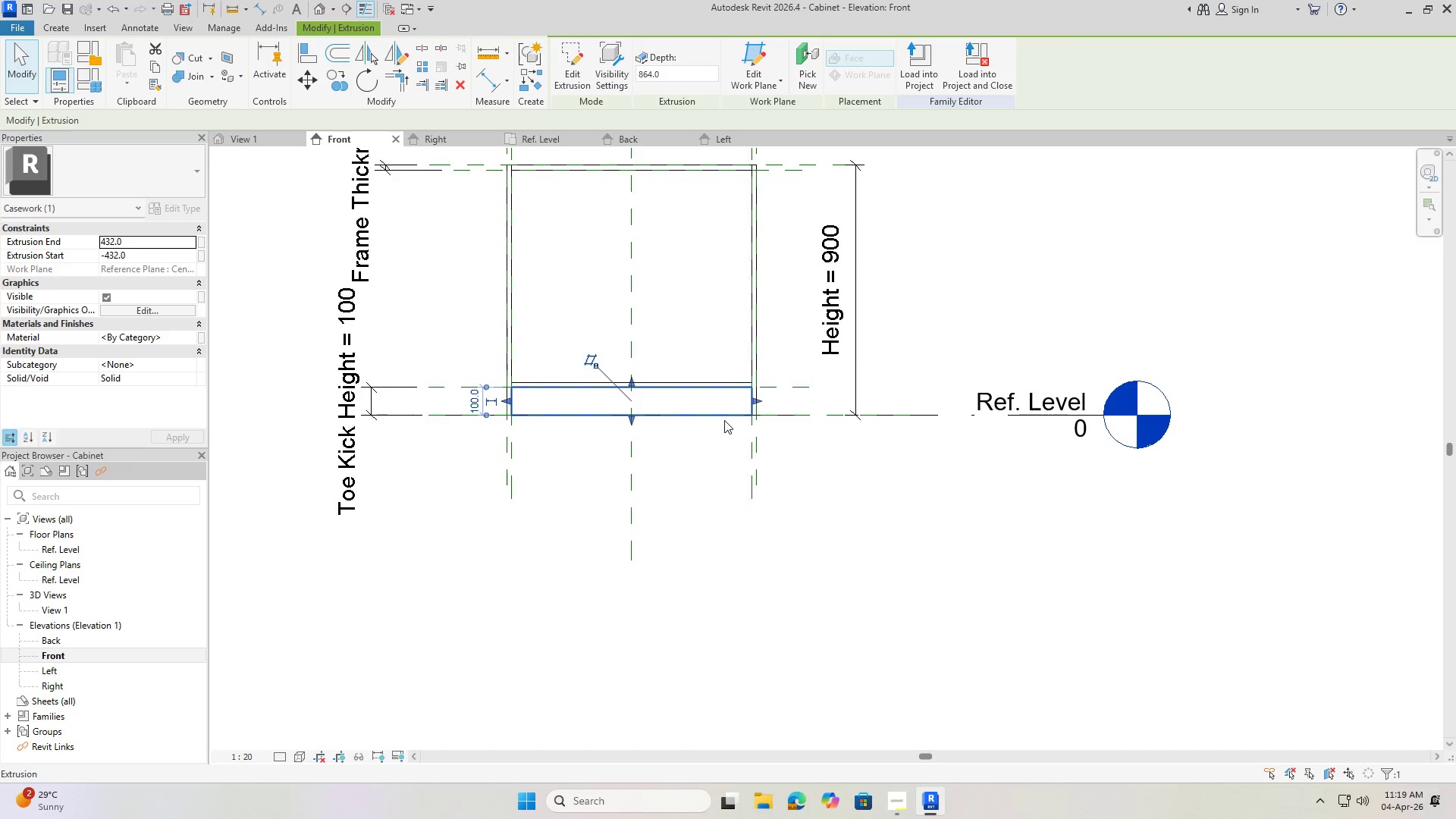 
key(Escape)
 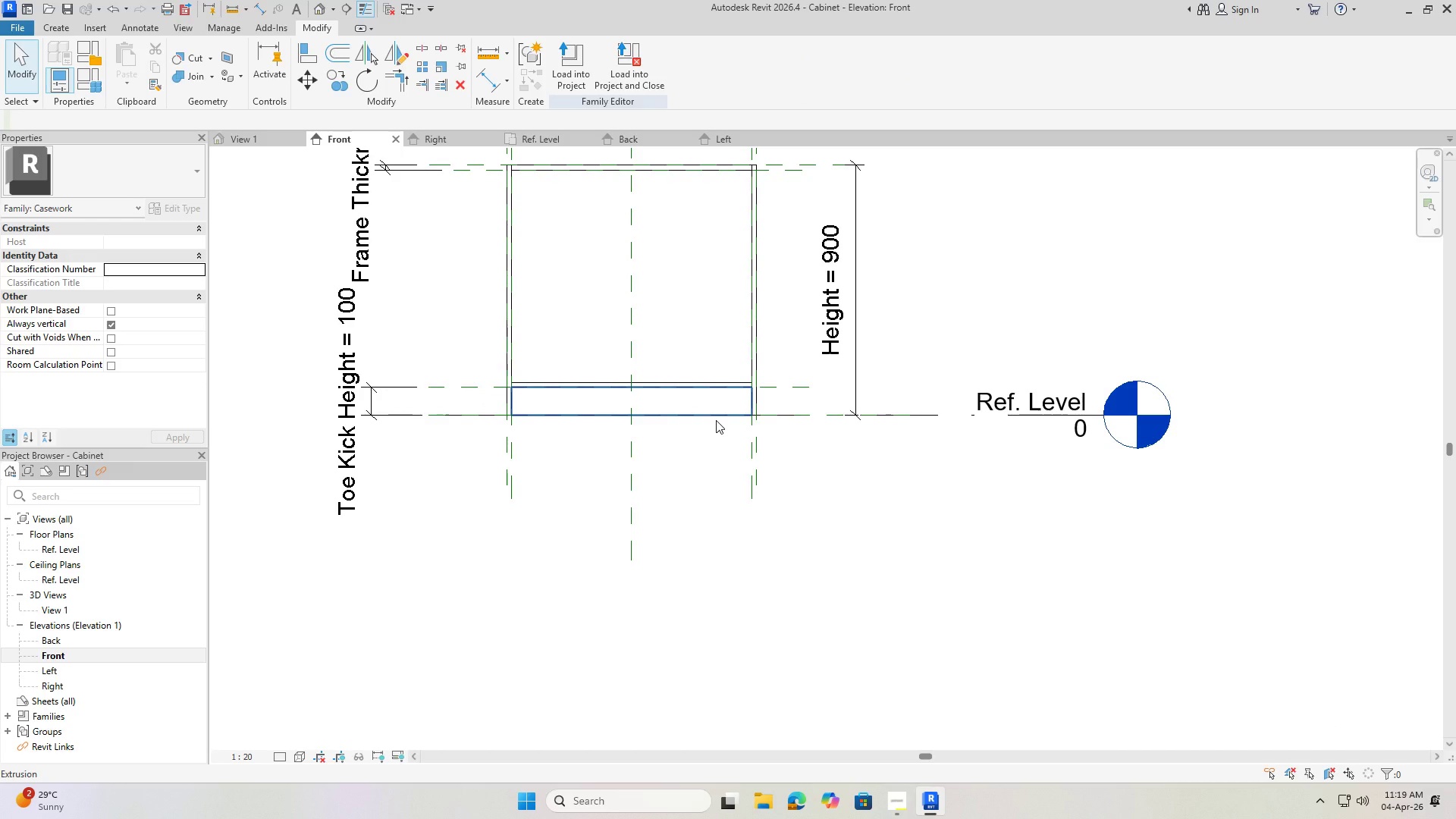 
key(Escape)
 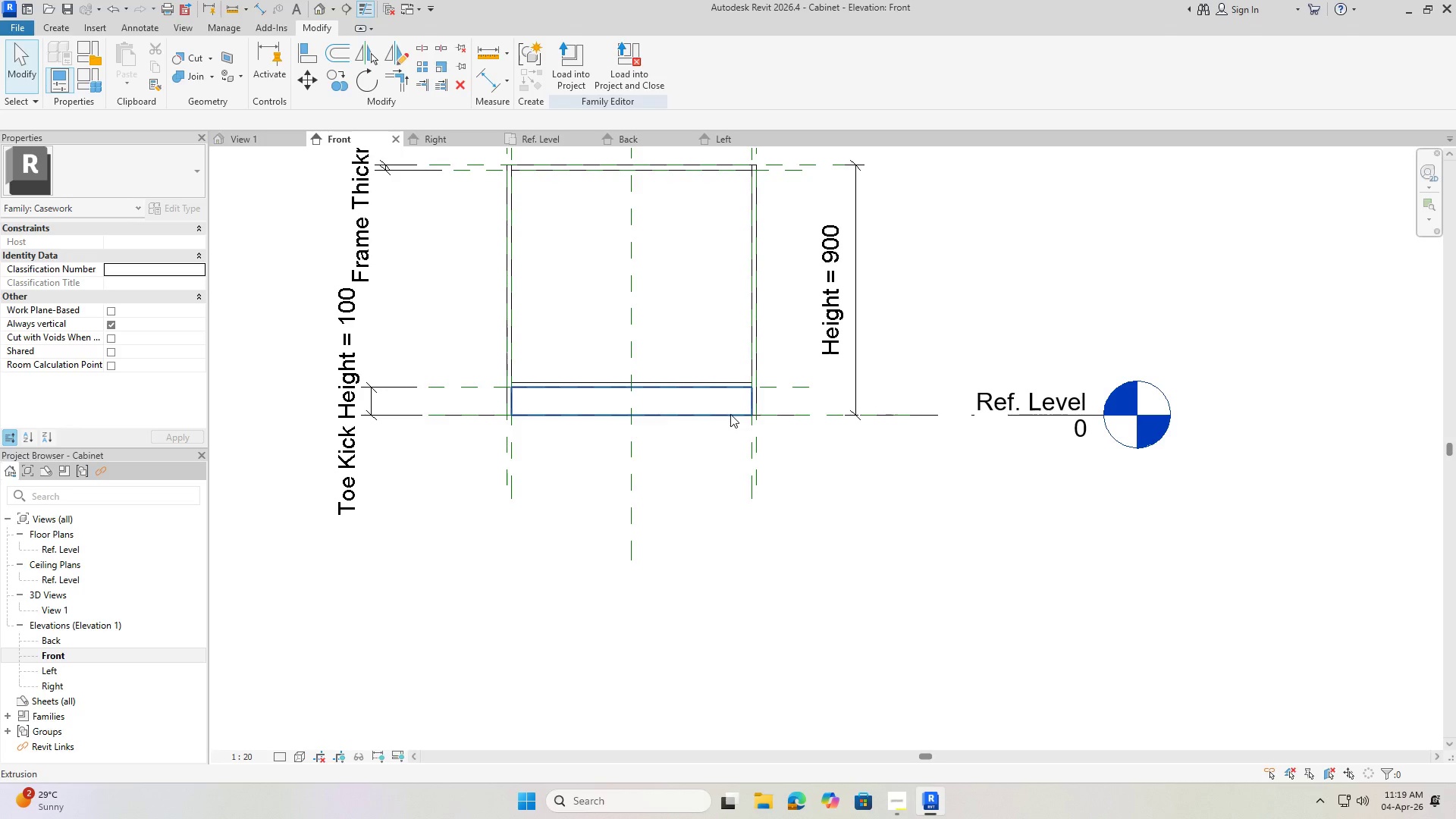 
key(Escape)
 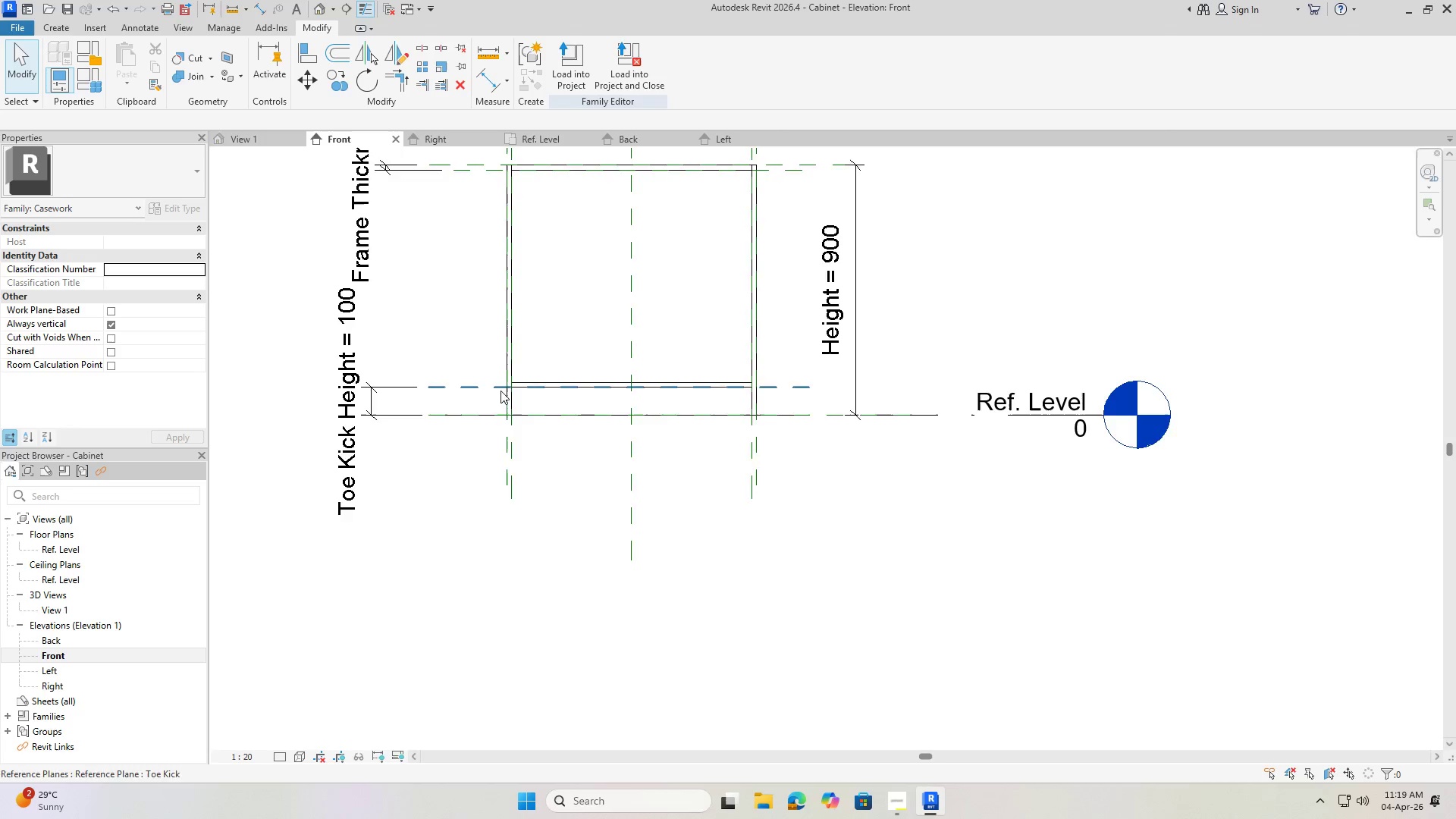 
scroll: coordinate [520, 388], scroll_direction: down, amount: 11.0
 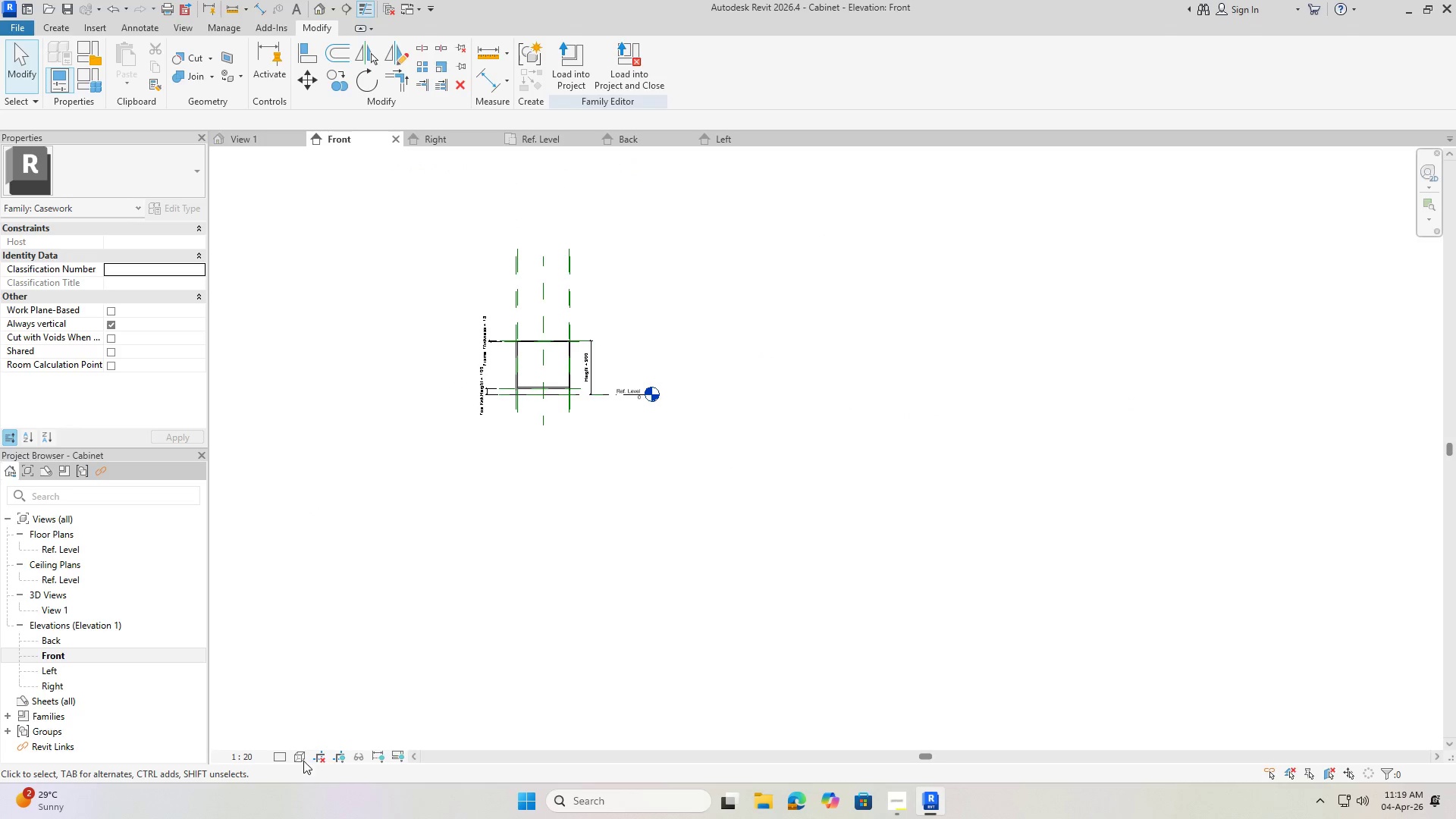 
left_click([297, 755])
 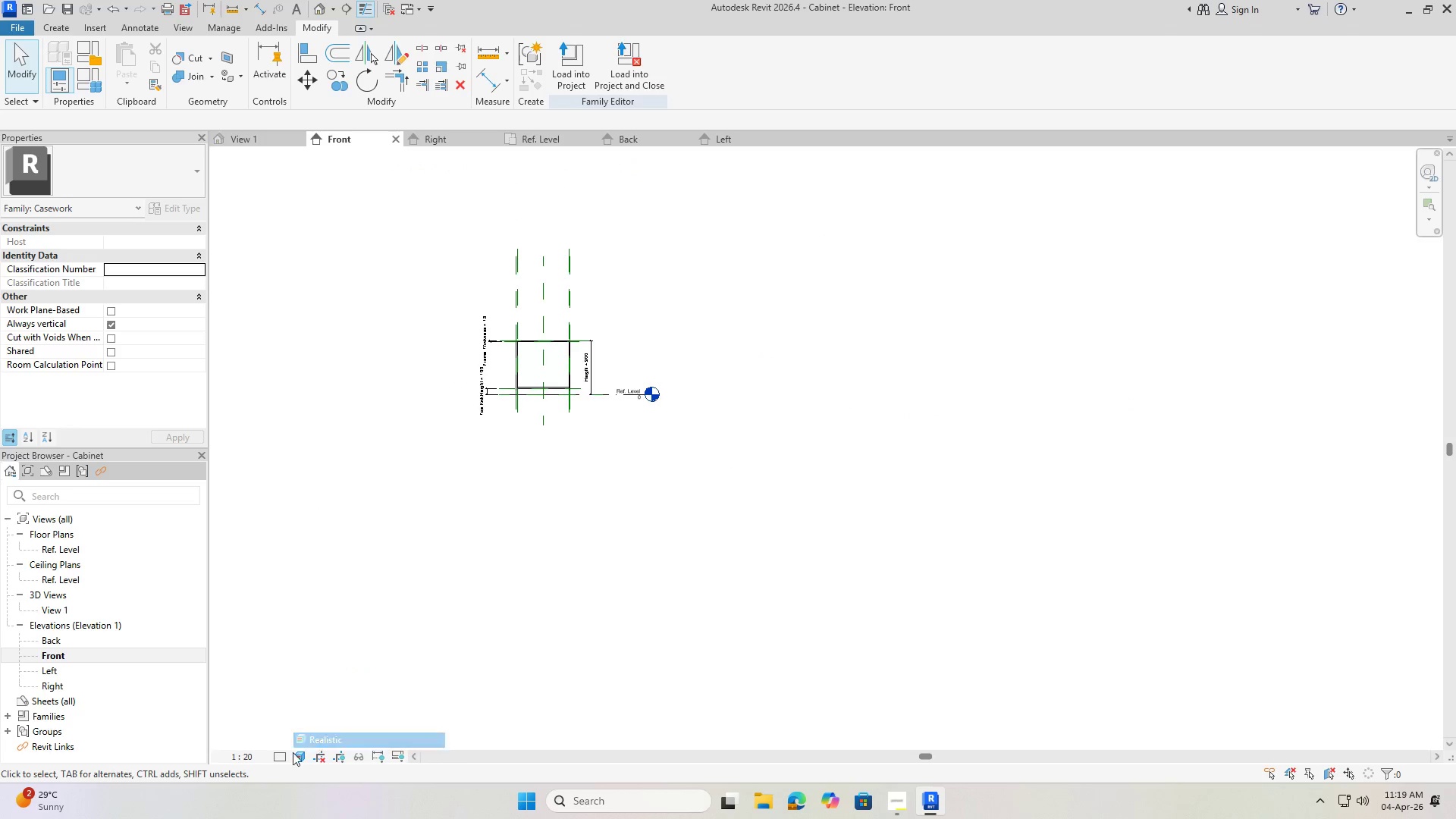 
double_click([284, 754])
 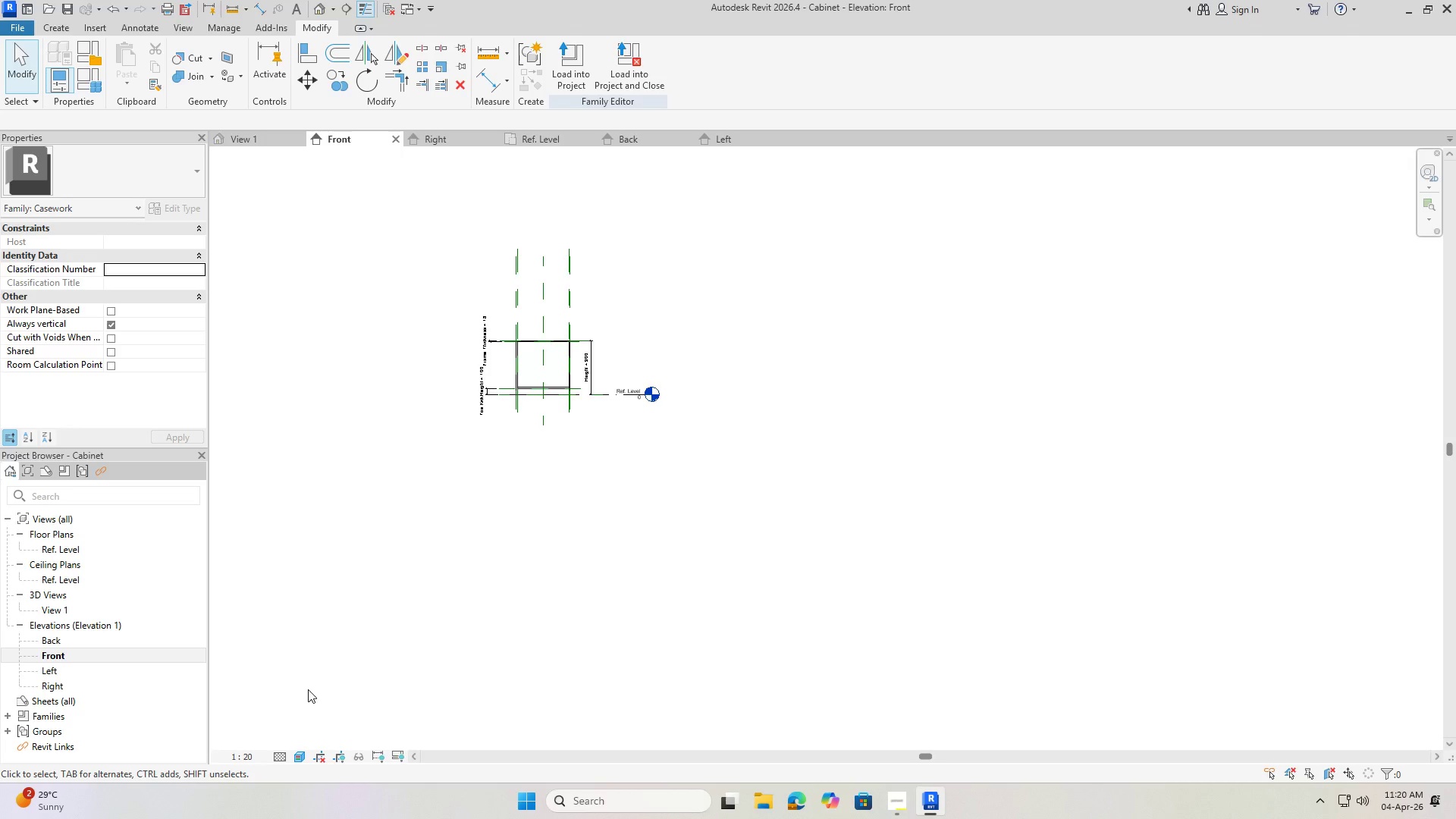 
wait(19.25)
 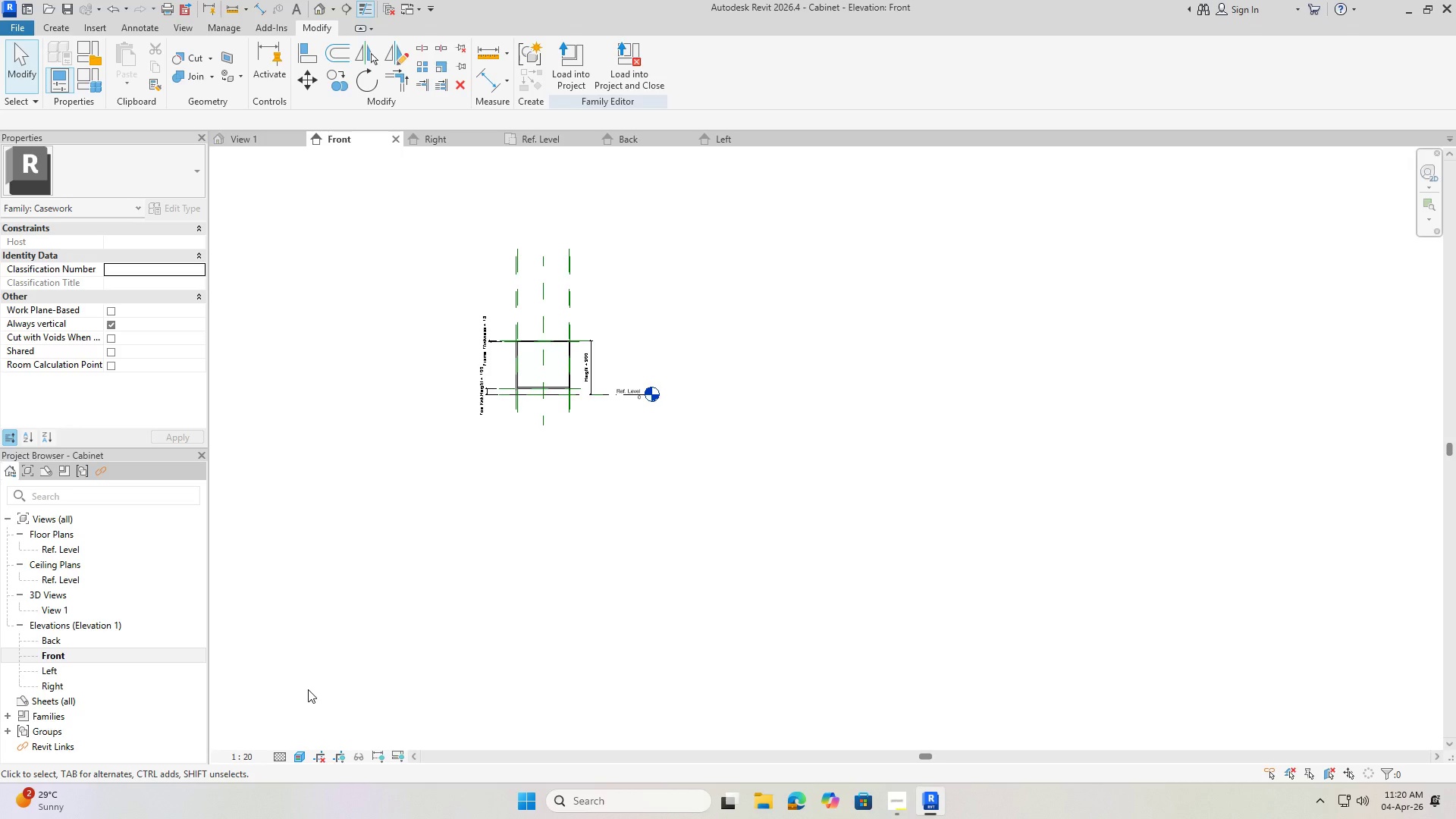 
key(Escape)
 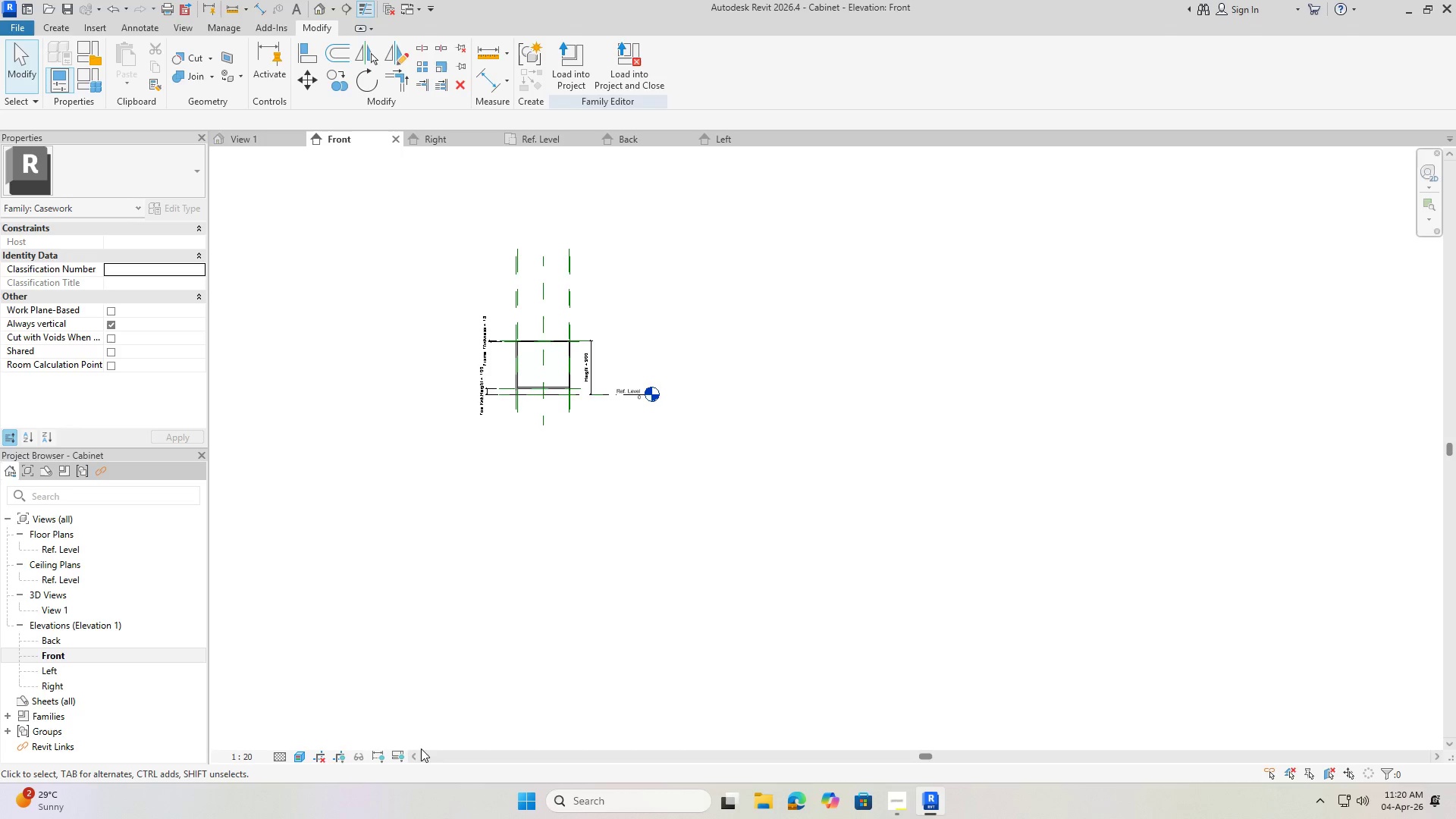 
mouse_move([295, 739])
 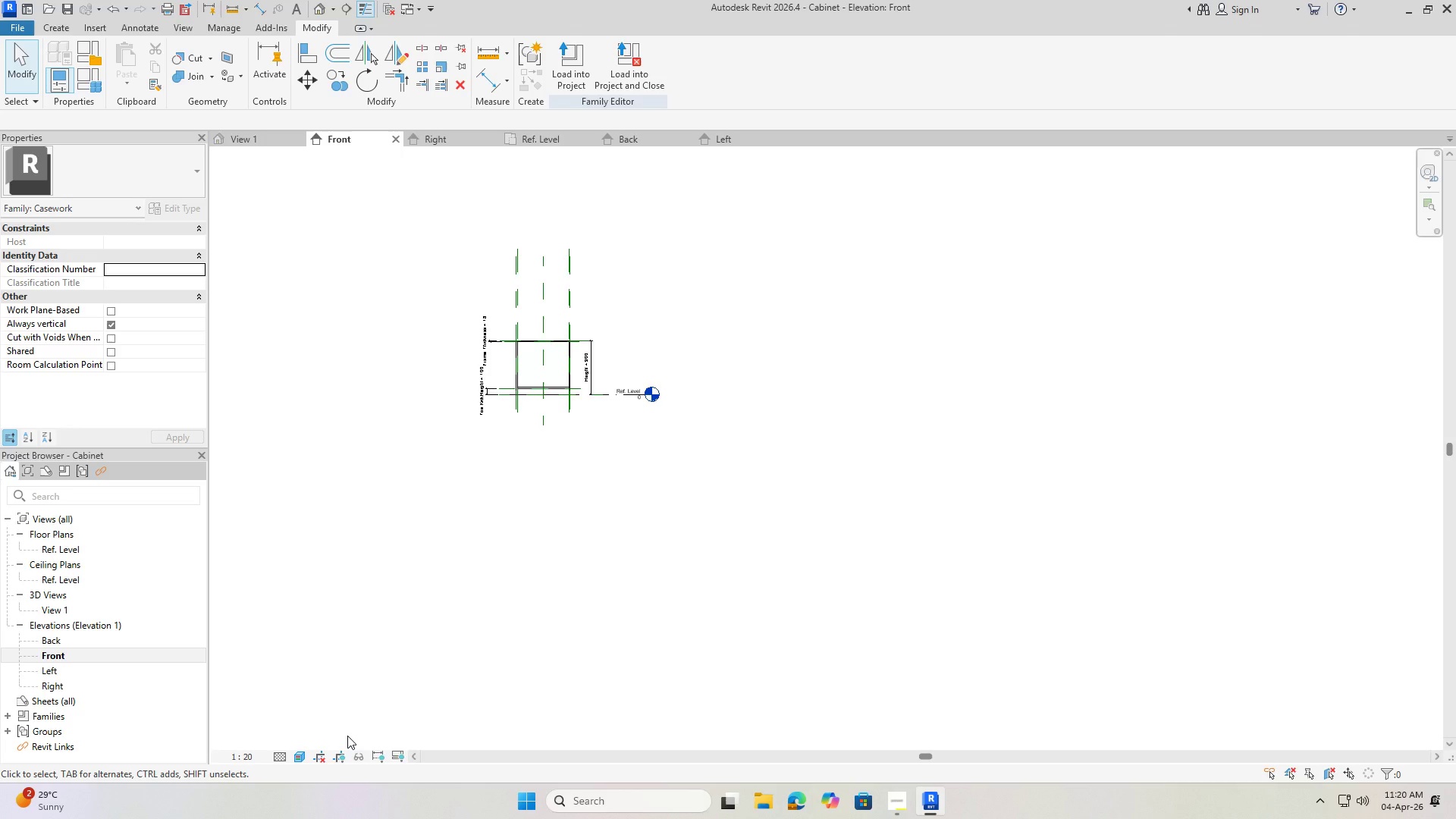 
wait(13.72)
 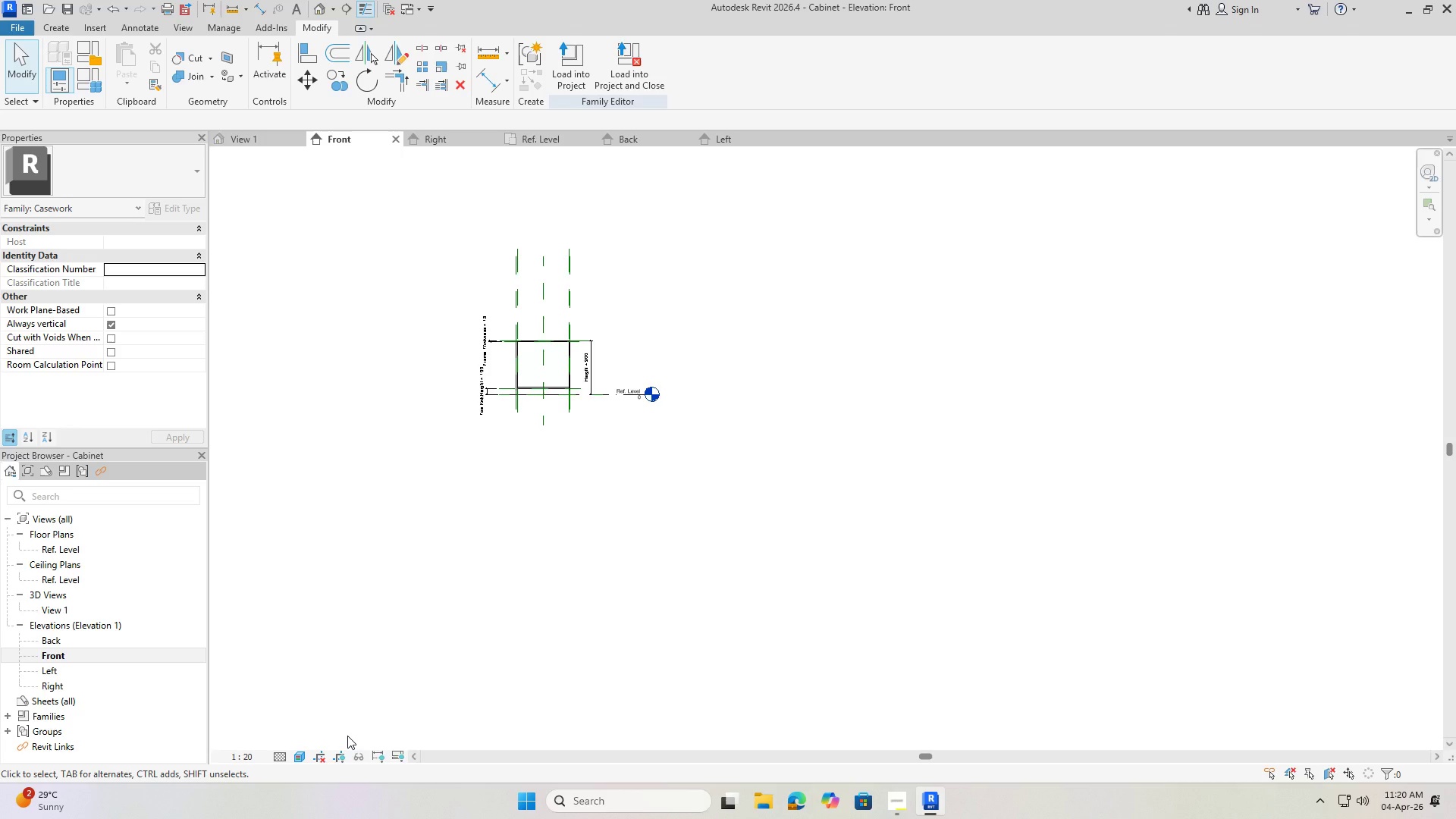 
left_click([557, 462])
 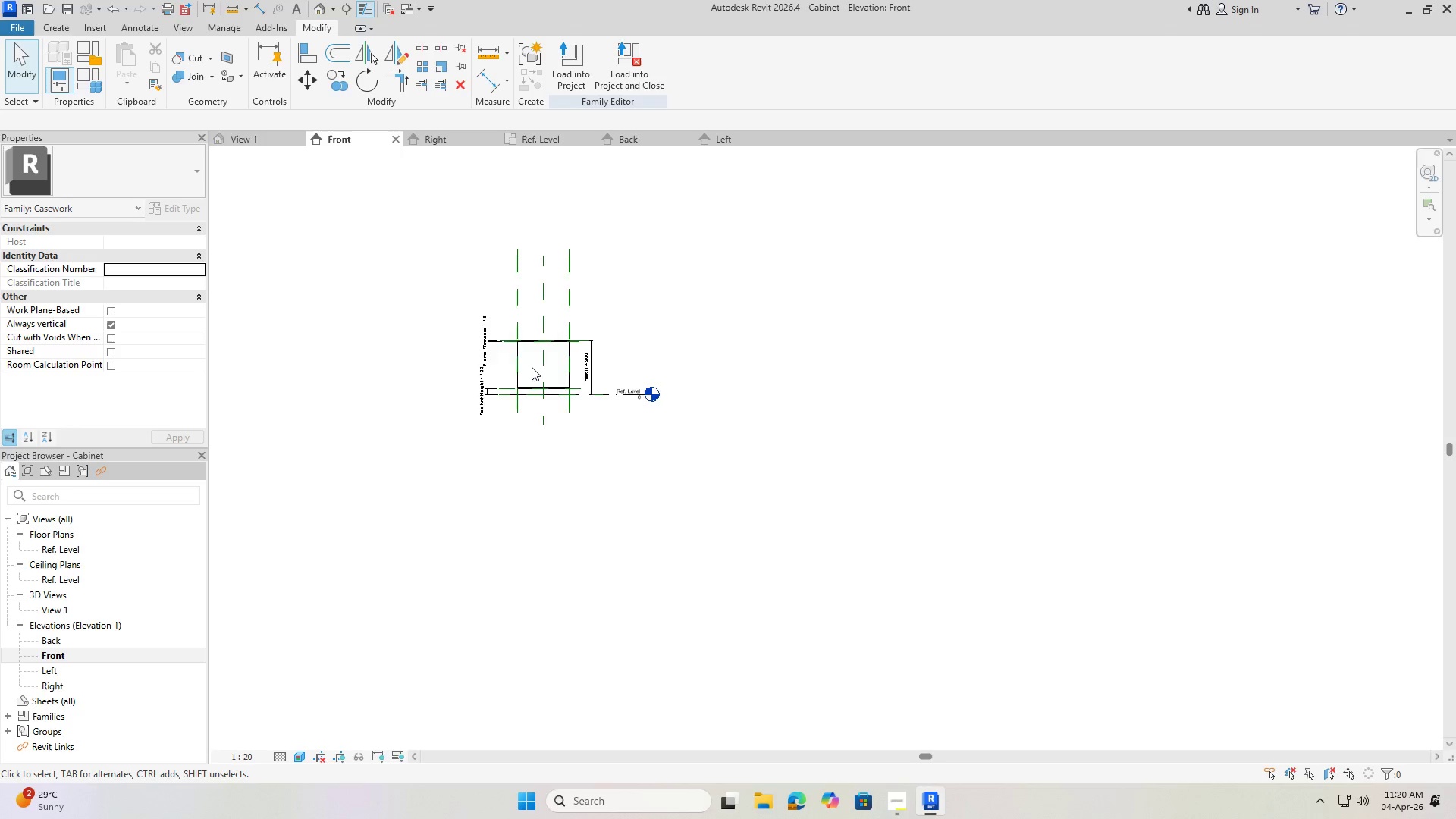 
key(Escape)
 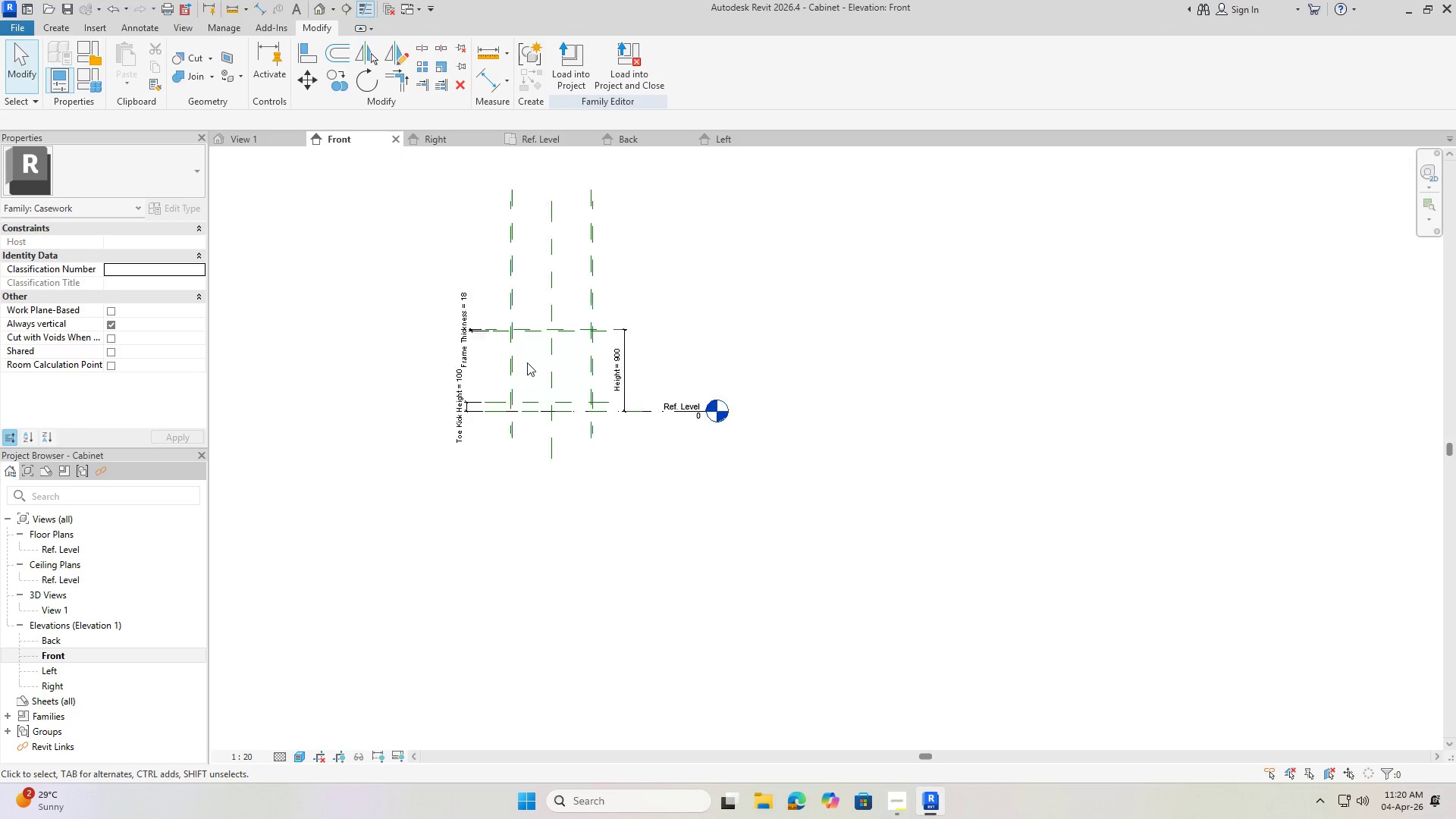 
scroll: coordinate [457, 380], scroll_direction: up, amount: 8.0
 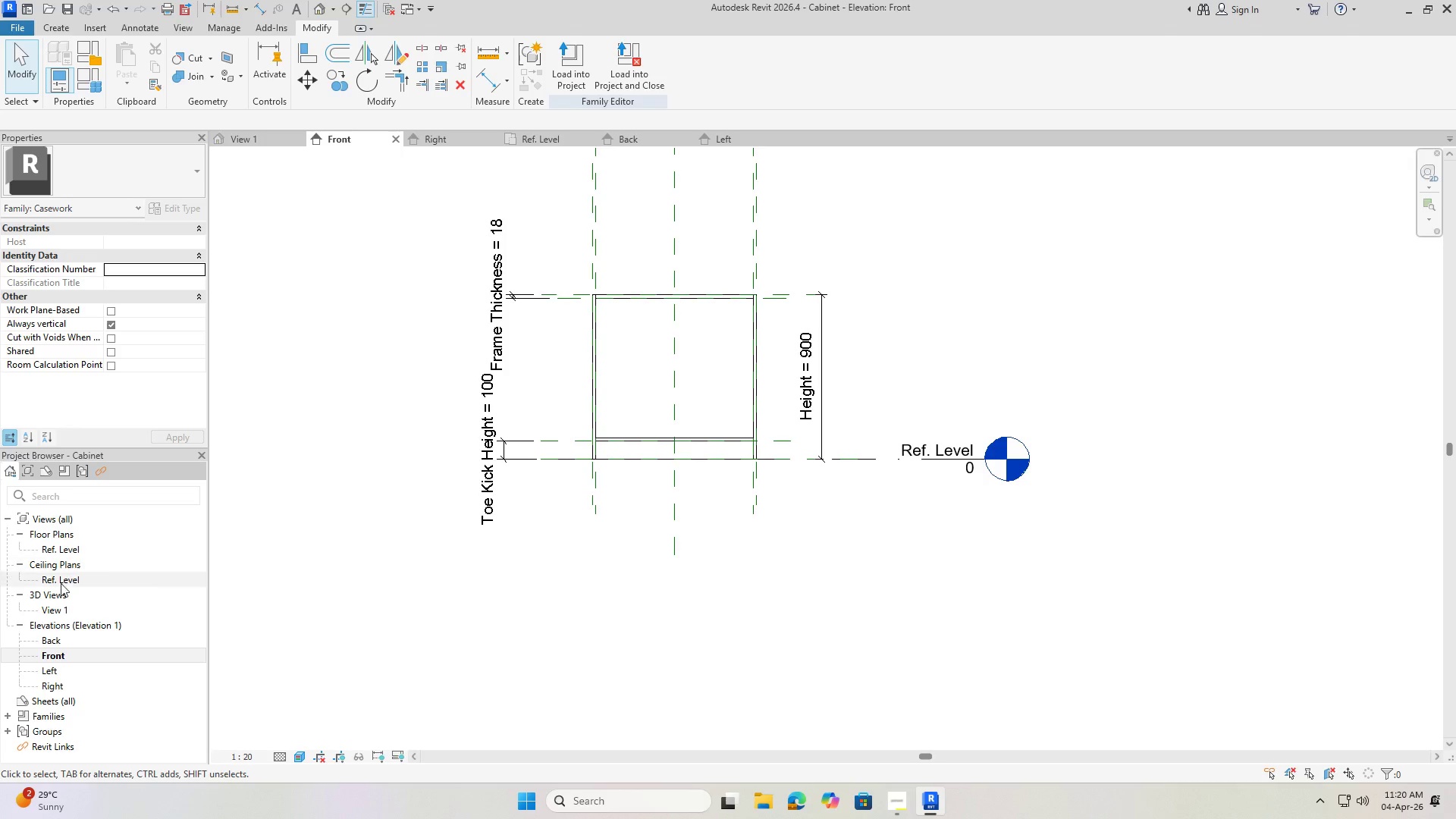 
double_click([55, 607])
 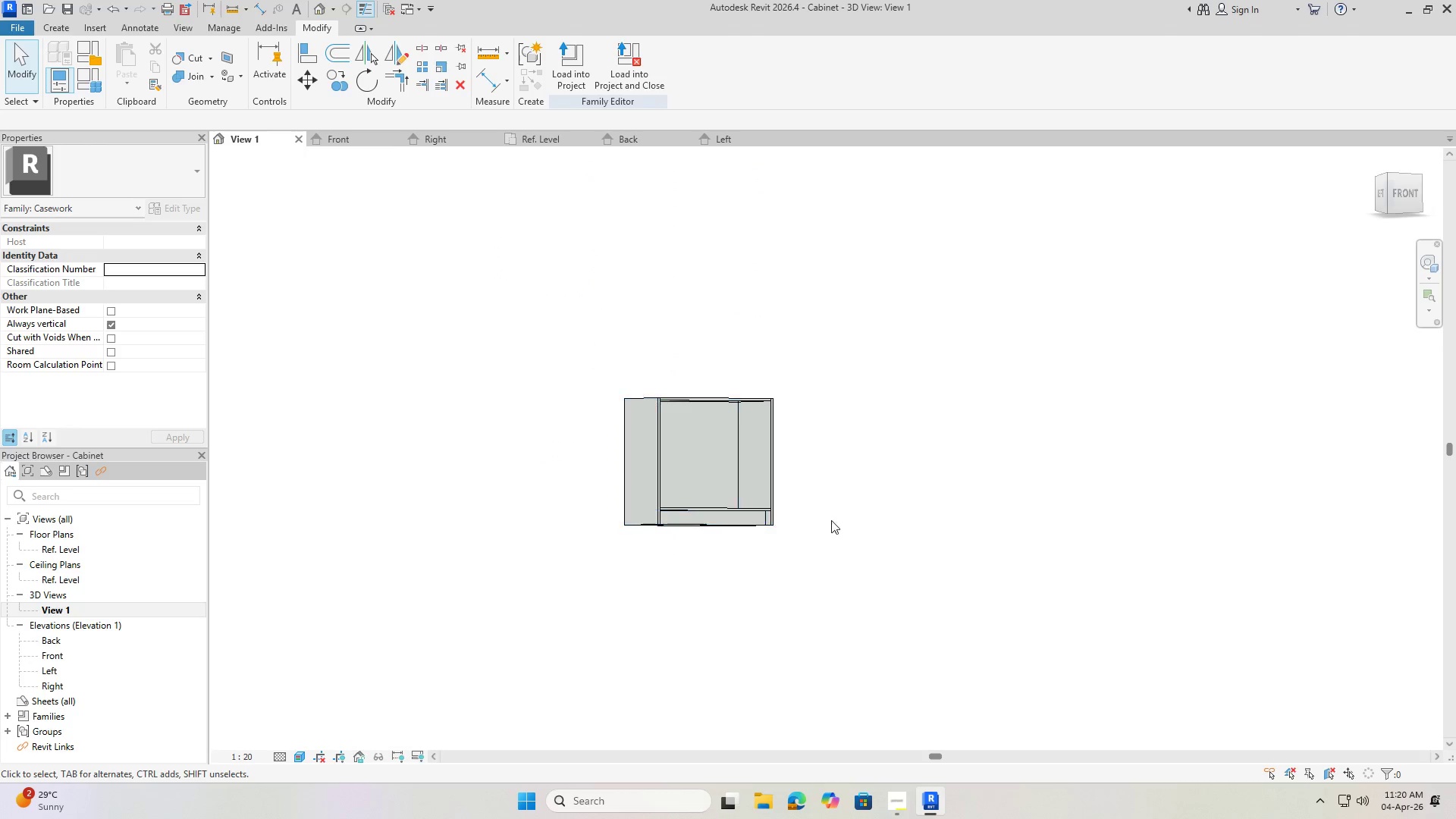 
hold_key(key=ShiftLeft, duration=0.72)
 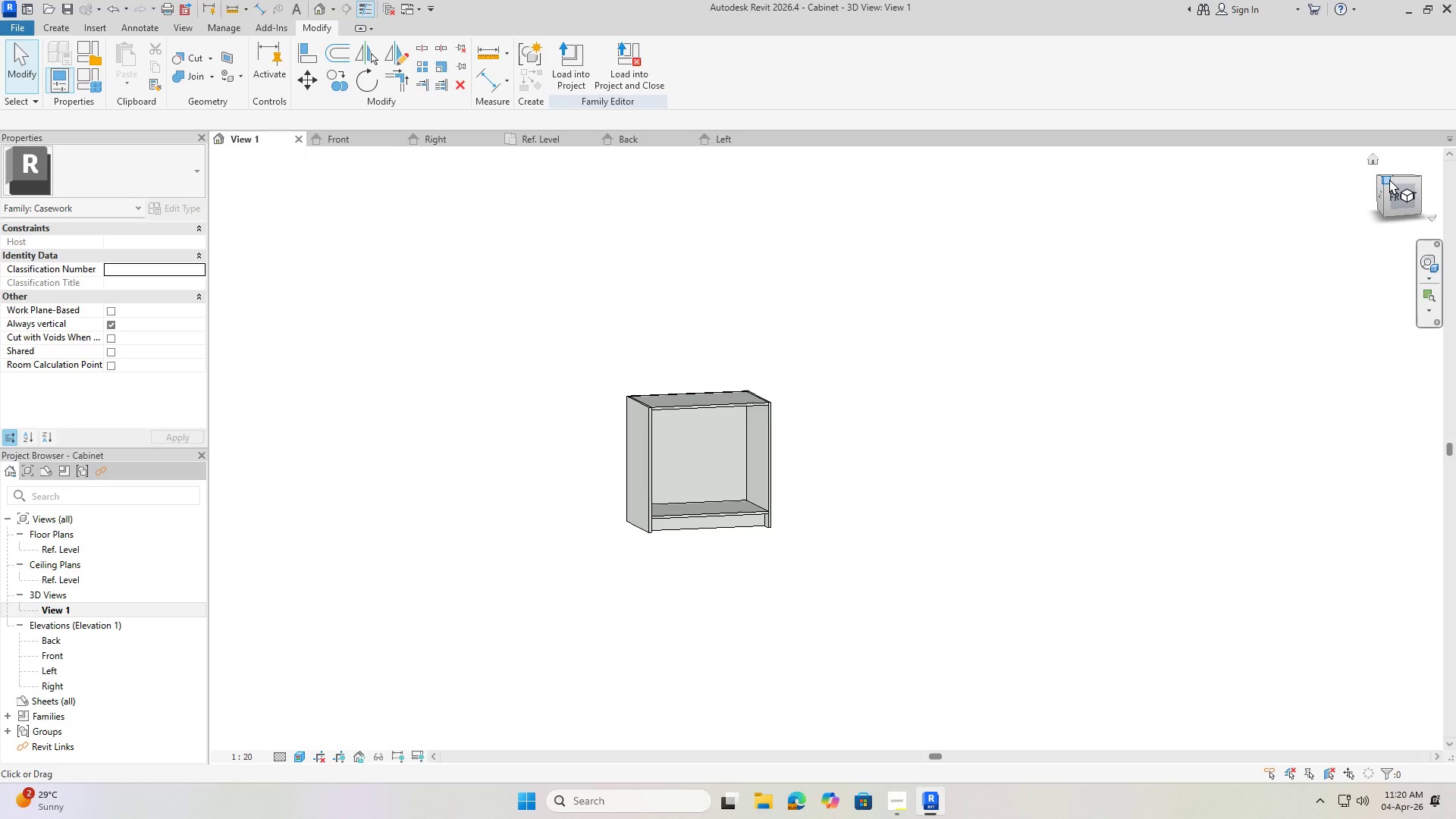 
left_click([1385, 177])
 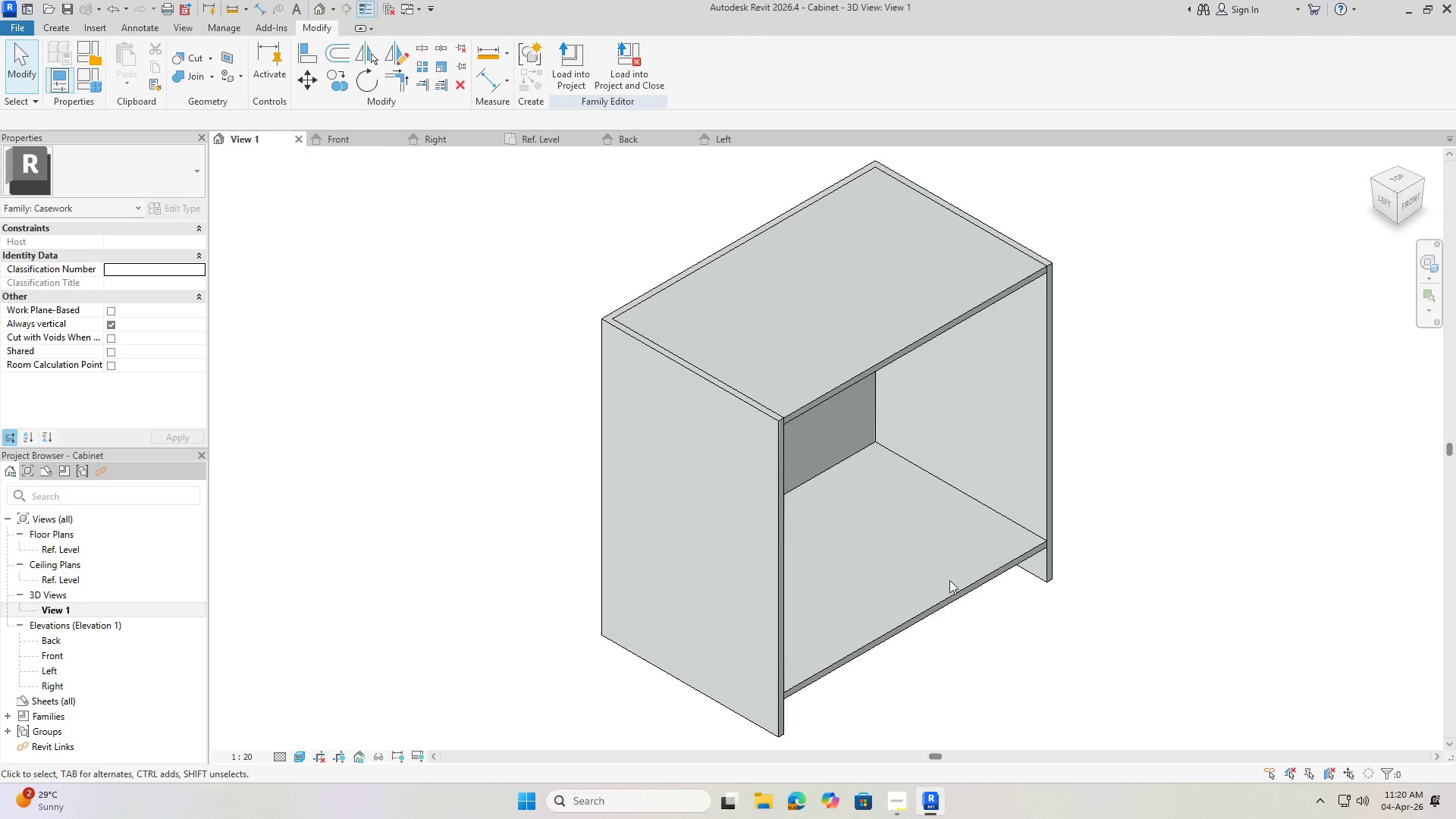 
scroll: coordinate [901, 459], scroll_direction: down, amount: 2.0
 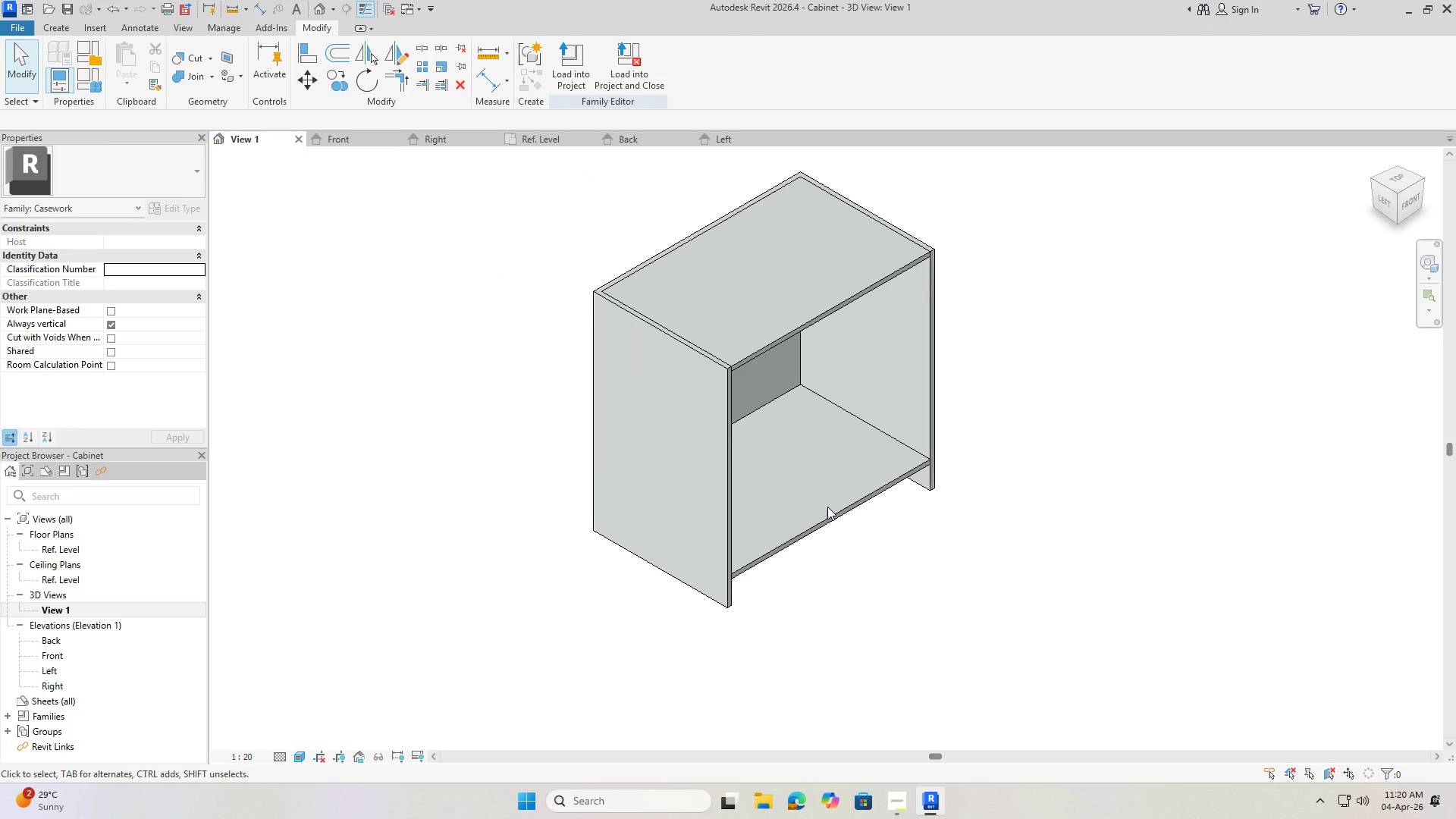 
key(Escape)
 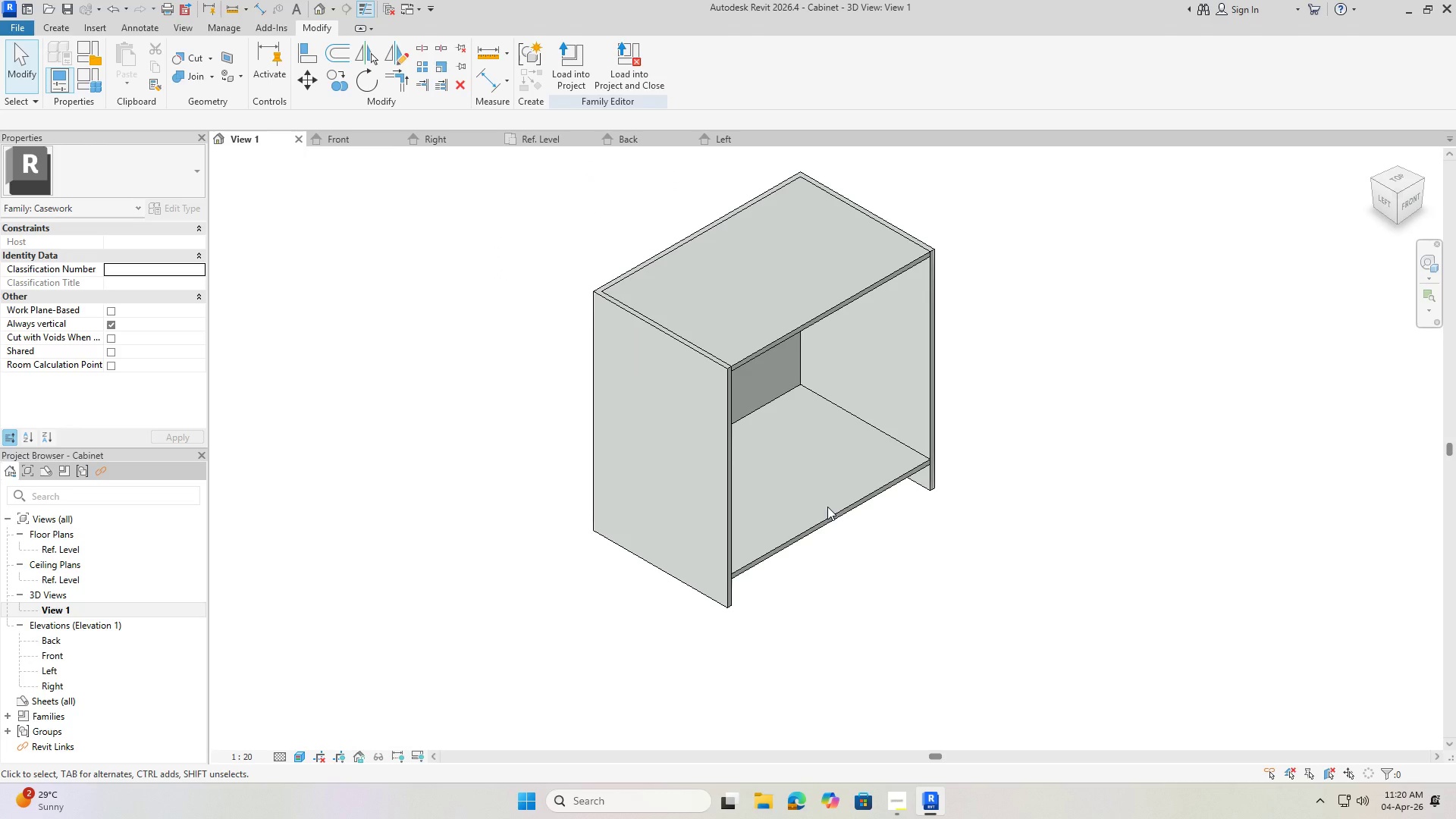 
wait(9.0)
 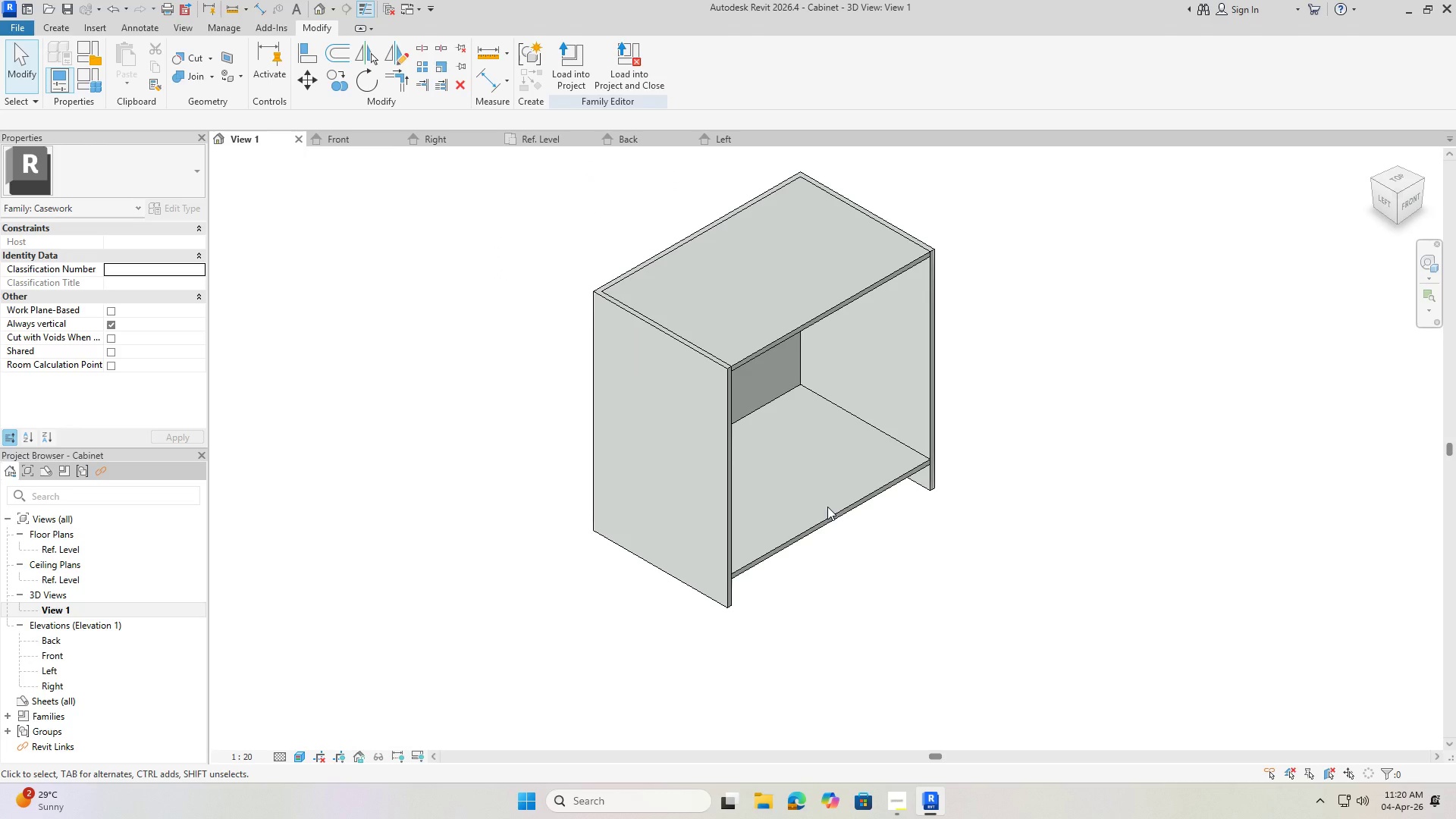 
key(Escape)
 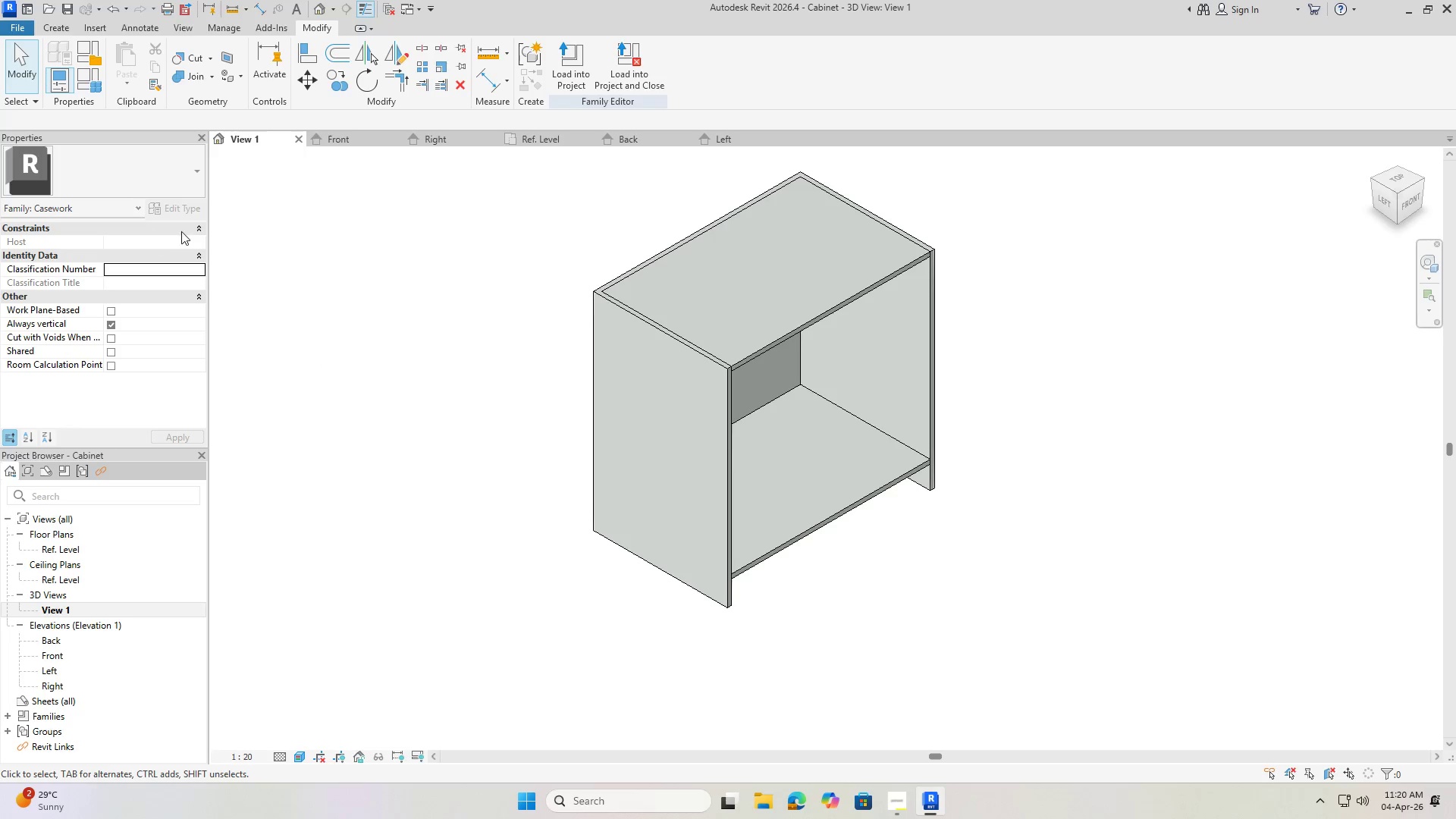 
left_click([491, 409])
 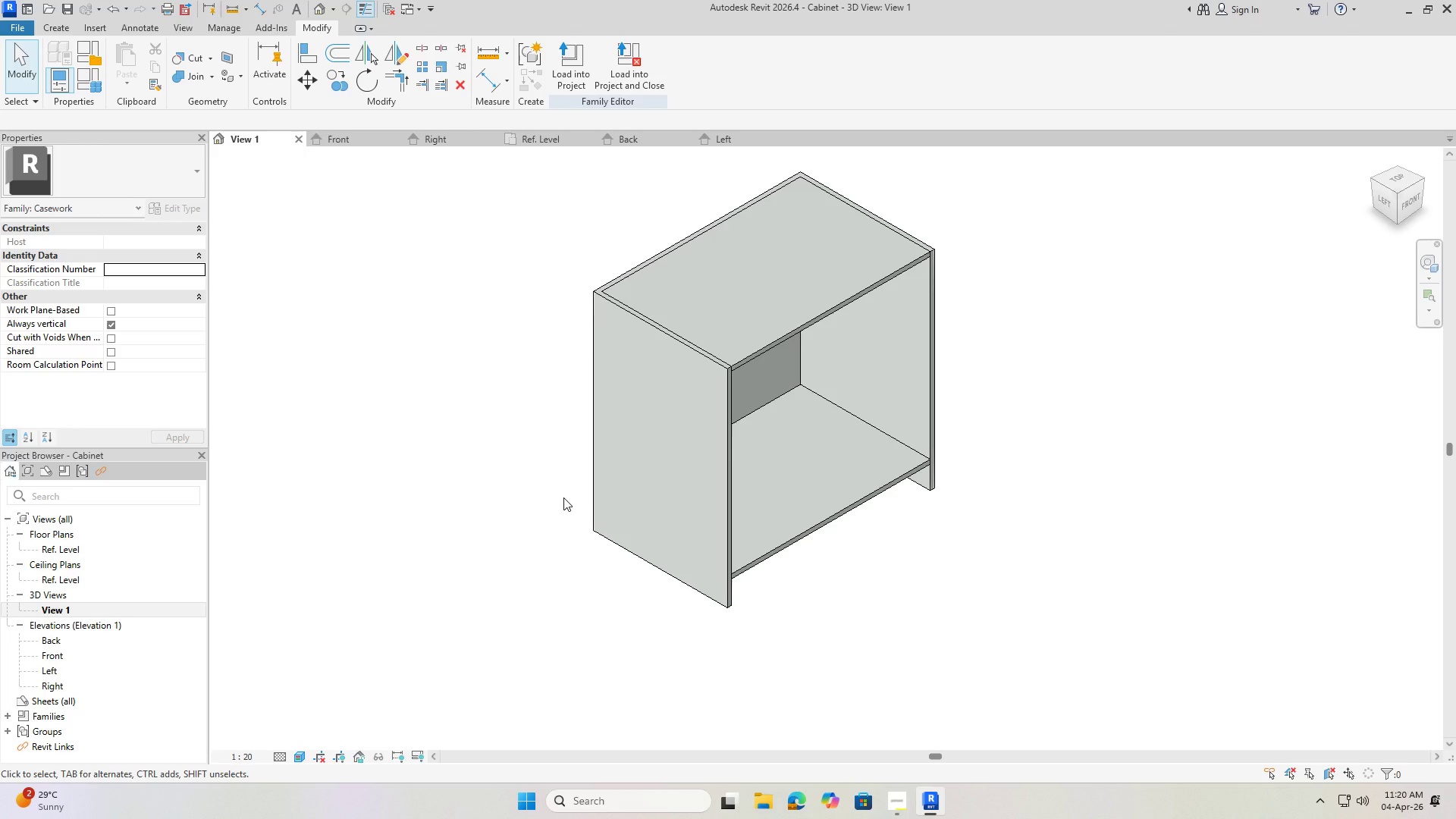 
key(Escape)
 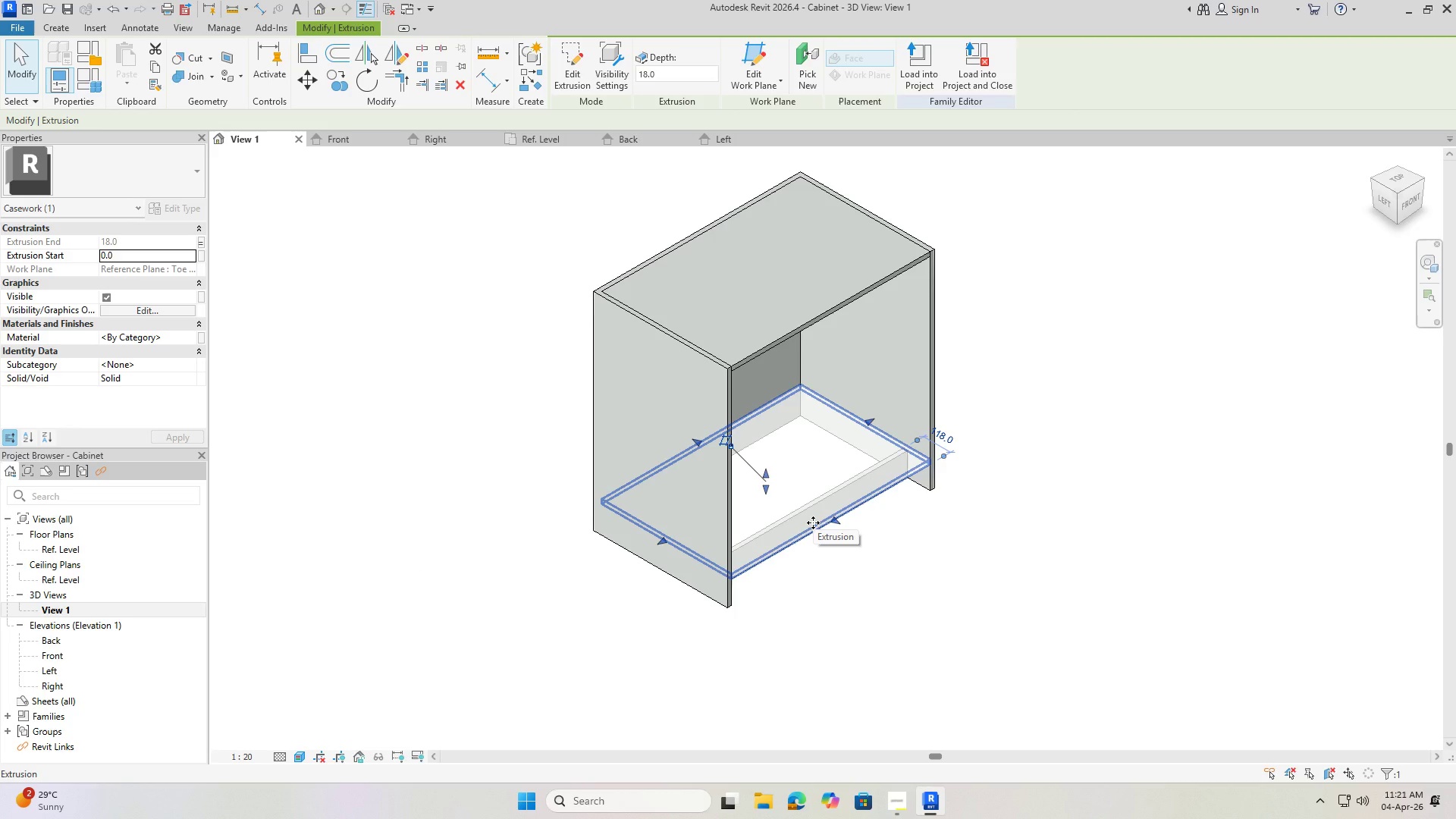 
wait(9.8)
 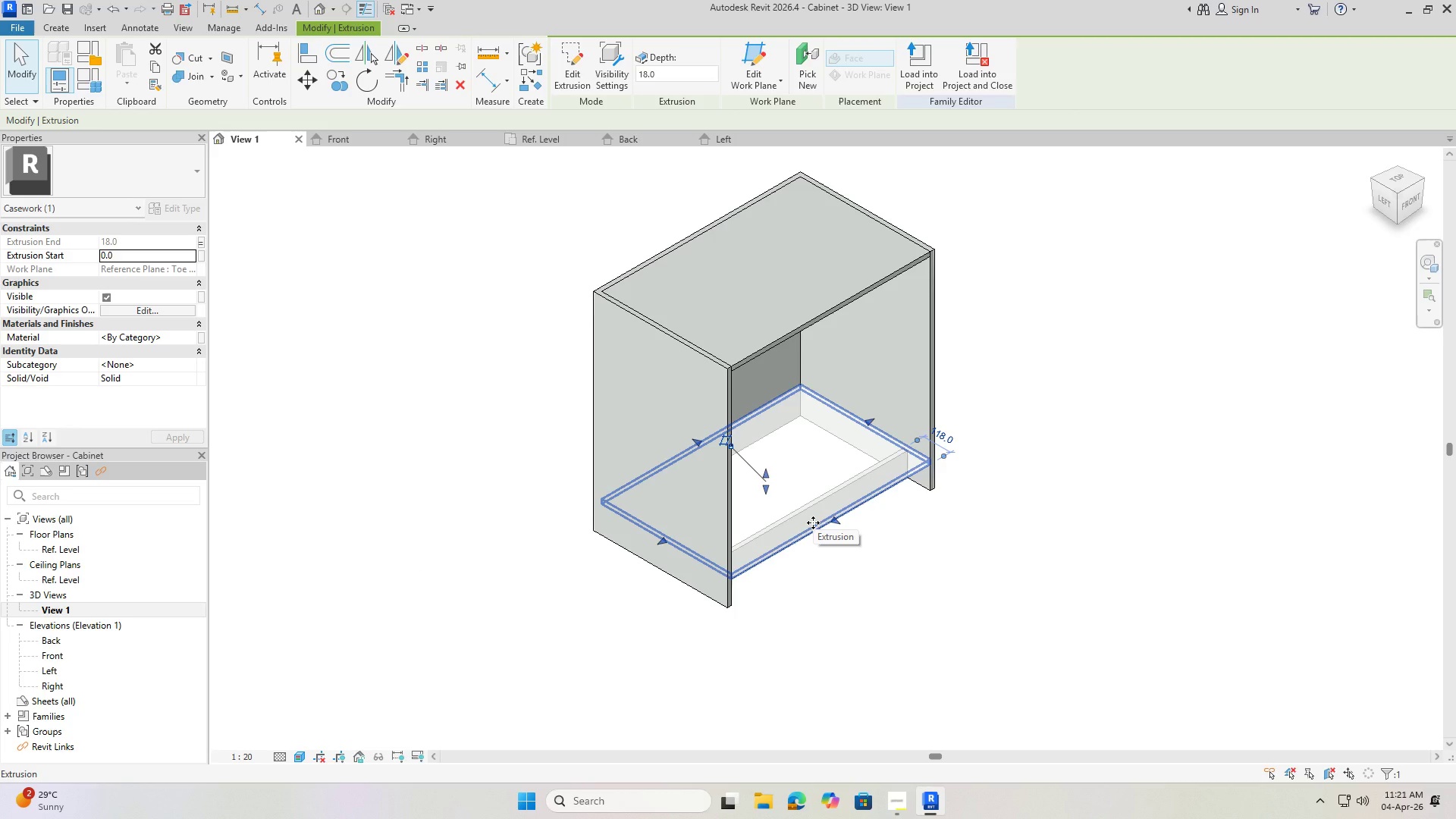 
left_click([200, 334])
 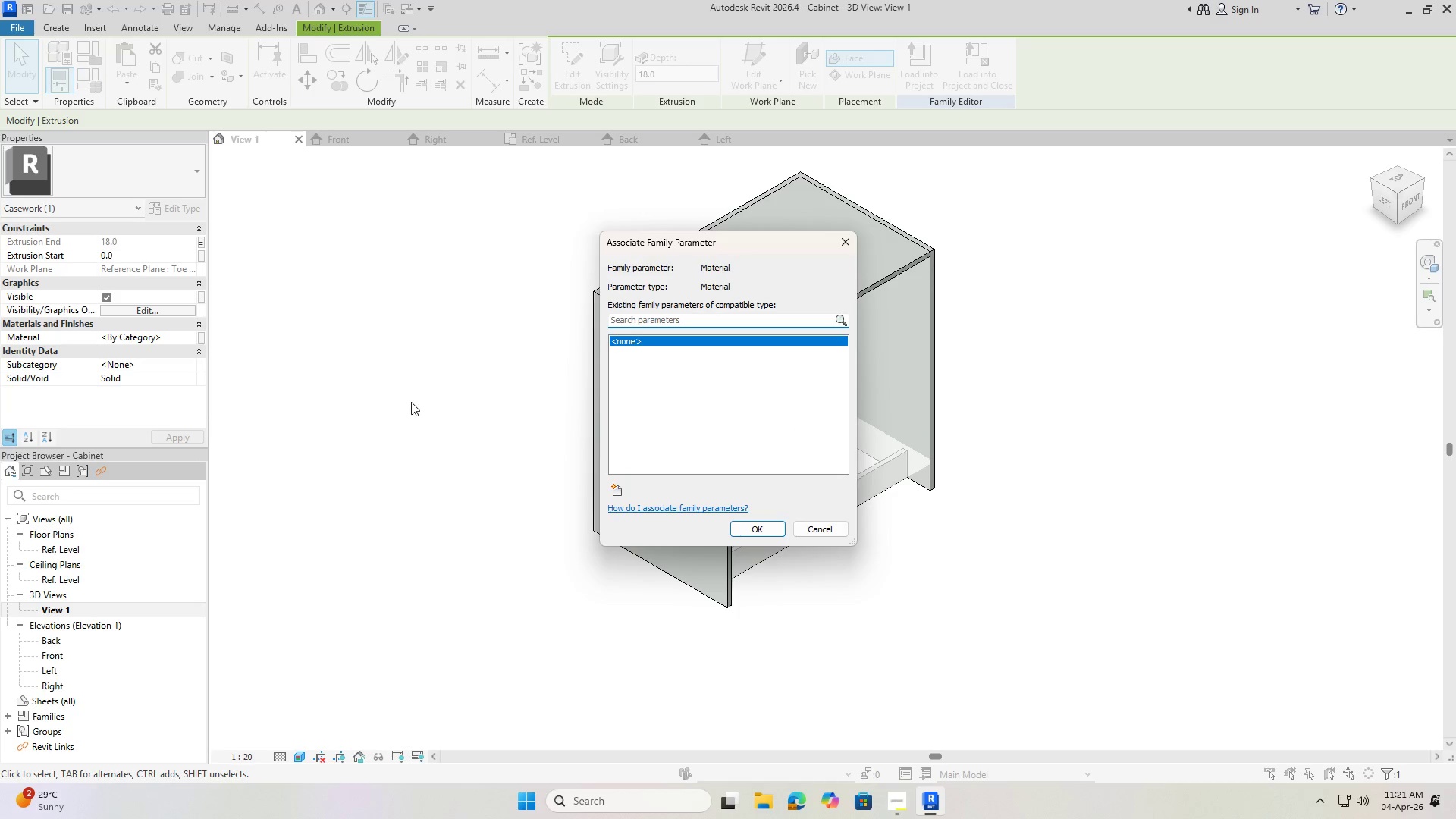 
left_click([616, 491])
 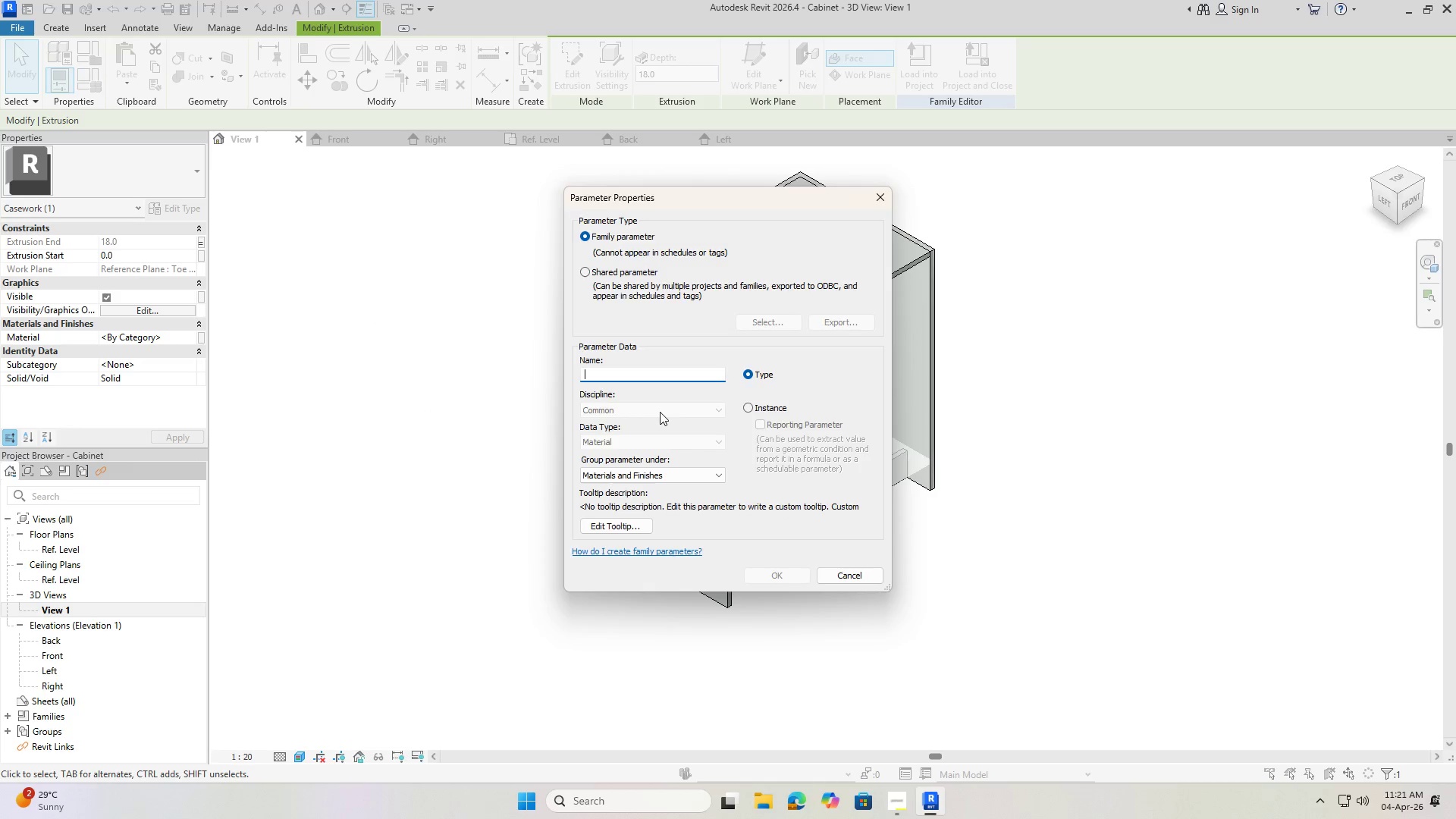 
type(Materiasl)
key(Backspace)
key(Backspace)
type(l )
 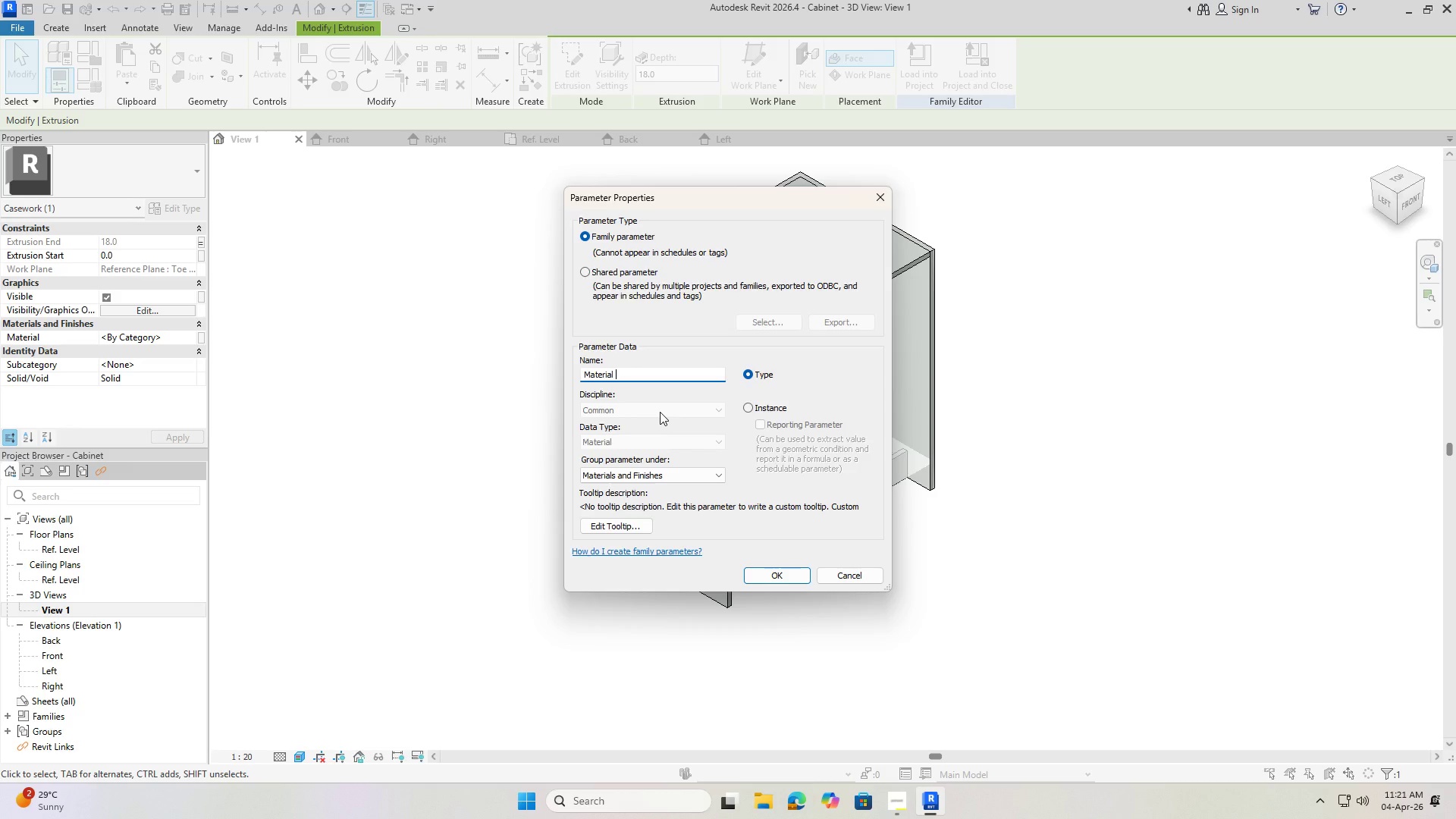 
type(Fra)
key(Backspace)
key(Backspace)
key(Backspace)
 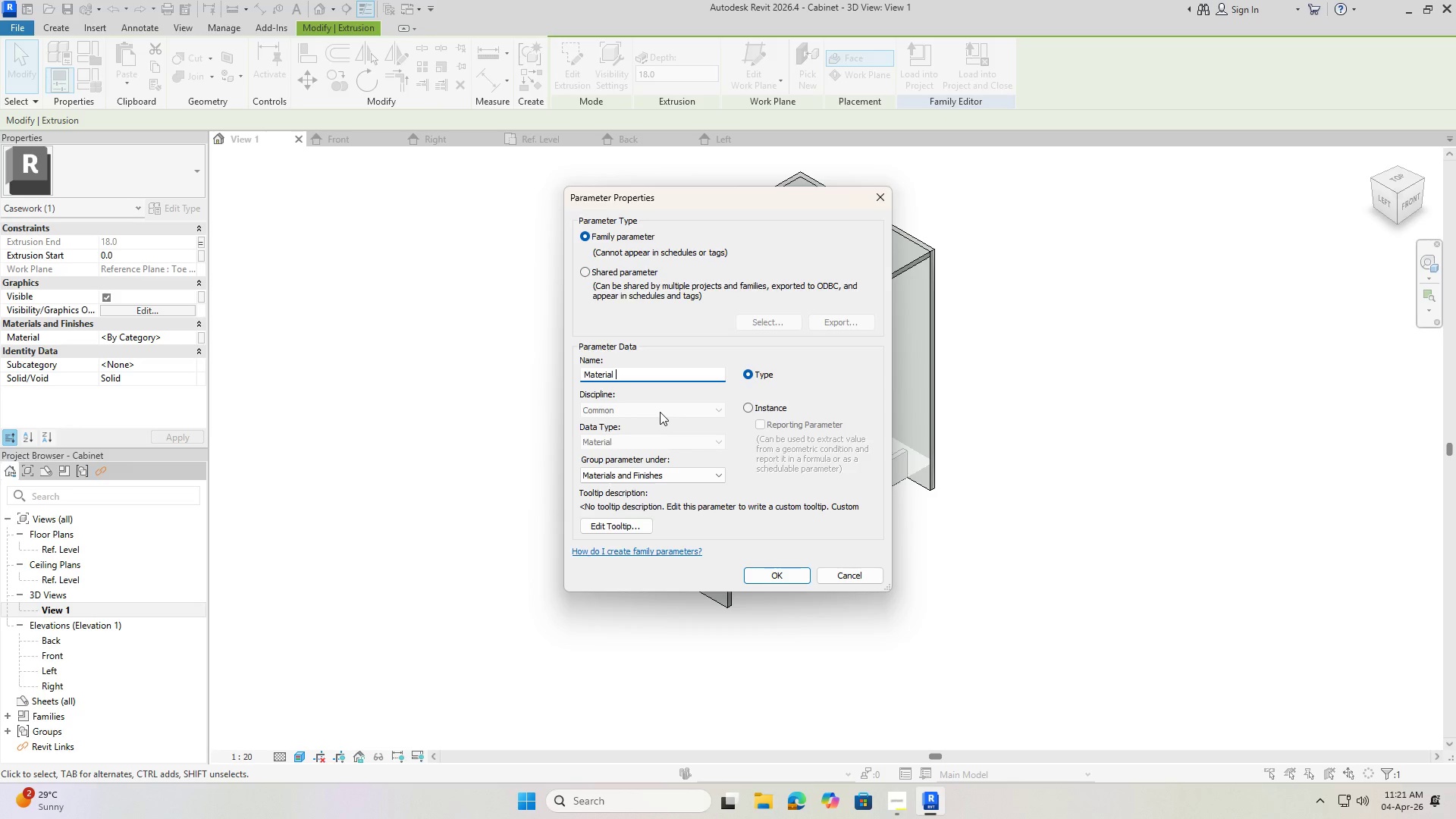 
hold_key(key=ShiftLeft, duration=0.42)
 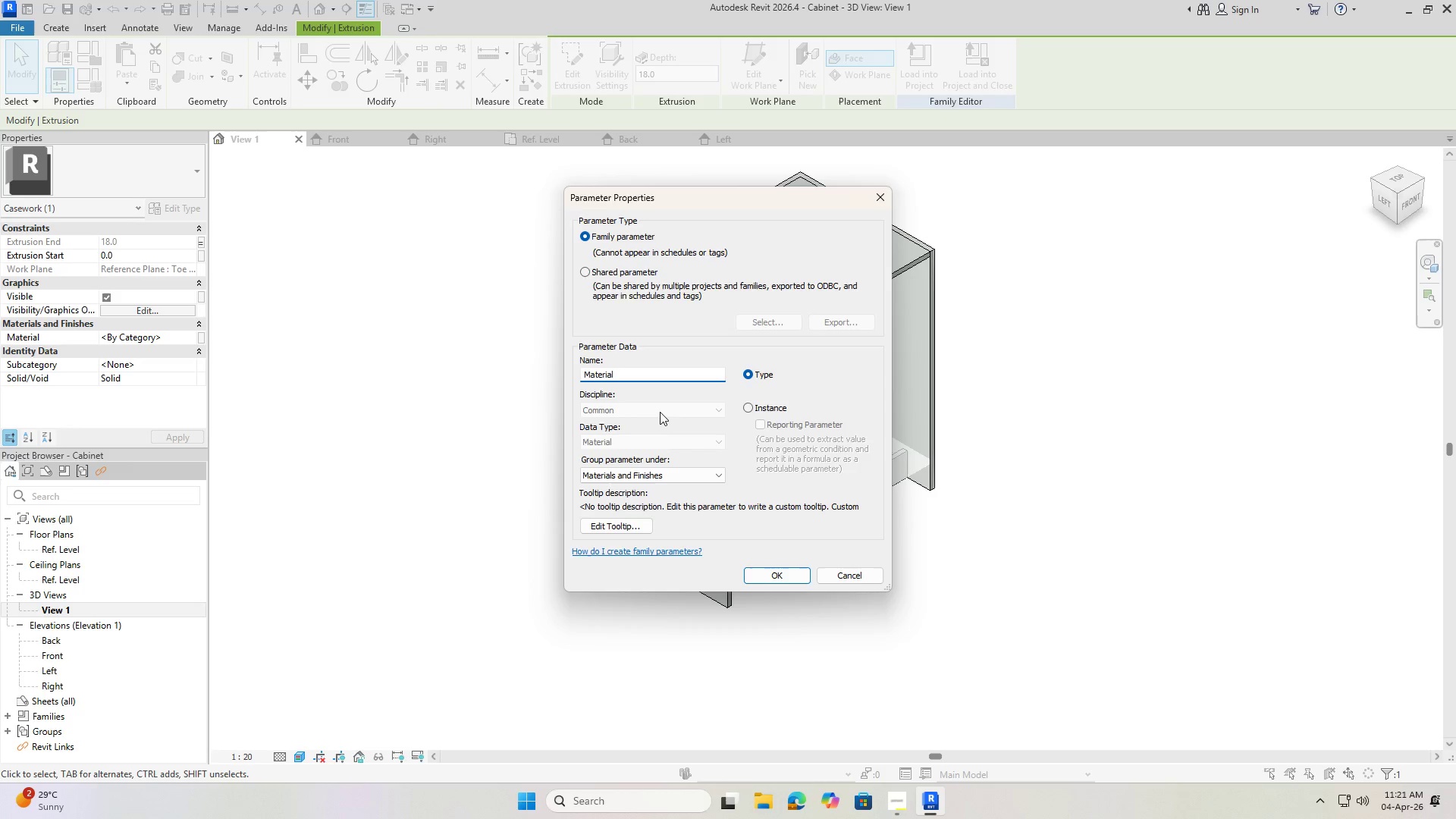 
type(Carcass)
 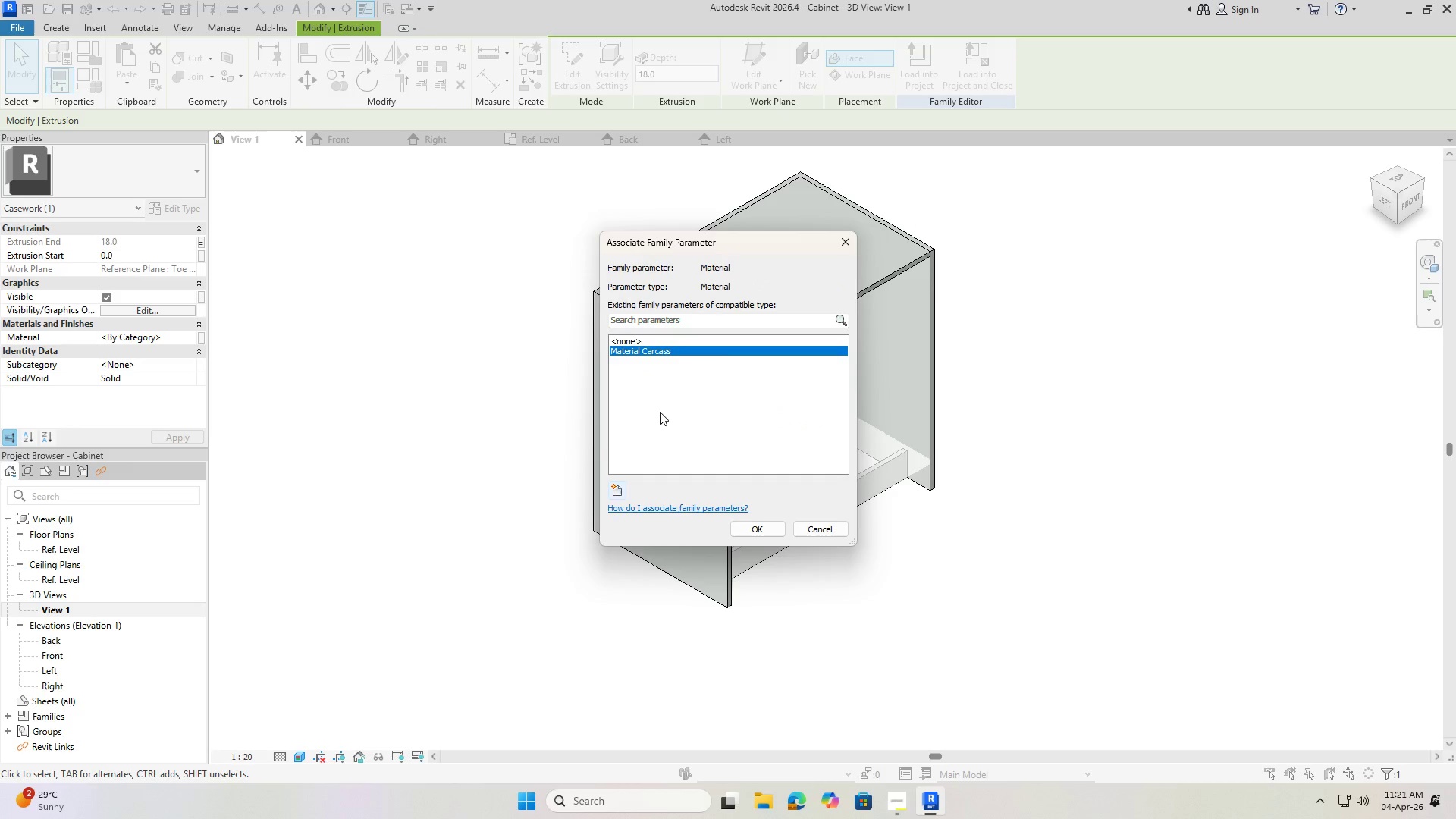 
key(Enter)
 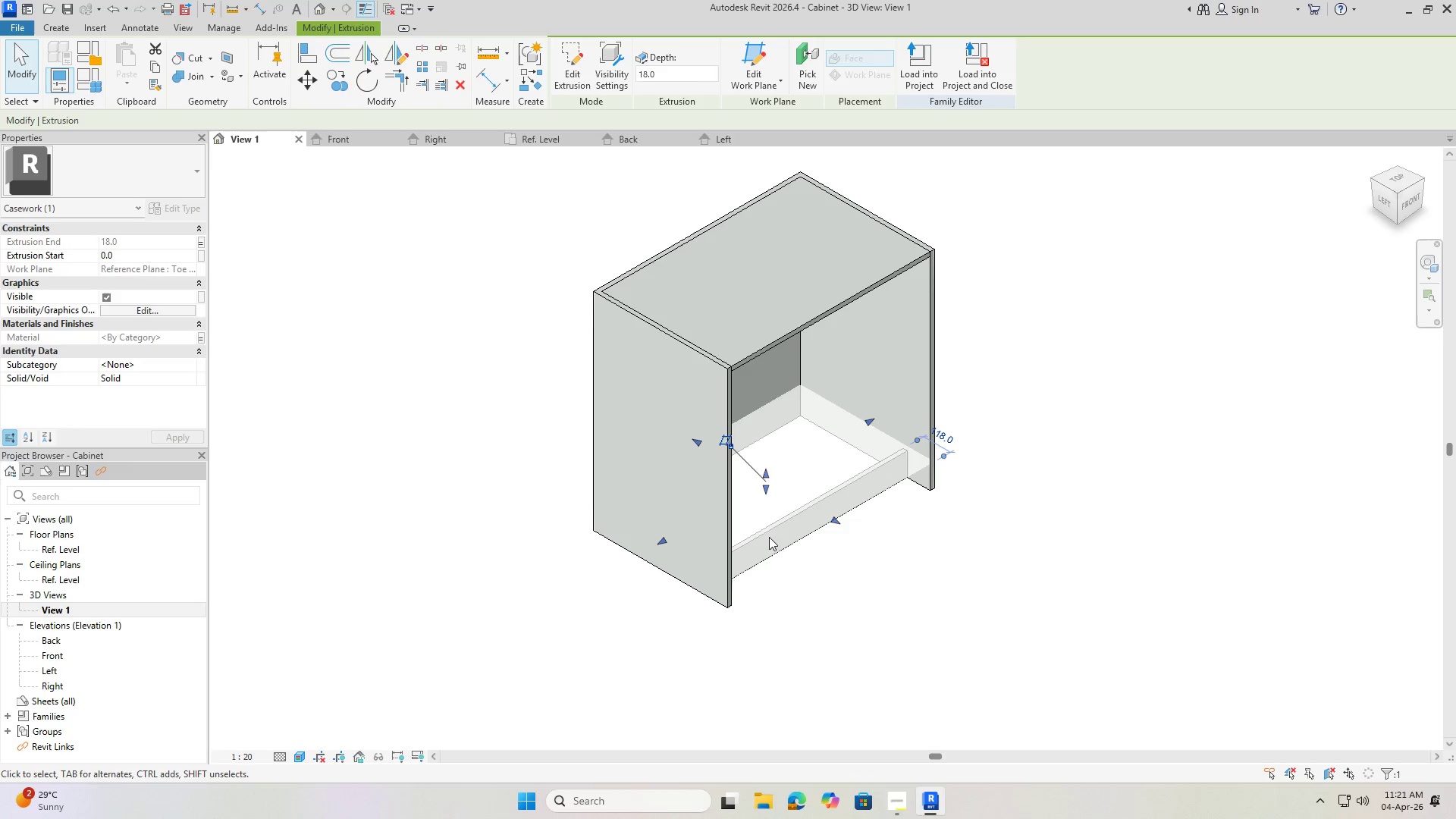 
key(Escape)
 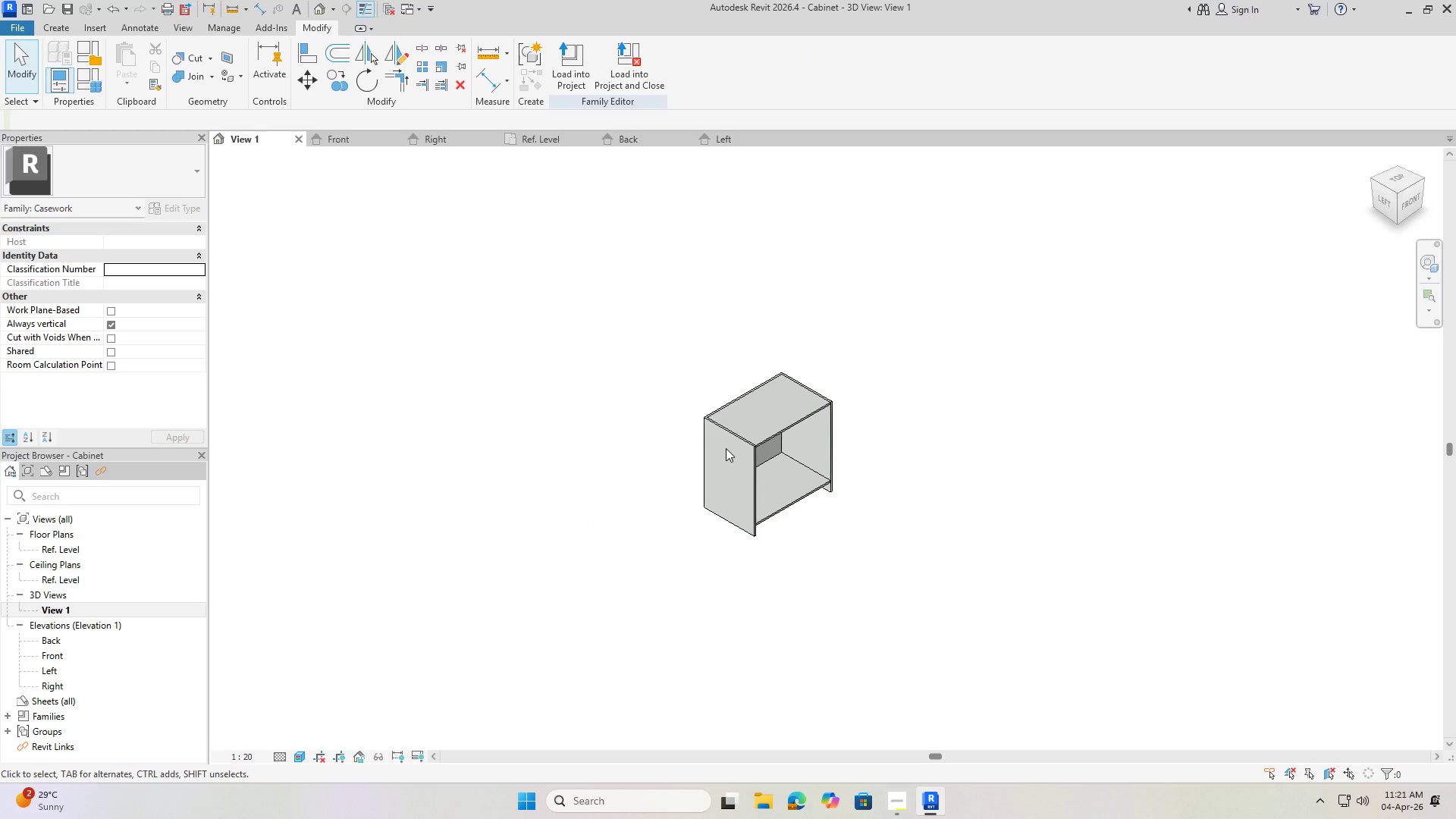 
scroll: coordinate [749, 480], scroll_direction: down, amount: 7.0
 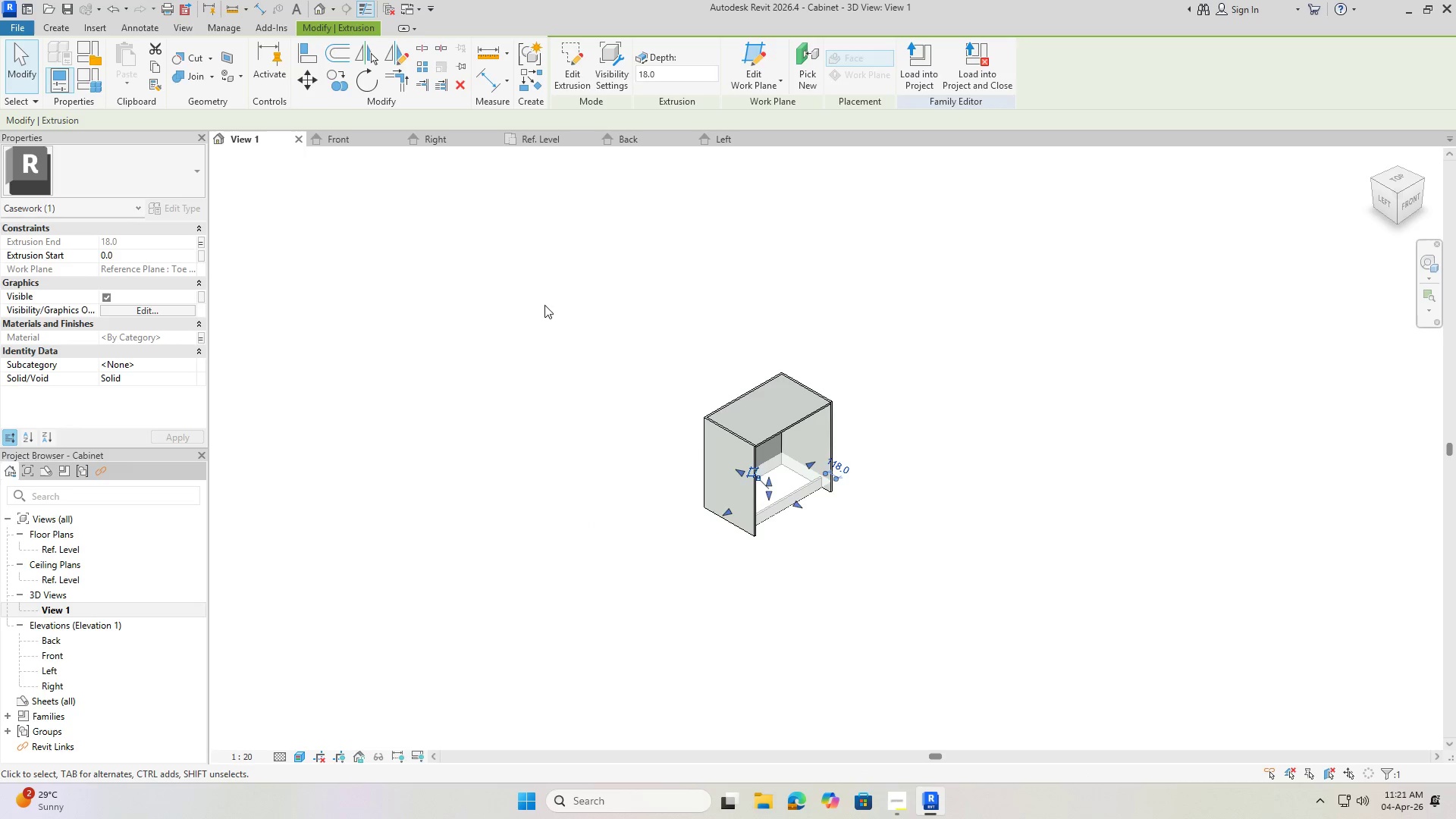 
wait(6.67)
 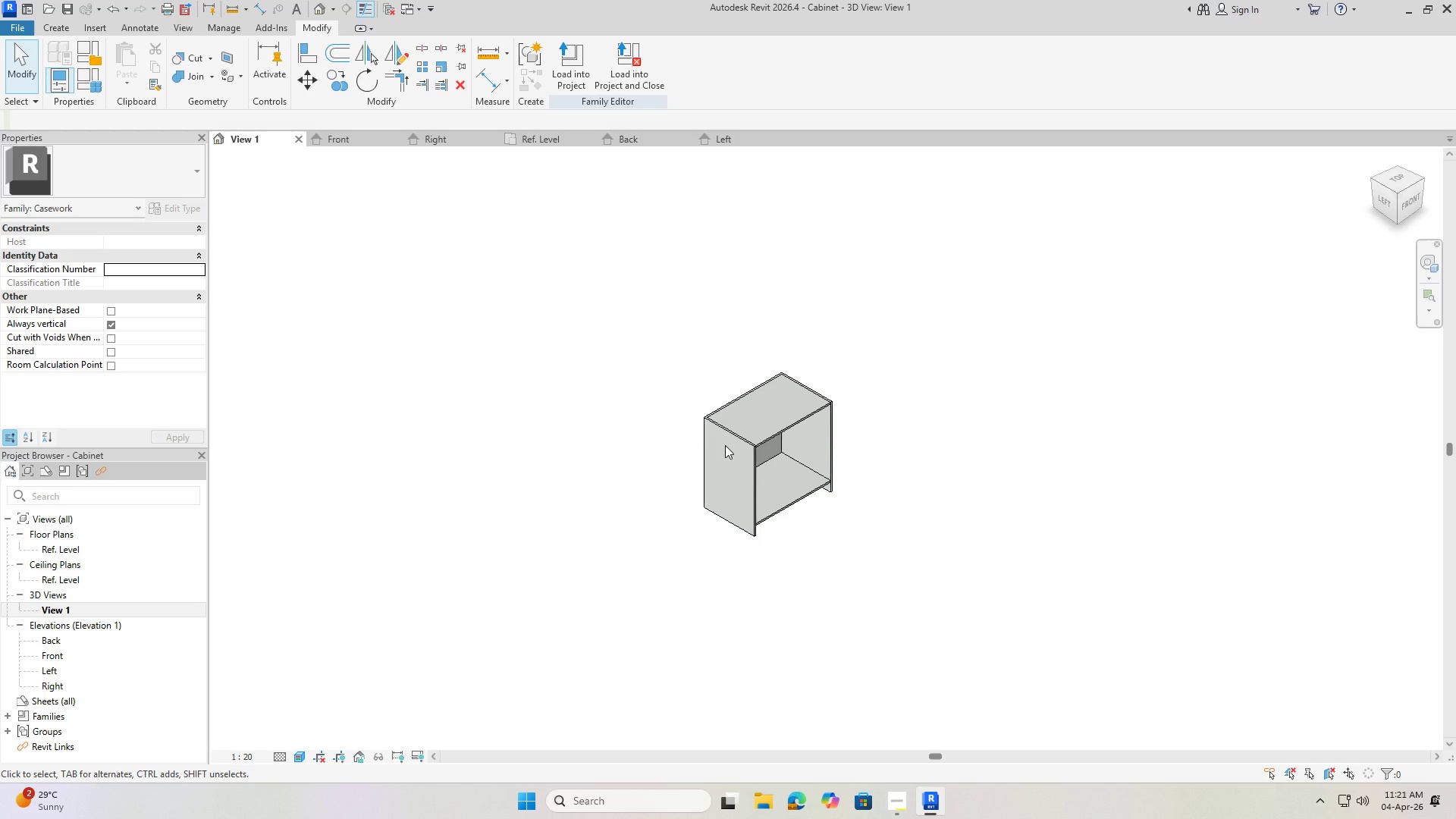 
left_click_drag(start_coordinate=[634, 331], to_coordinate=[853, 586])
 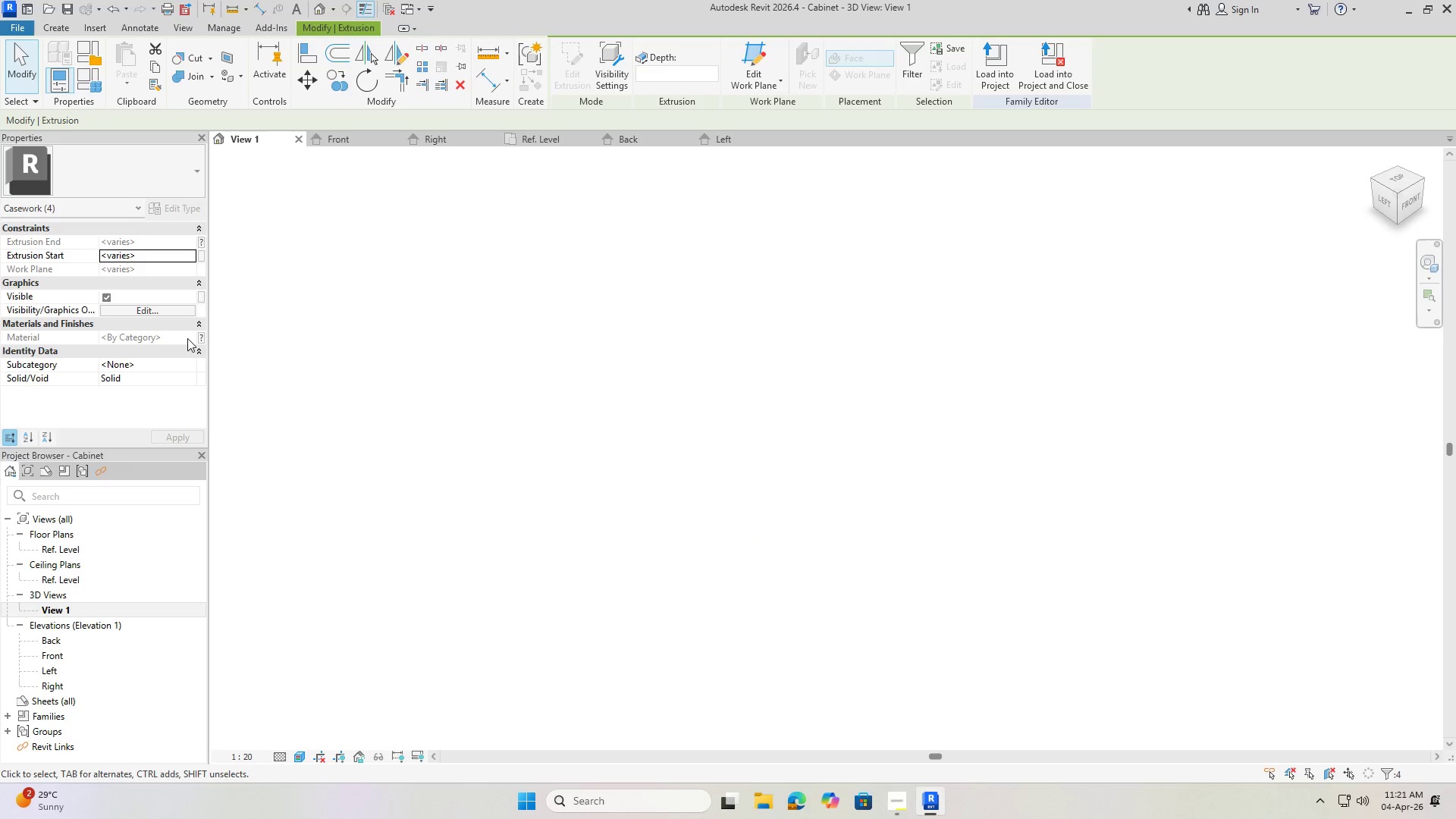 
left_click([199, 337])
 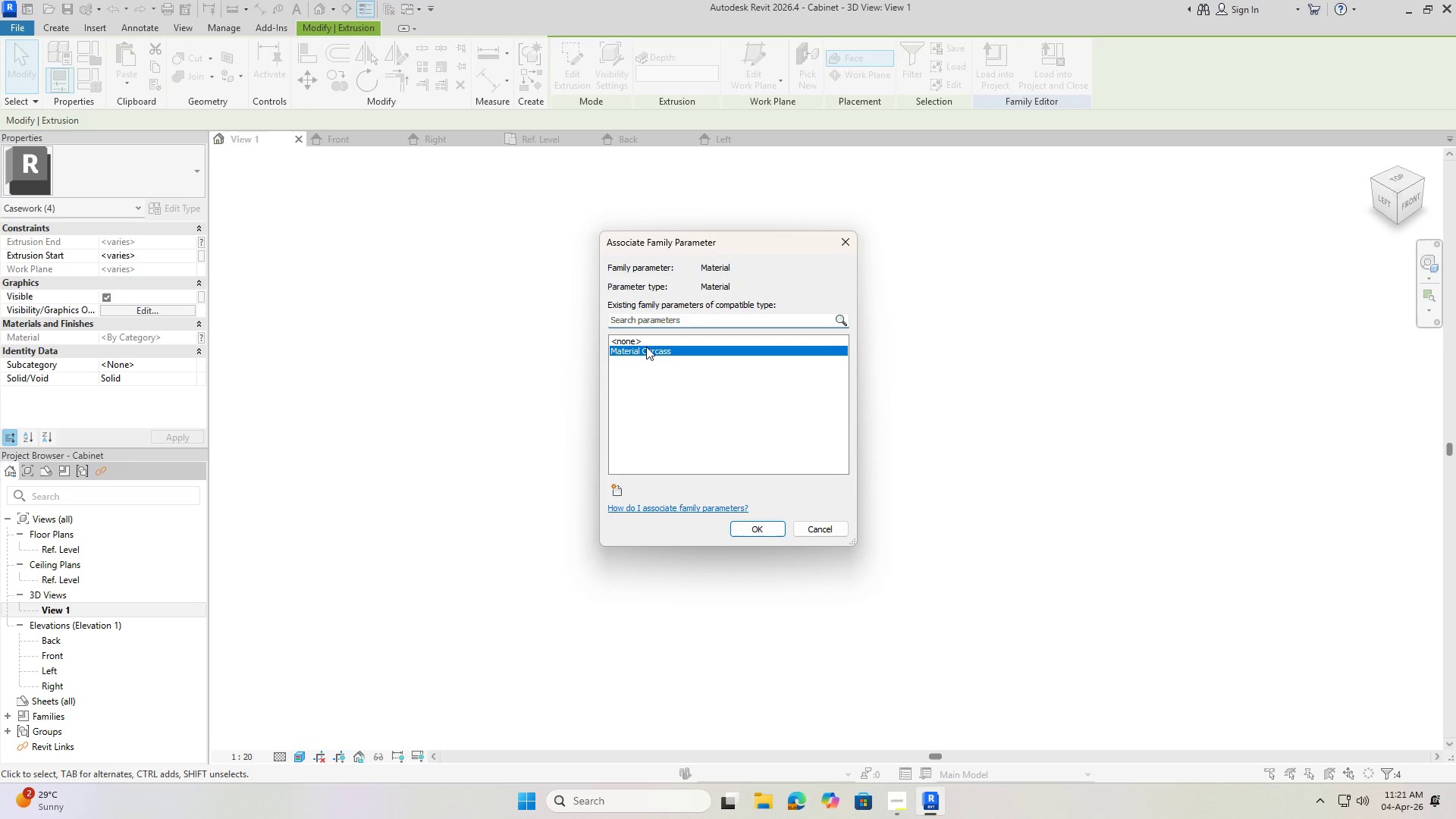 
left_click([761, 536])
 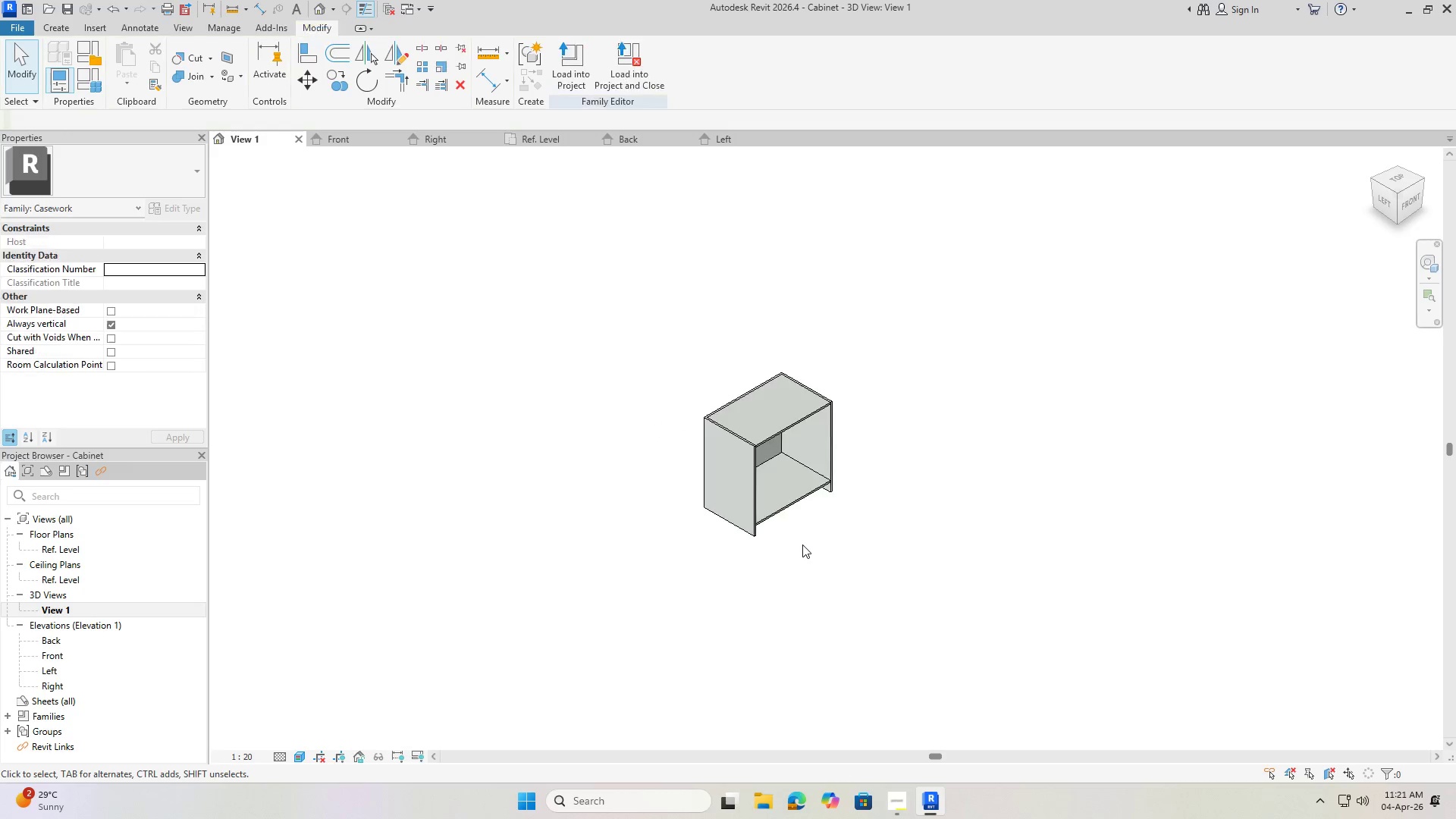 
key(Escape)
 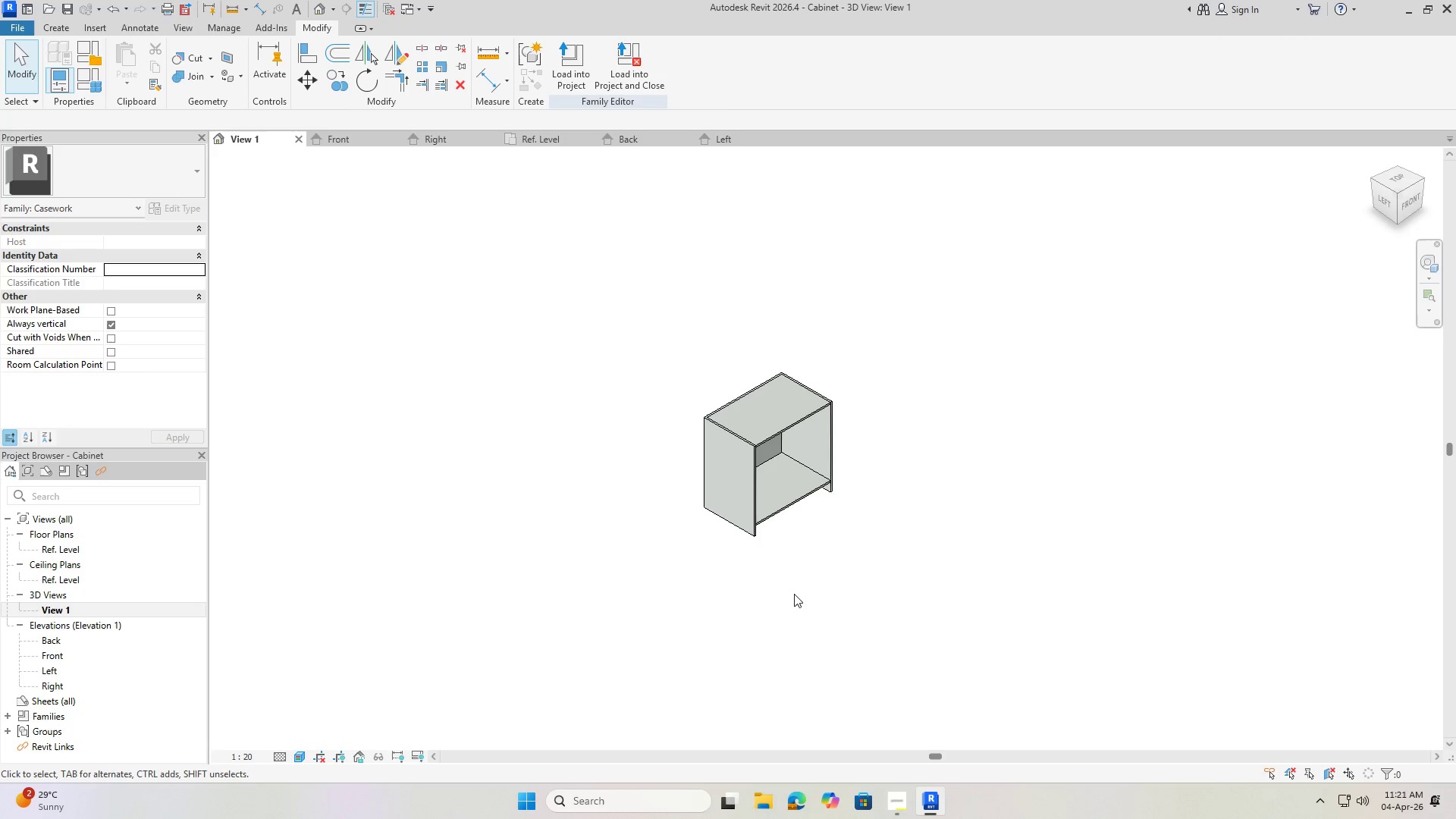 
key(Escape)
 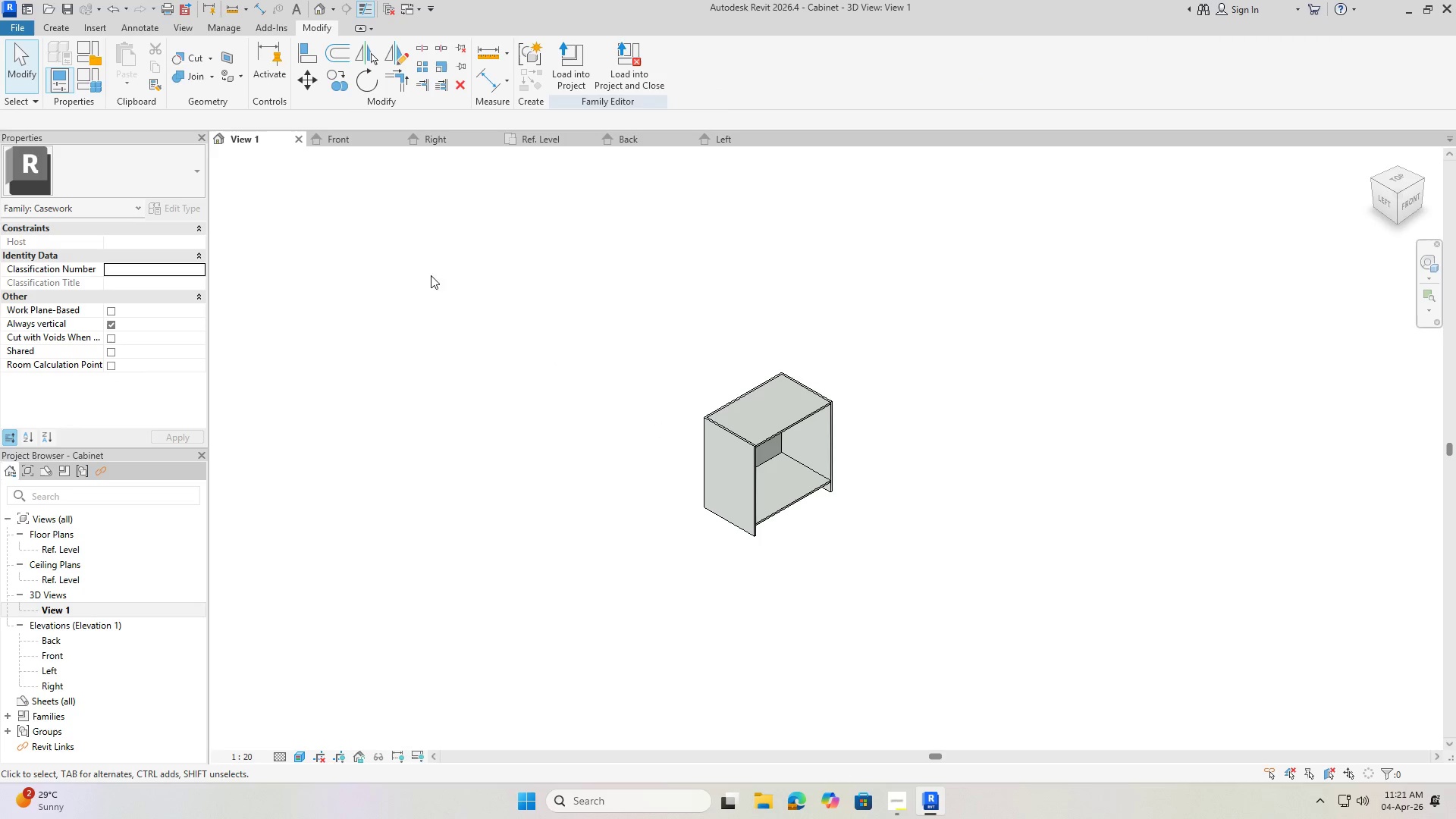 
left_click([94, 80])
 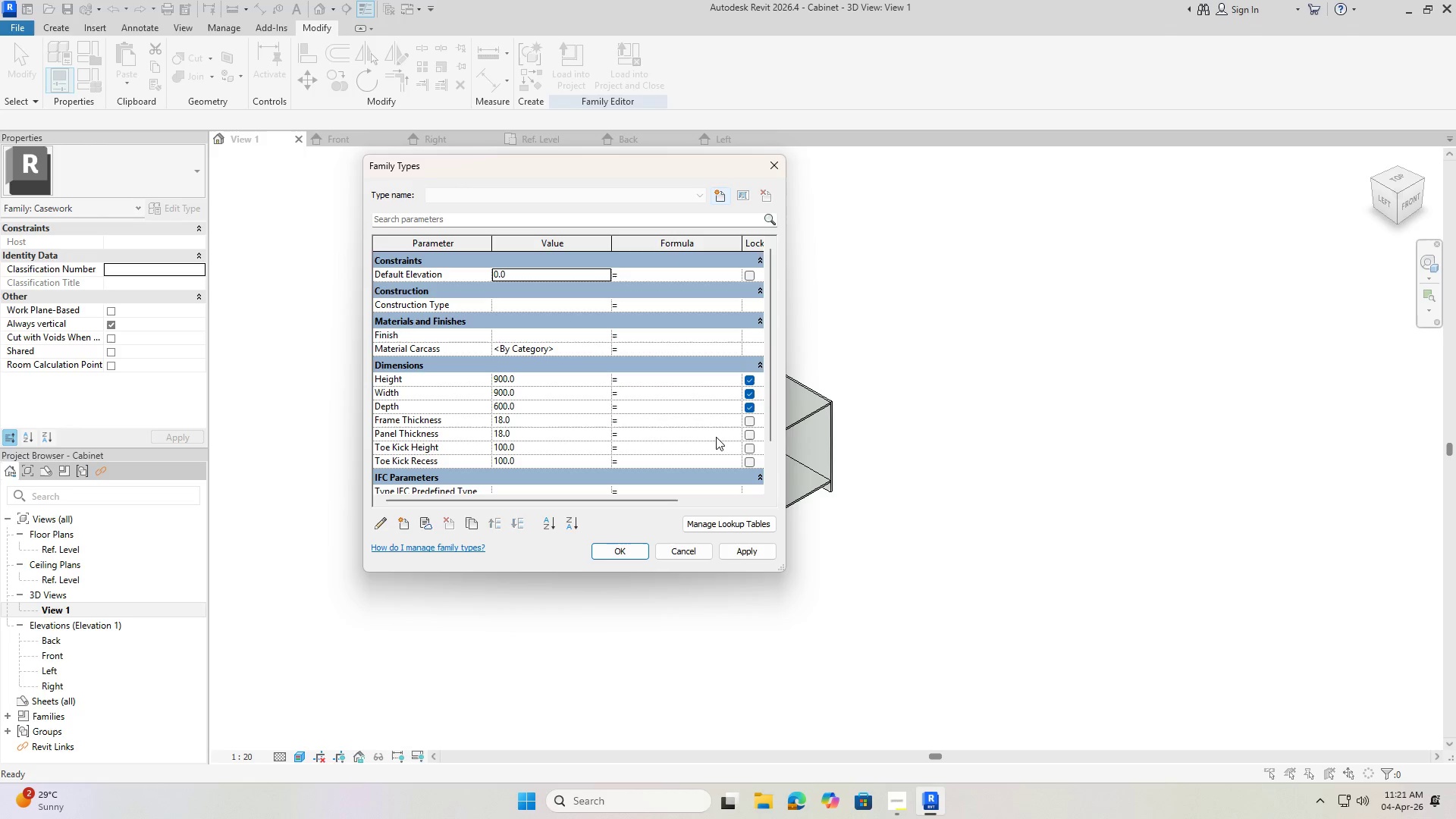 
wait(6.86)
 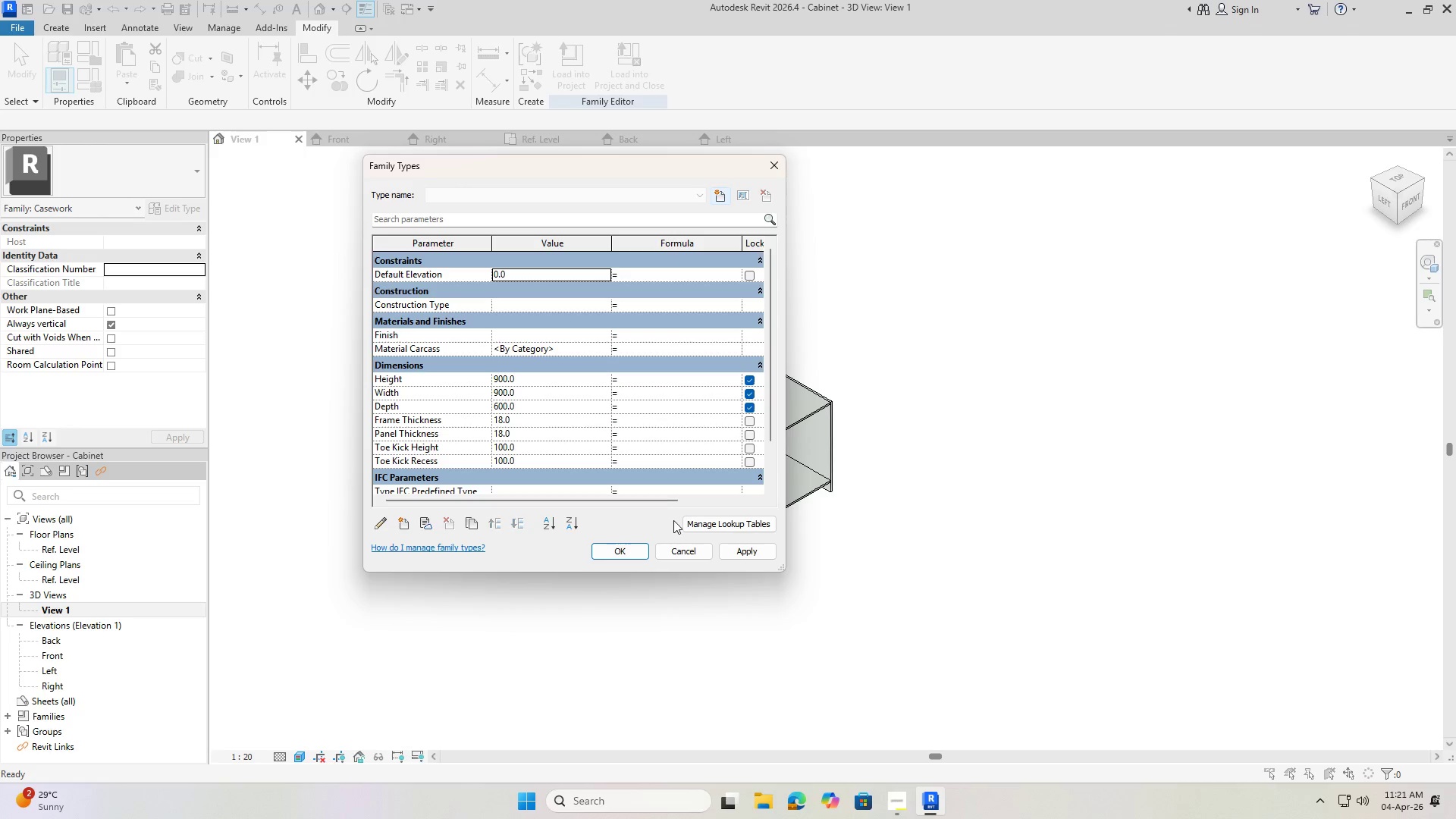 
key(Numpad1)
 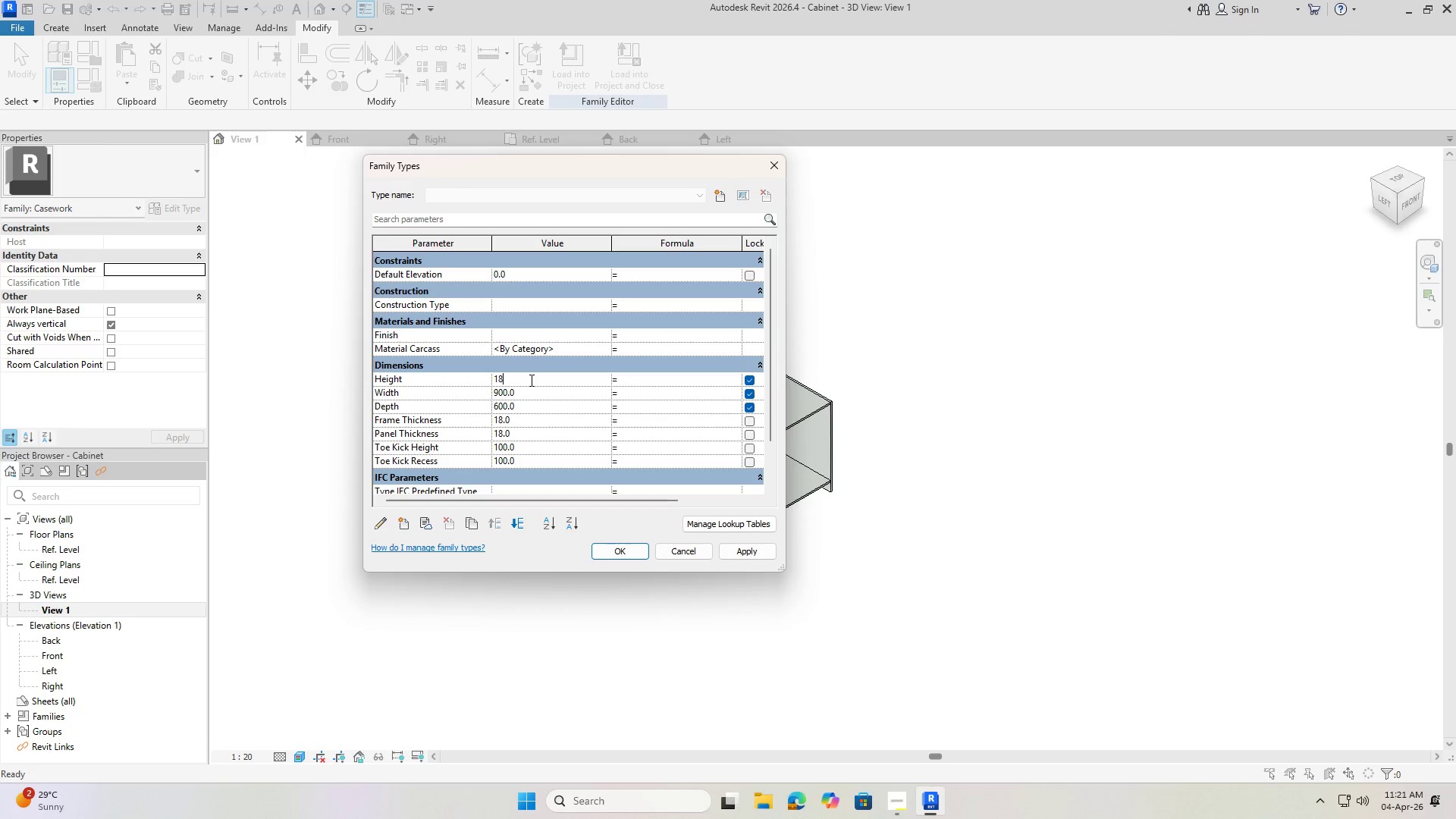 
key(Numpad8)
 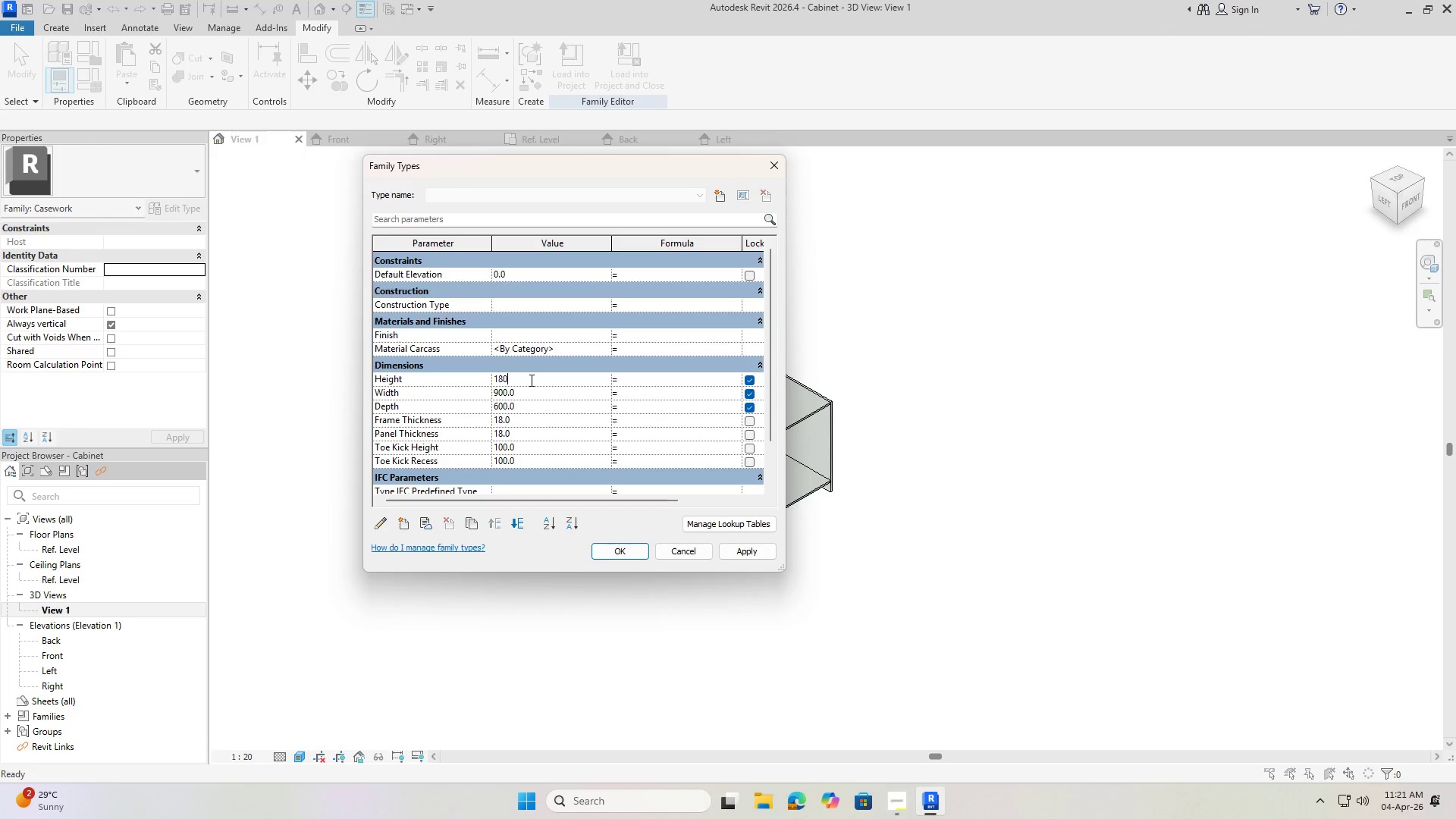 
key(Numpad0)
 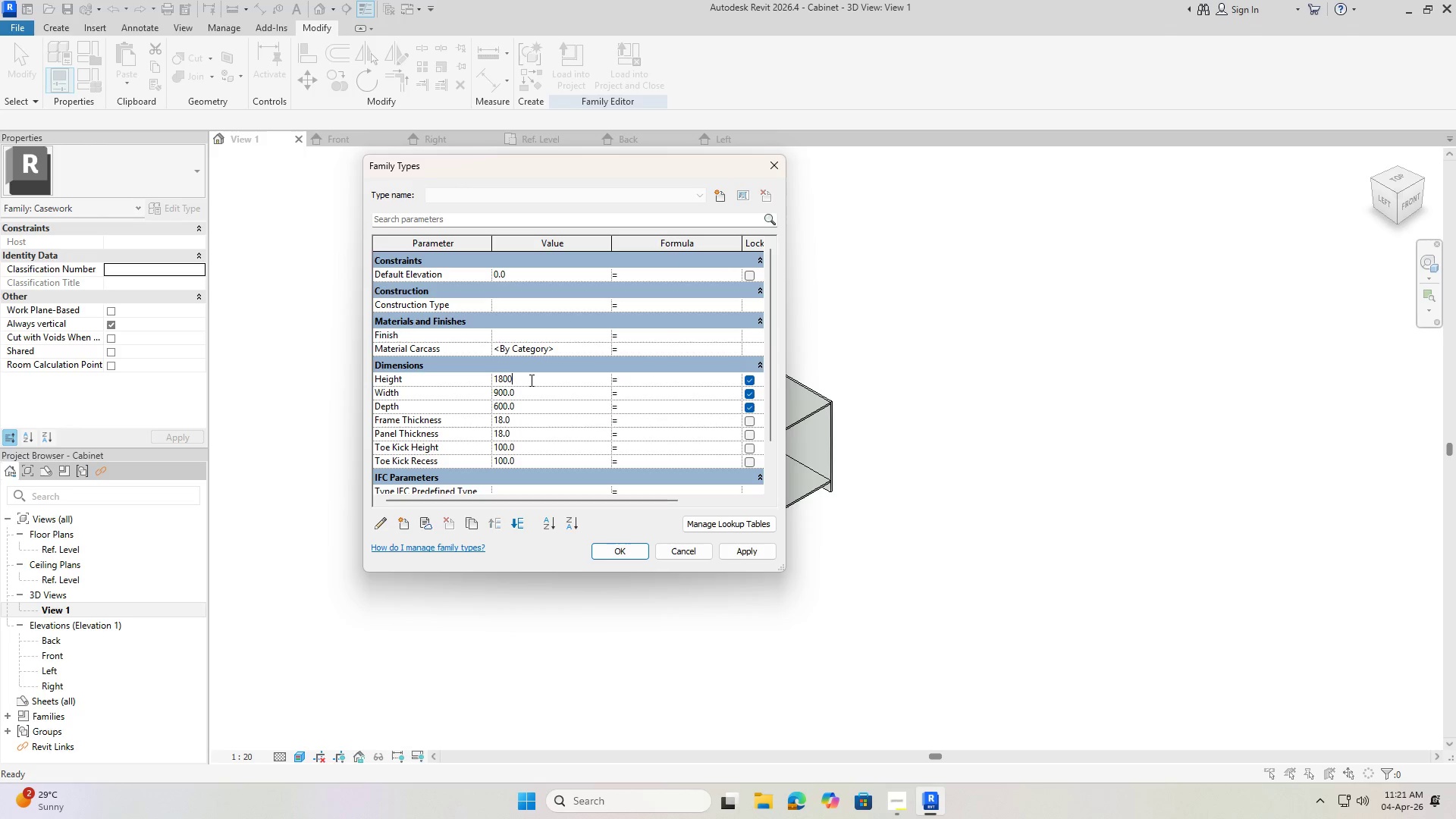 
key(Numpad0)
 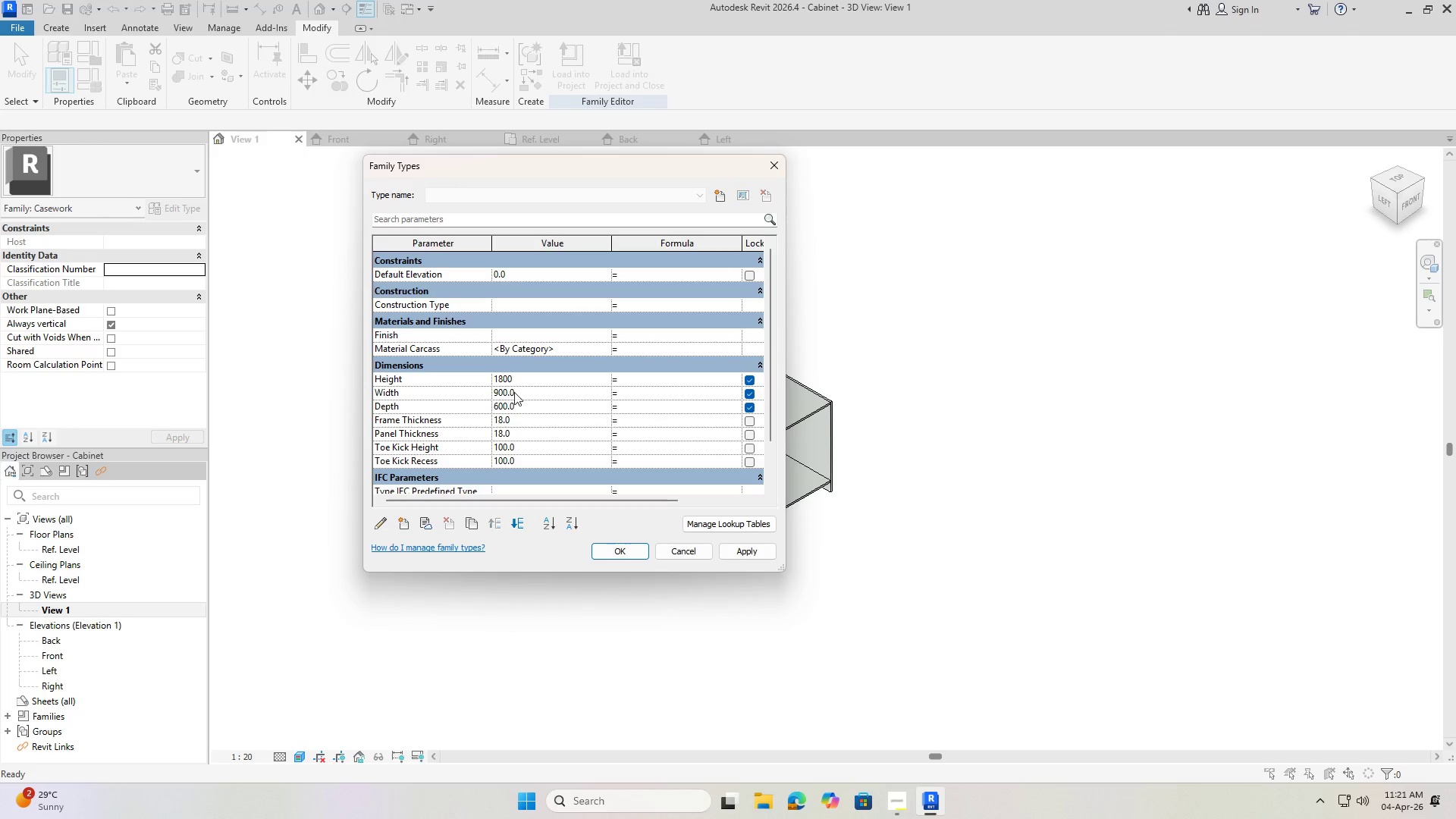 
left_click([516, 391])
 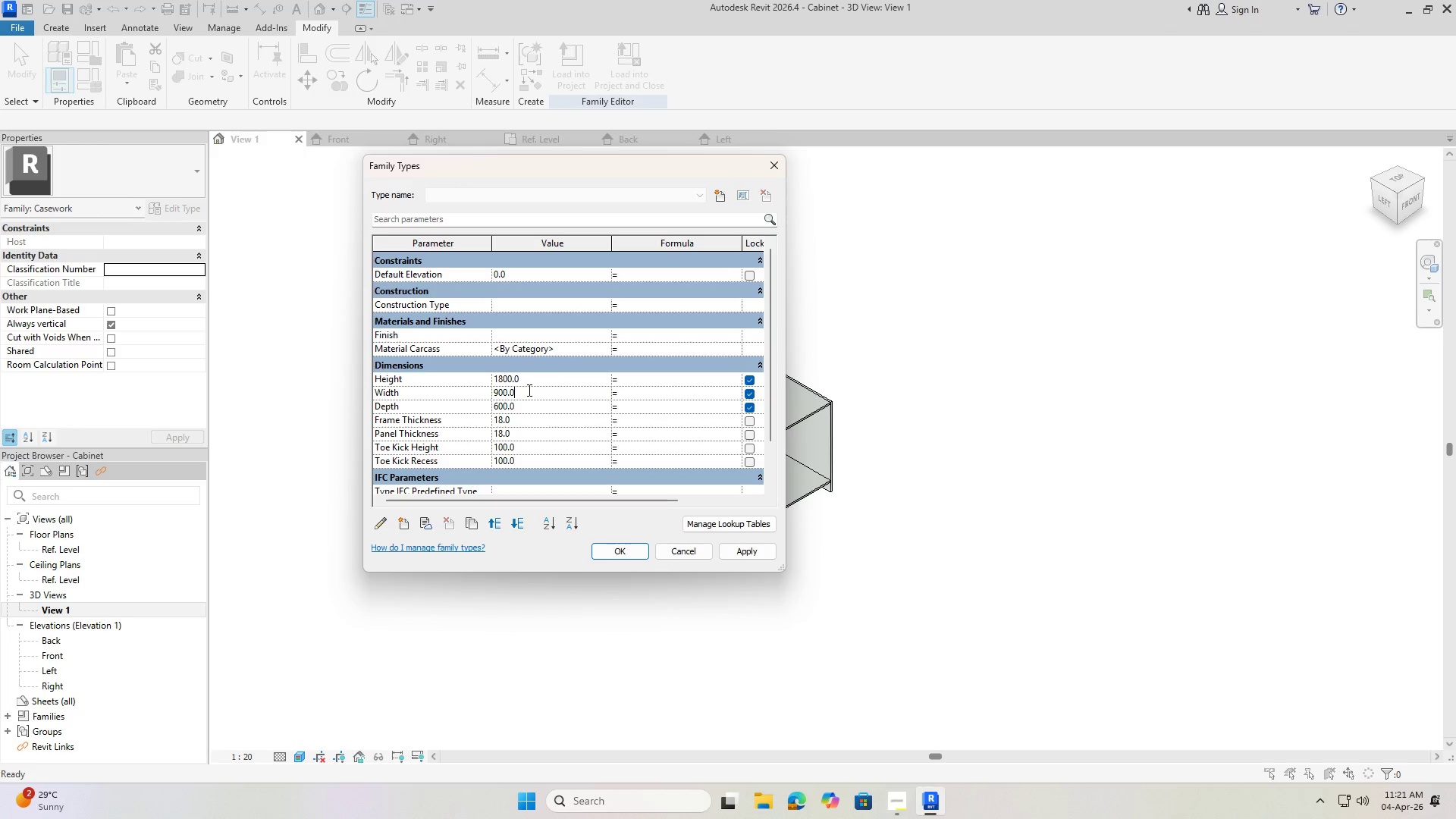 
left_click_drag(start_coordinate=[528, 390], to_coordinate=[473, 388])
 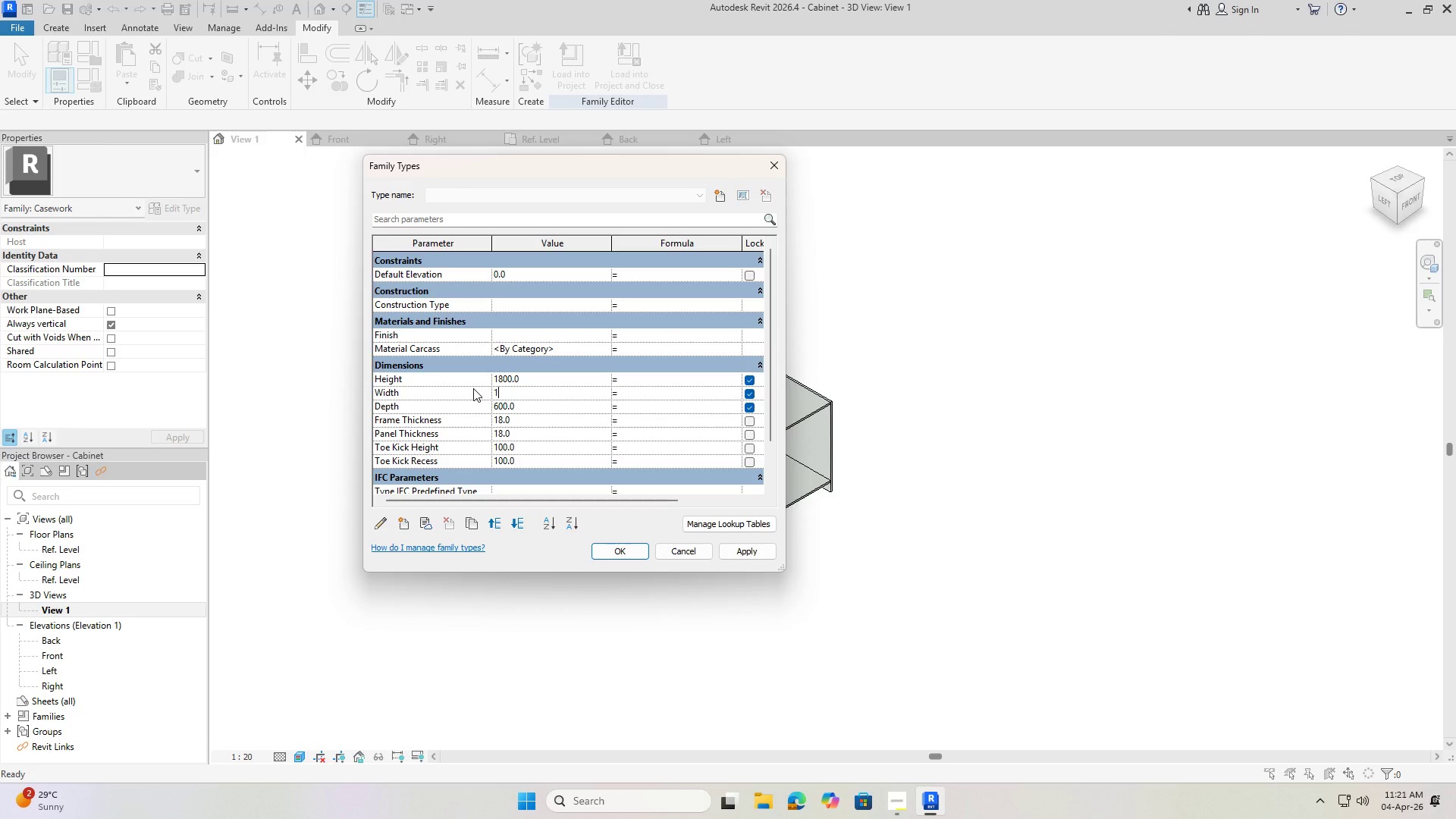 
key(Numpad1)
 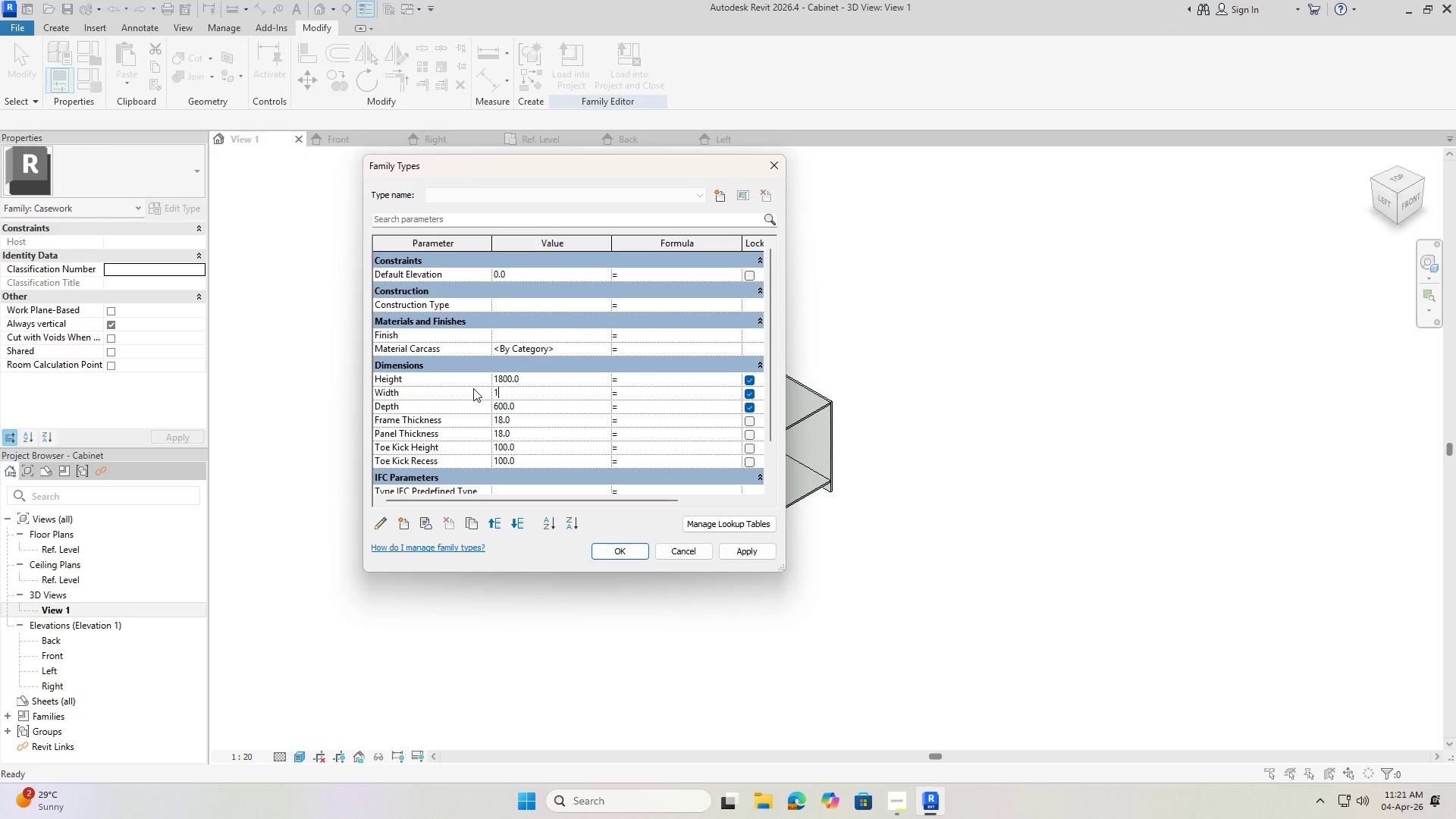 
key(Numpad8)
 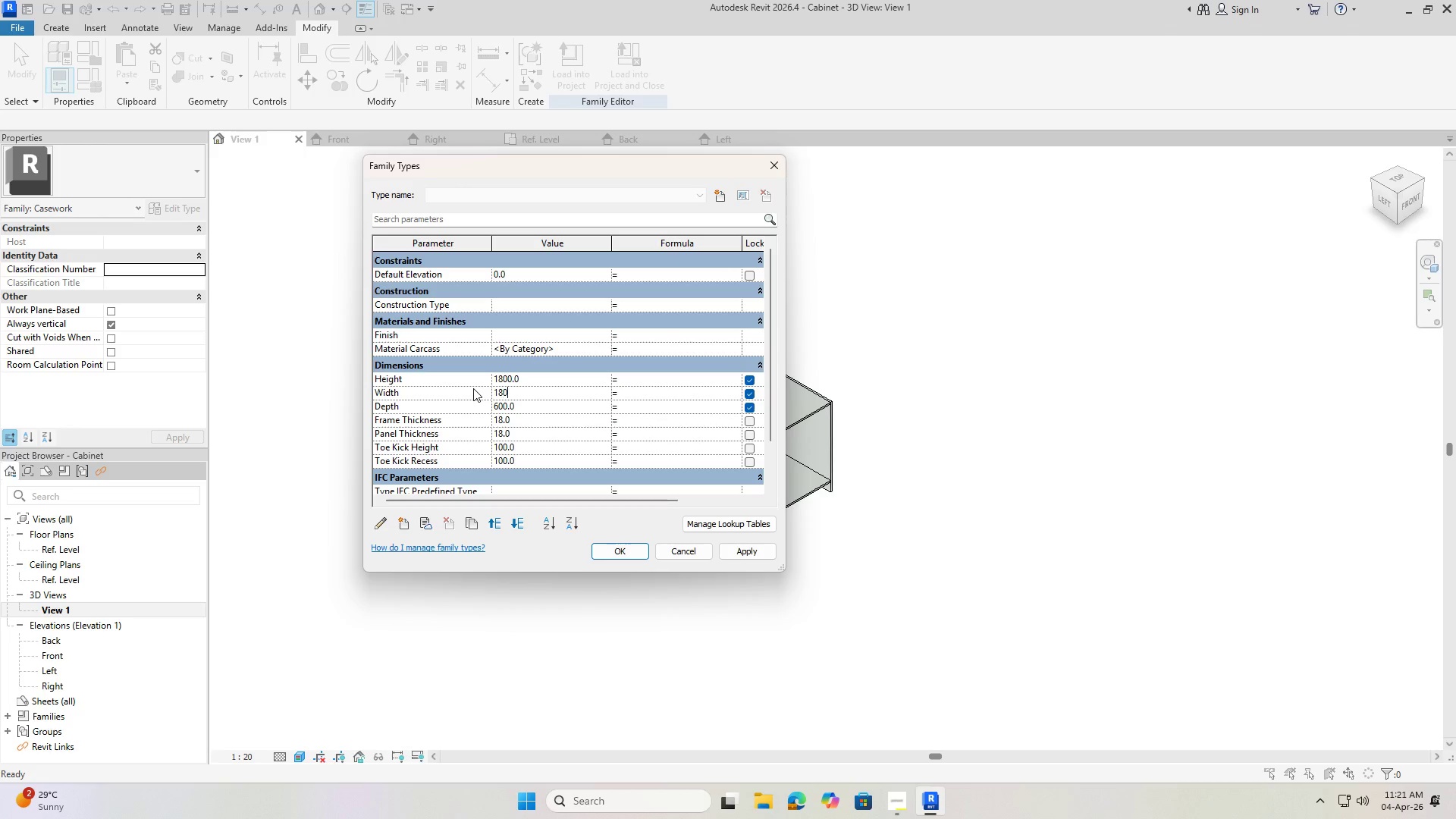 
key(Numpad0)
 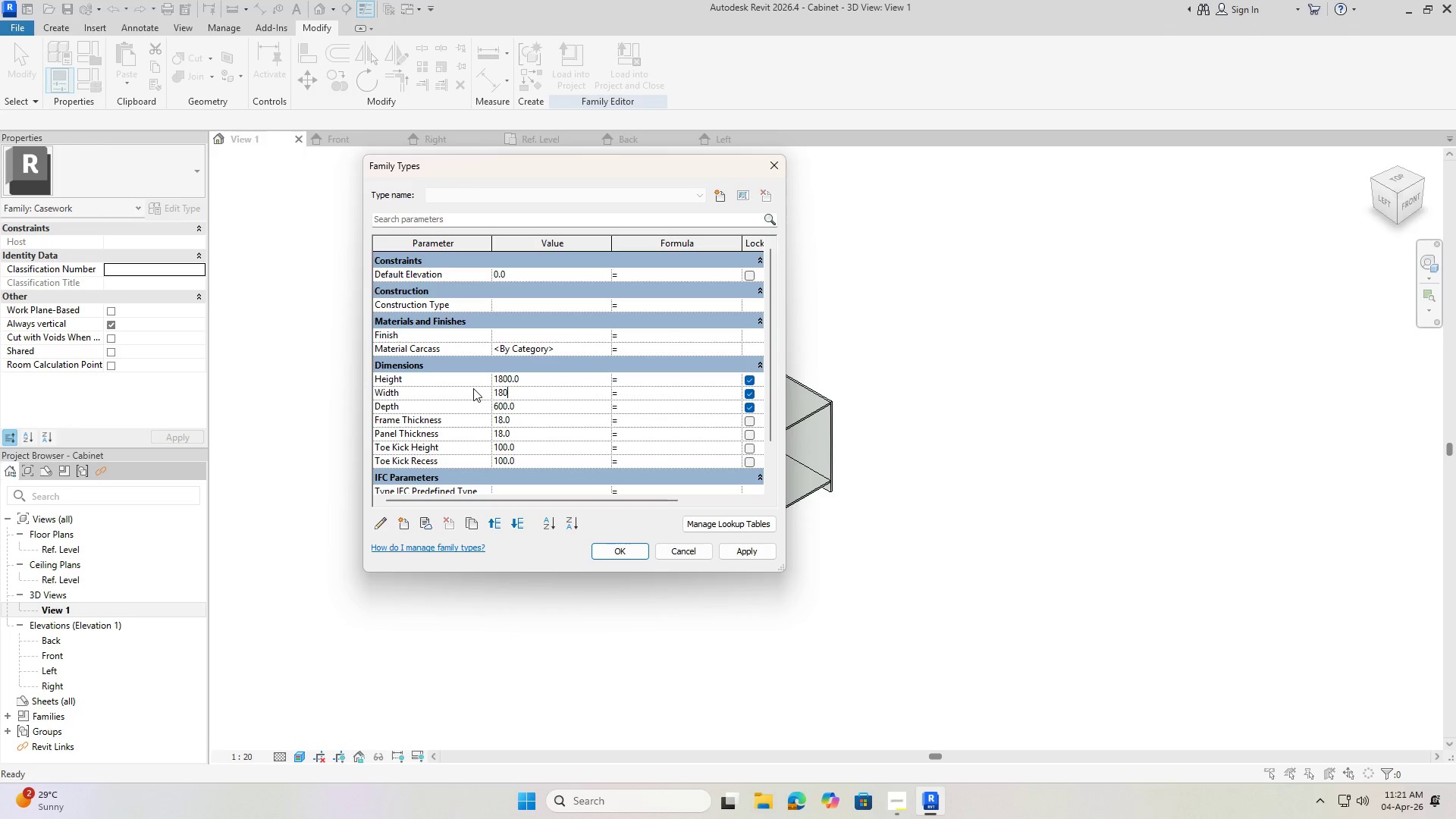 
key(Numpad0)
 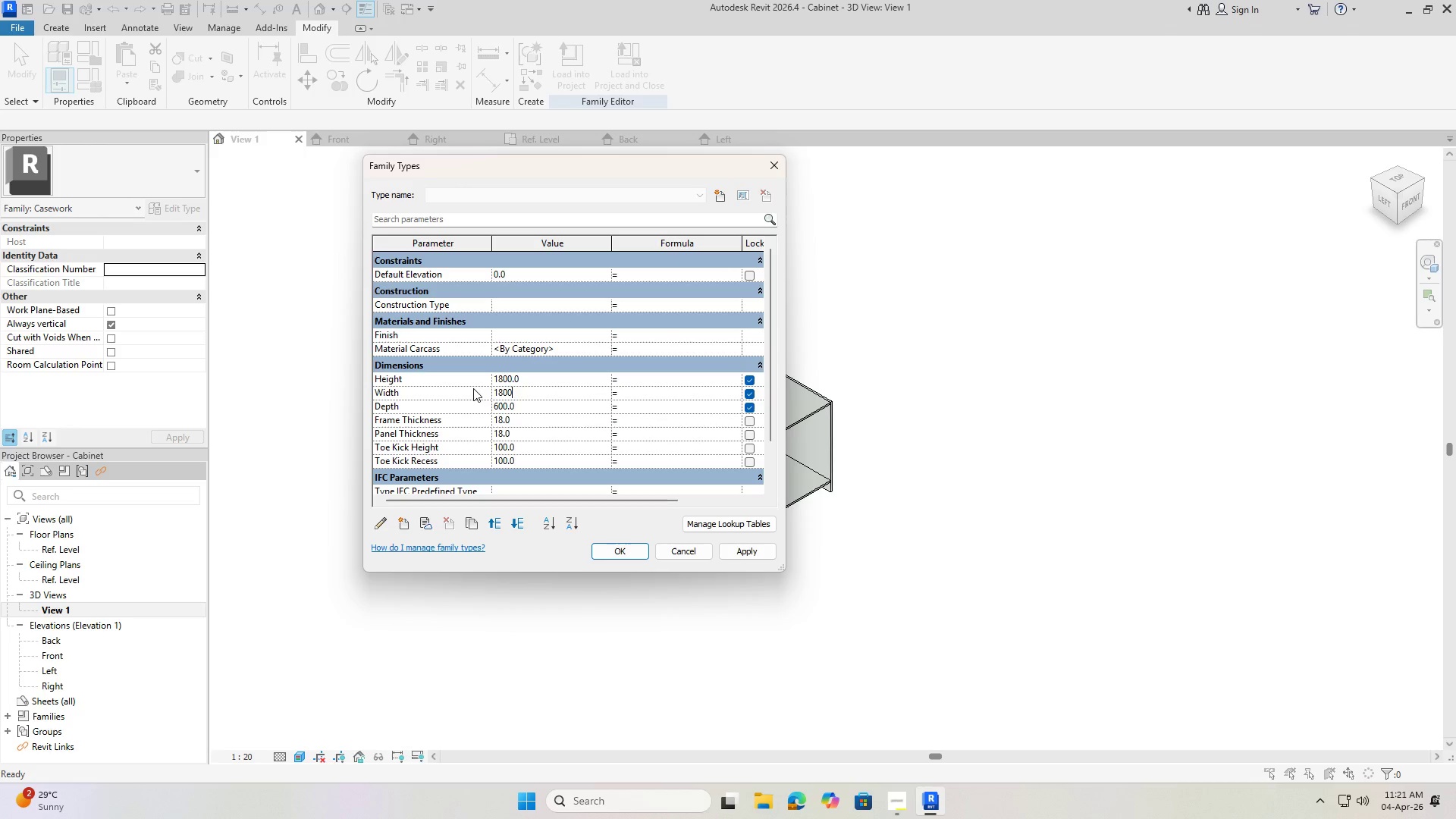 
mouse_move([487, 400])
 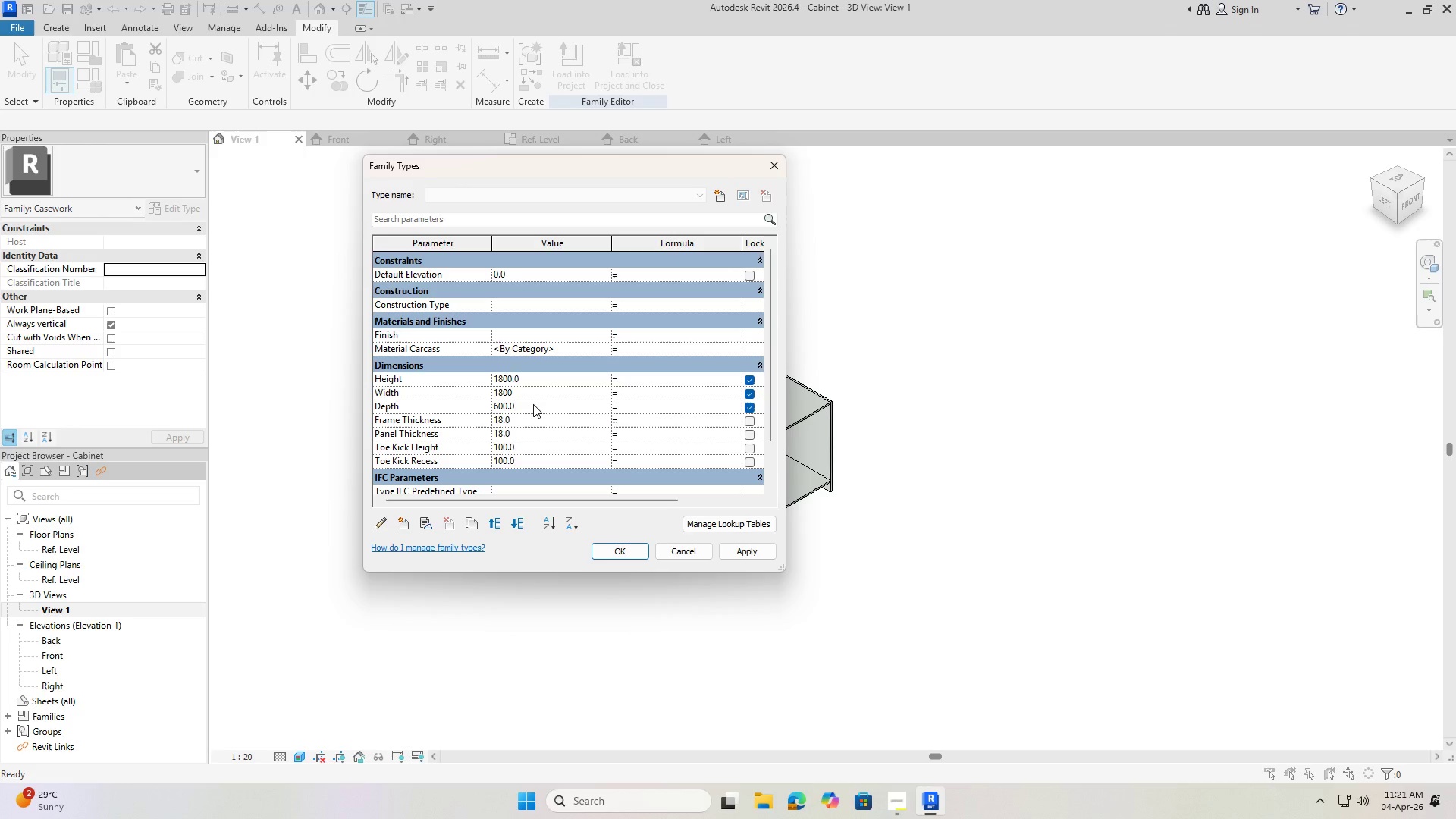 
left_click([543, 409])
 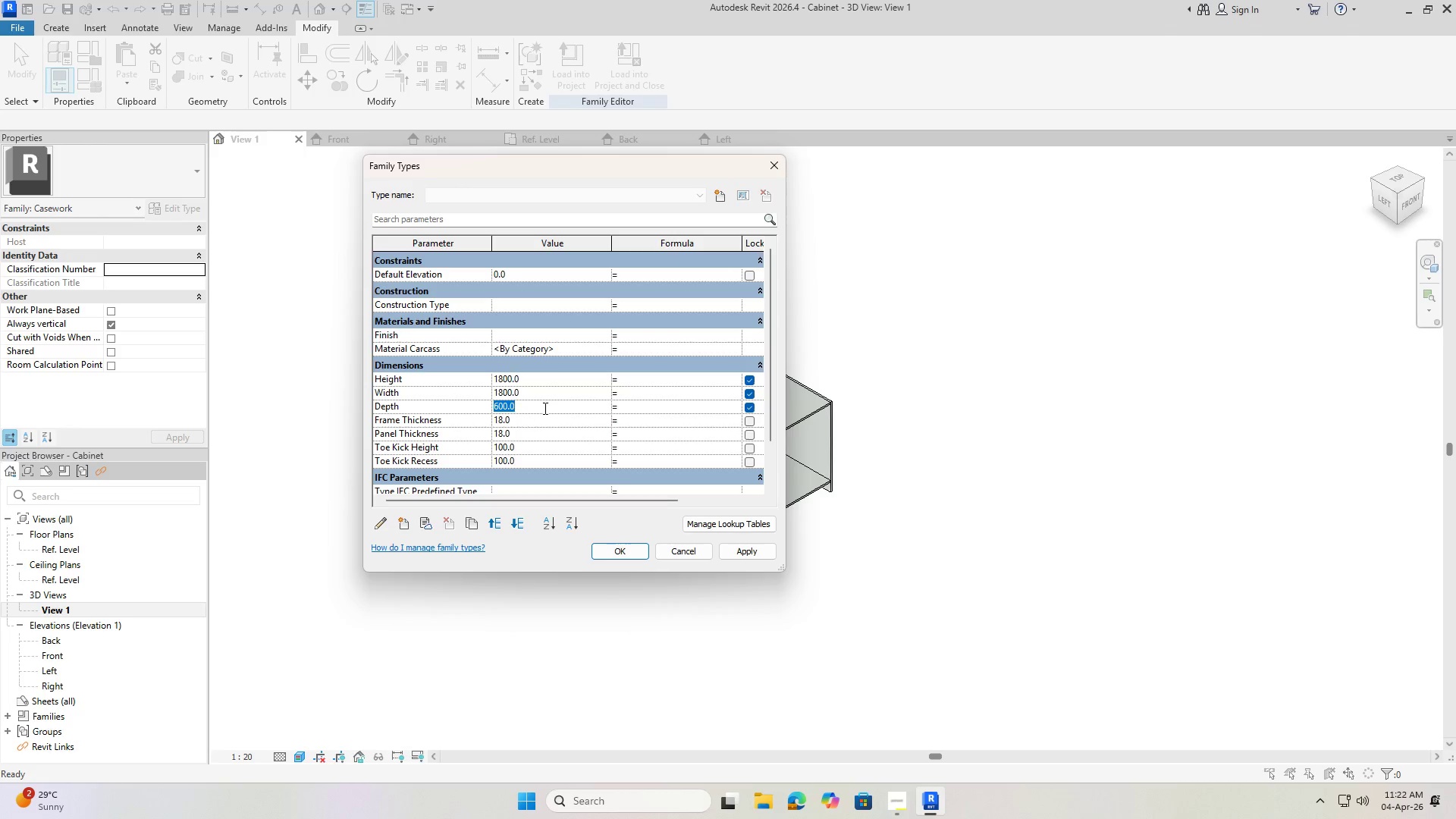 
left_click_drag(start_coordinate=[544, 408], to_coordinate=[463, 406])
 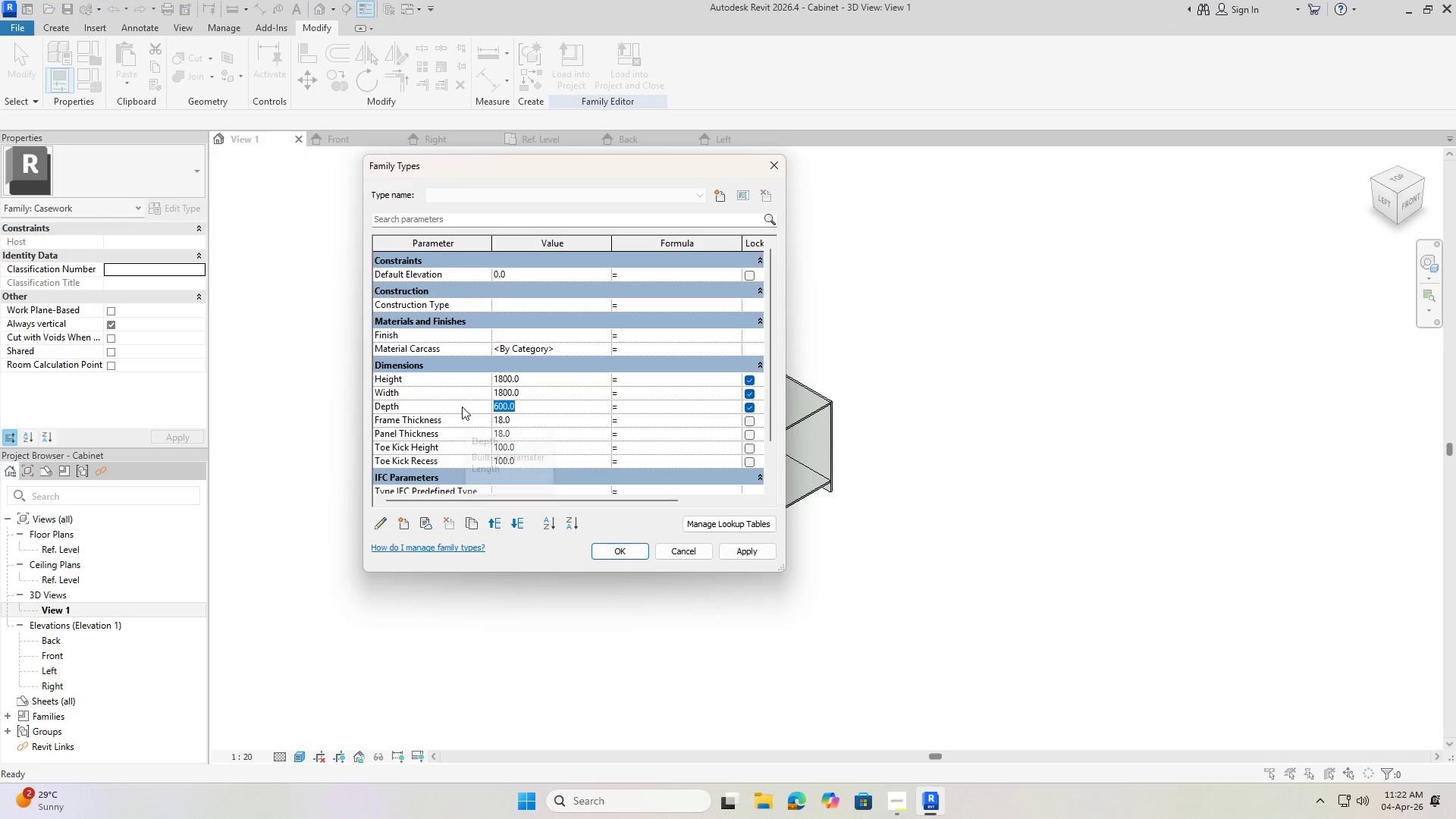 
key(Numpad5)
 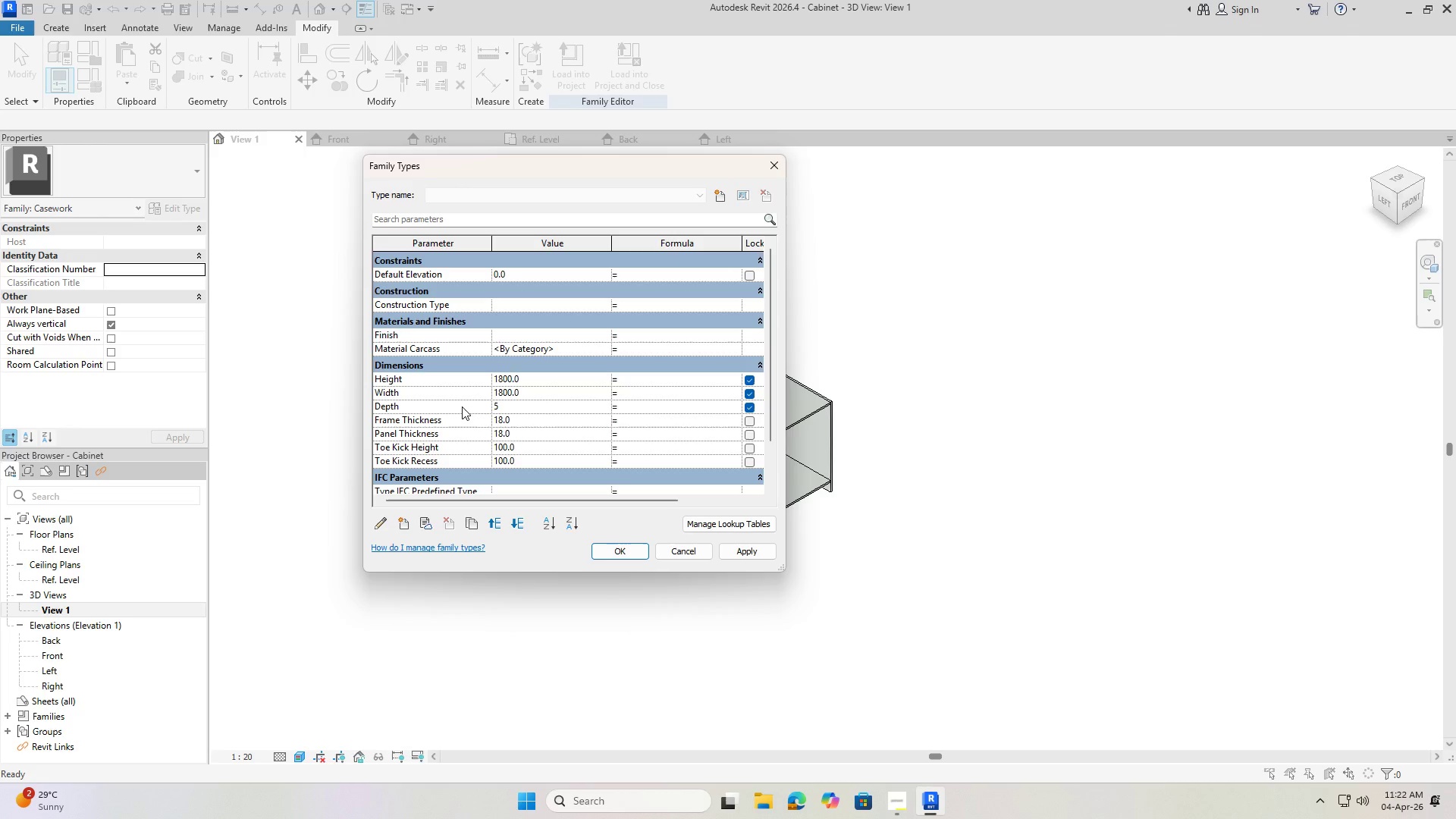 
key(Backspace)
 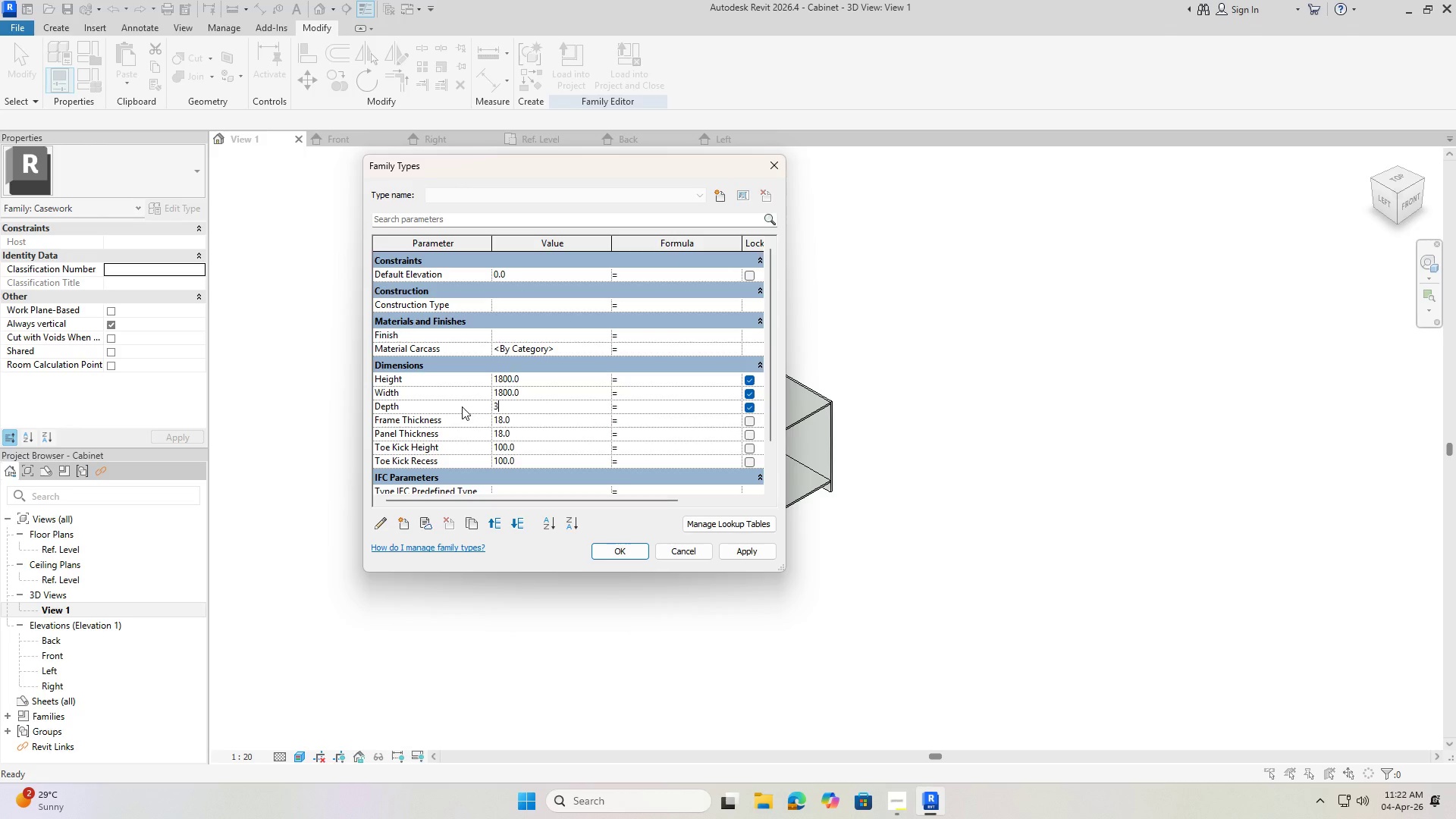 
key(Numpad3)
 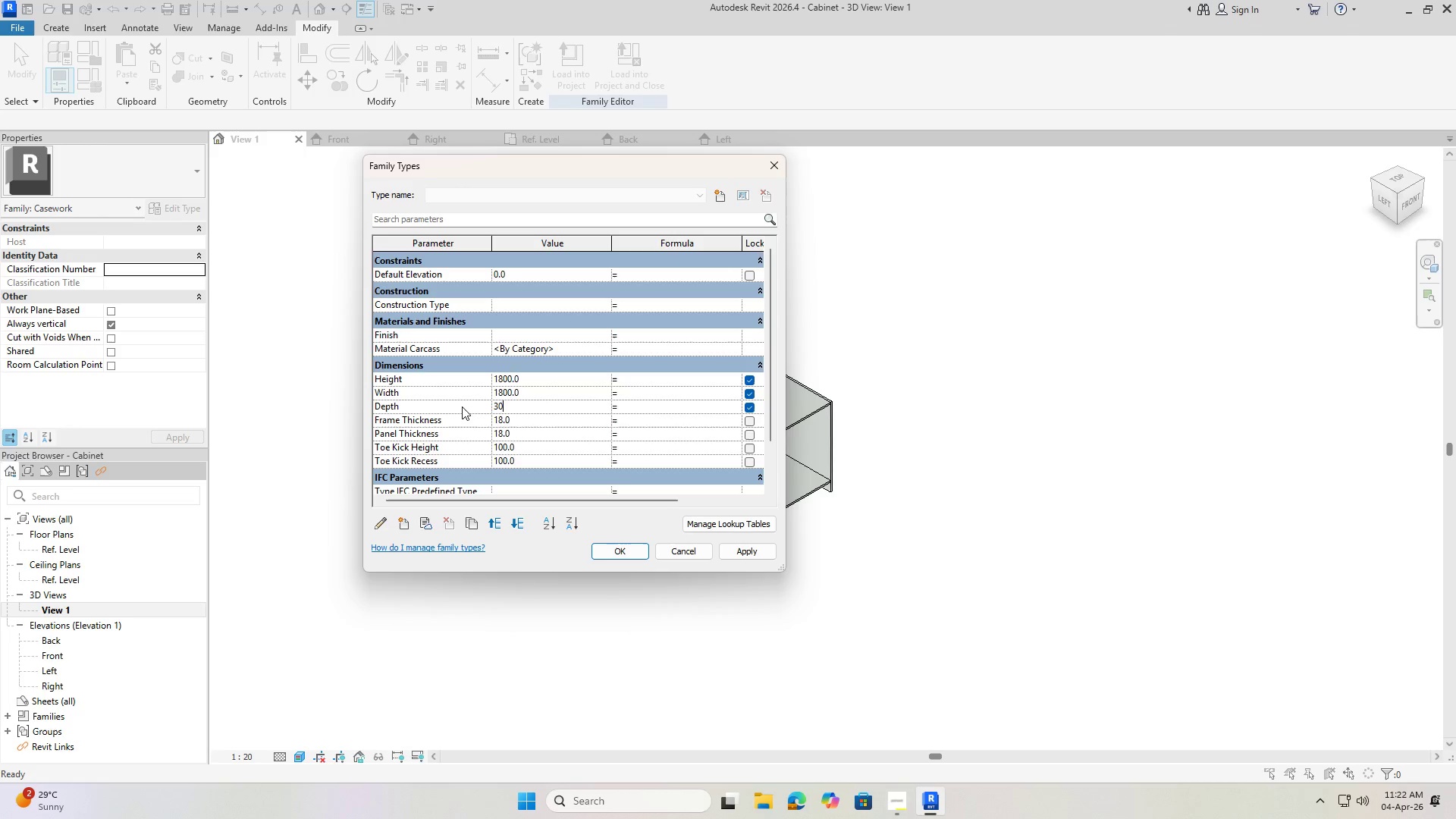 
key(Numpad0)
 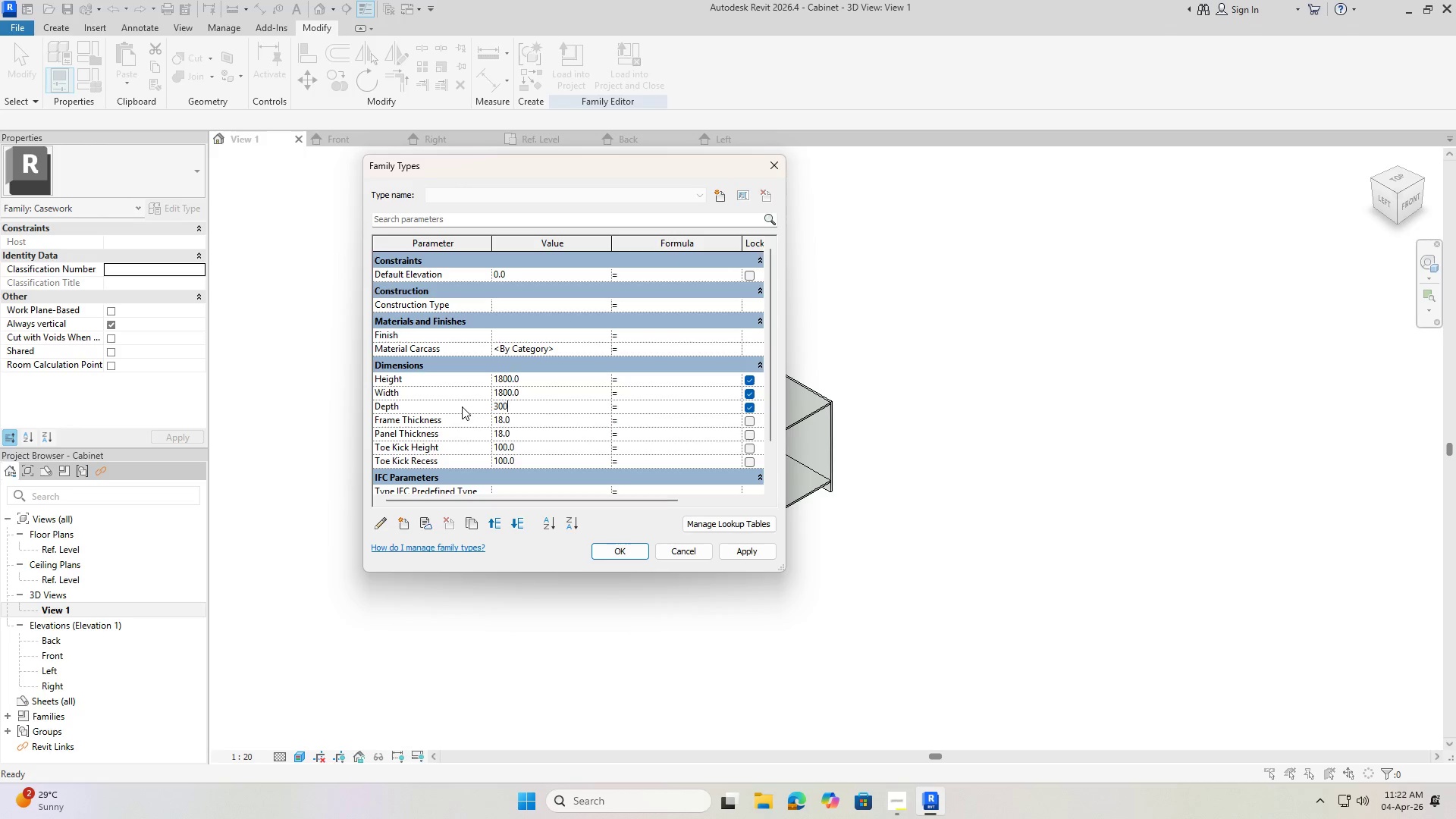 
key(Numpad0)
 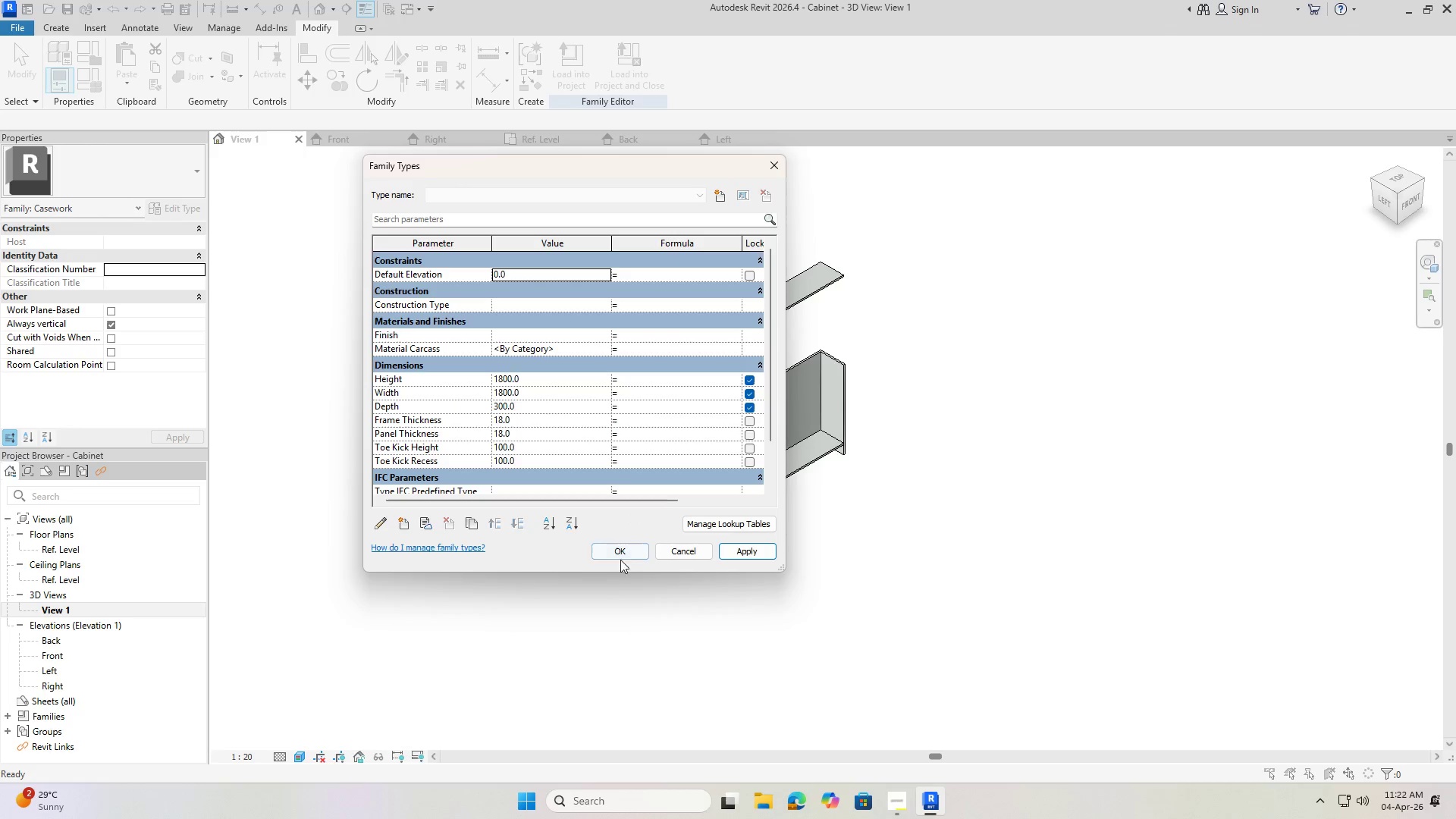 
left_click([753, 549])
 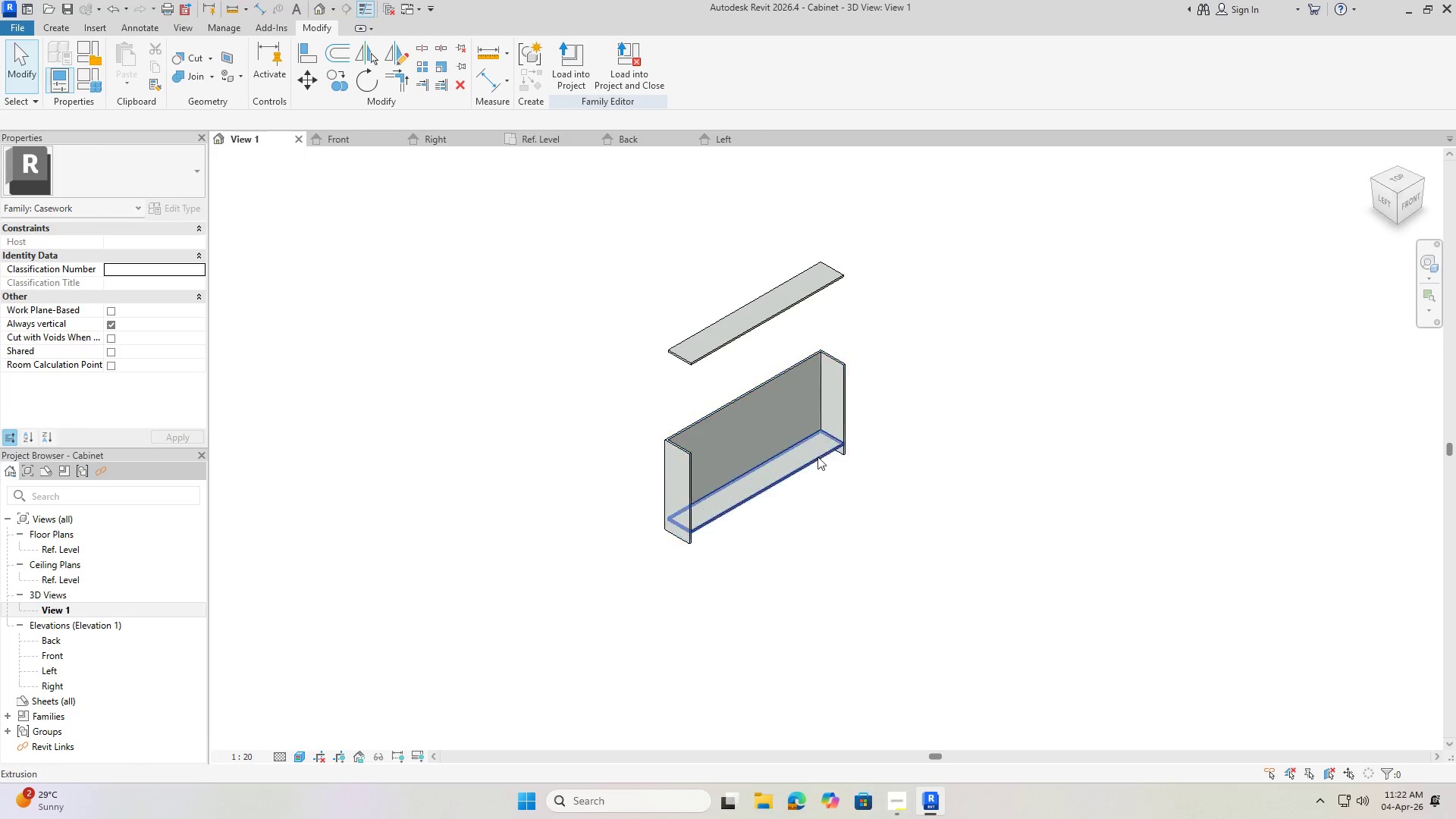 
hold_key(key=ShiftLeft, duration=0.69)
 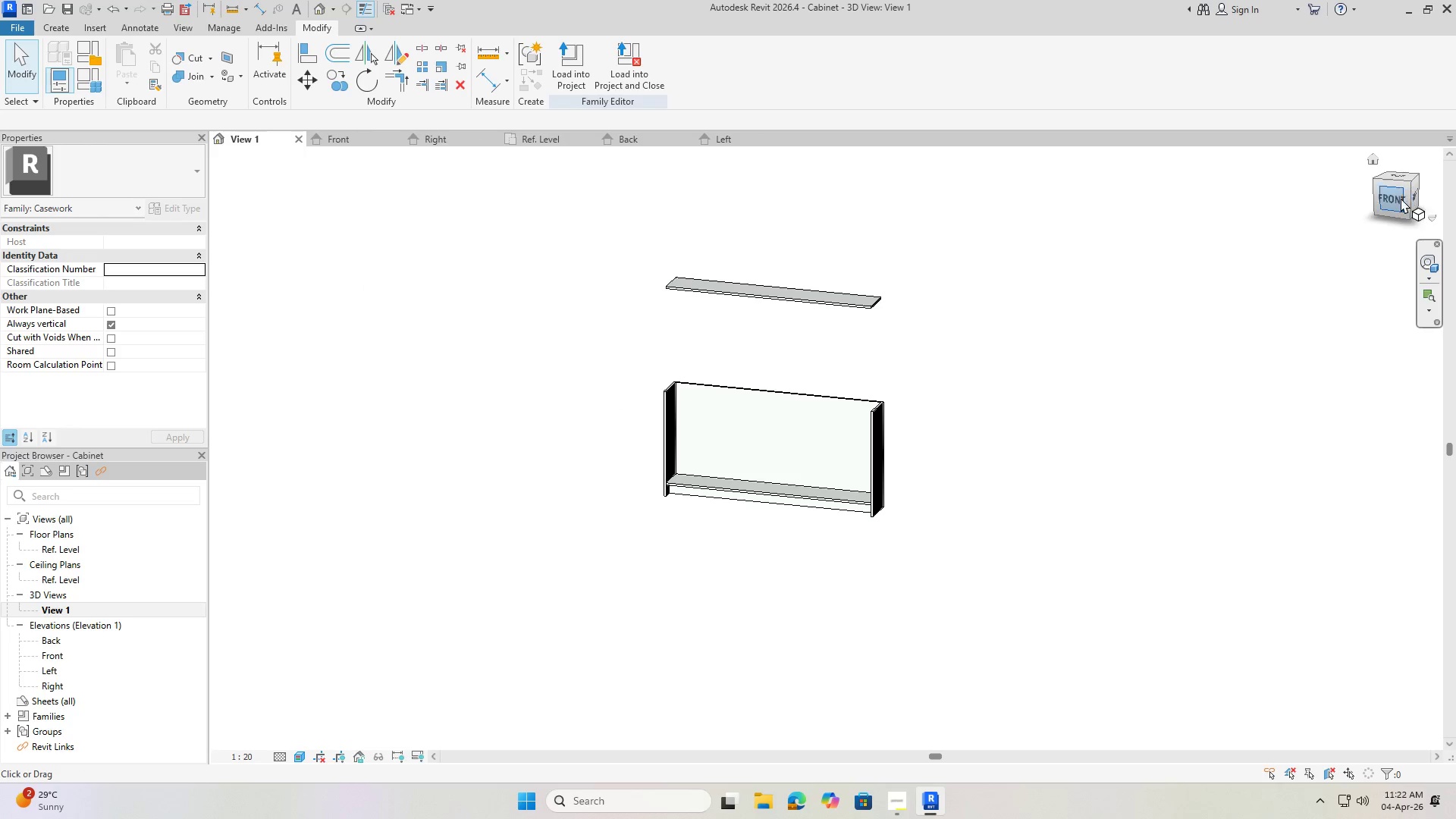 
left_click([1393, 197])
 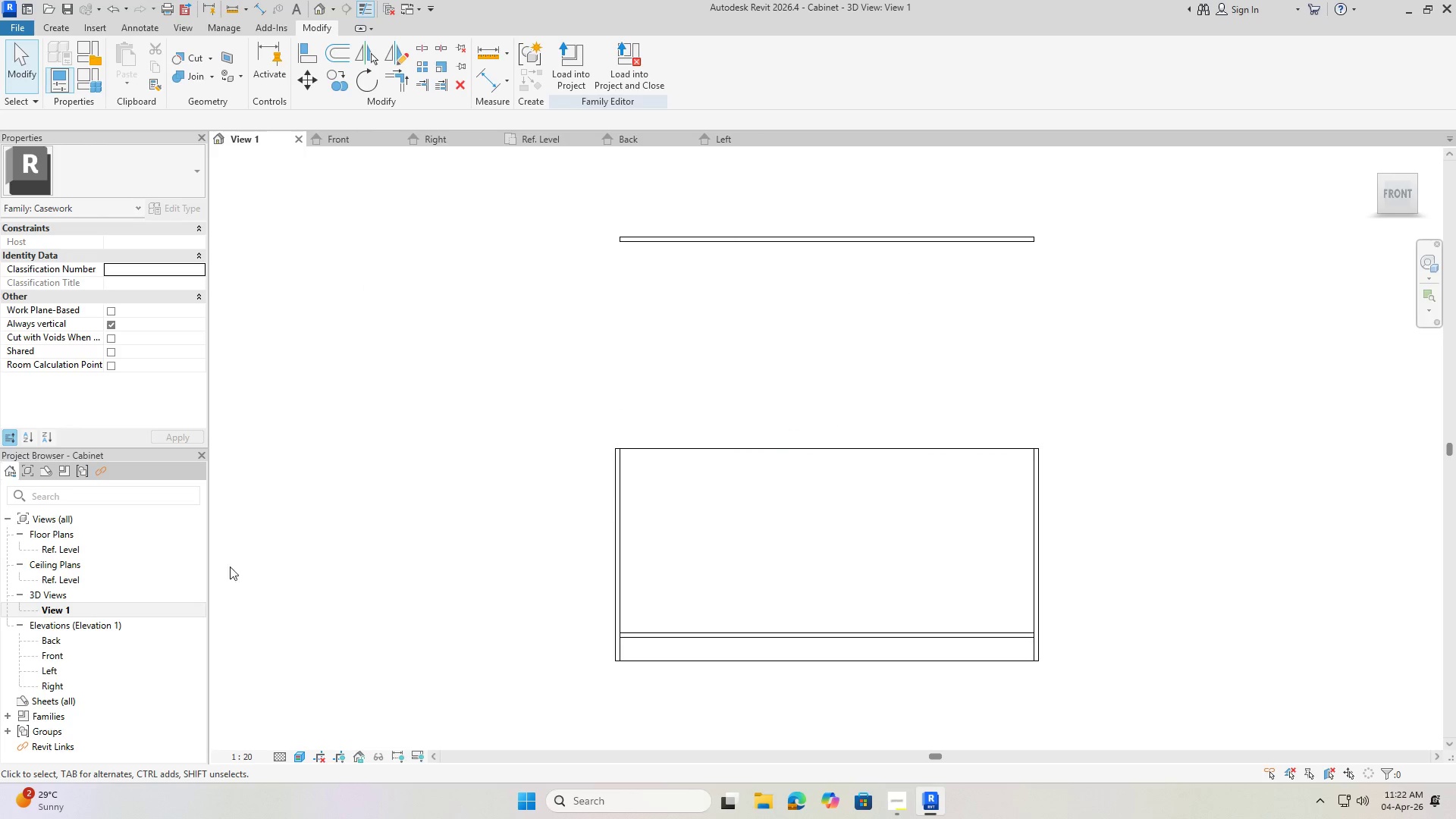 
double_click([65, 653])
 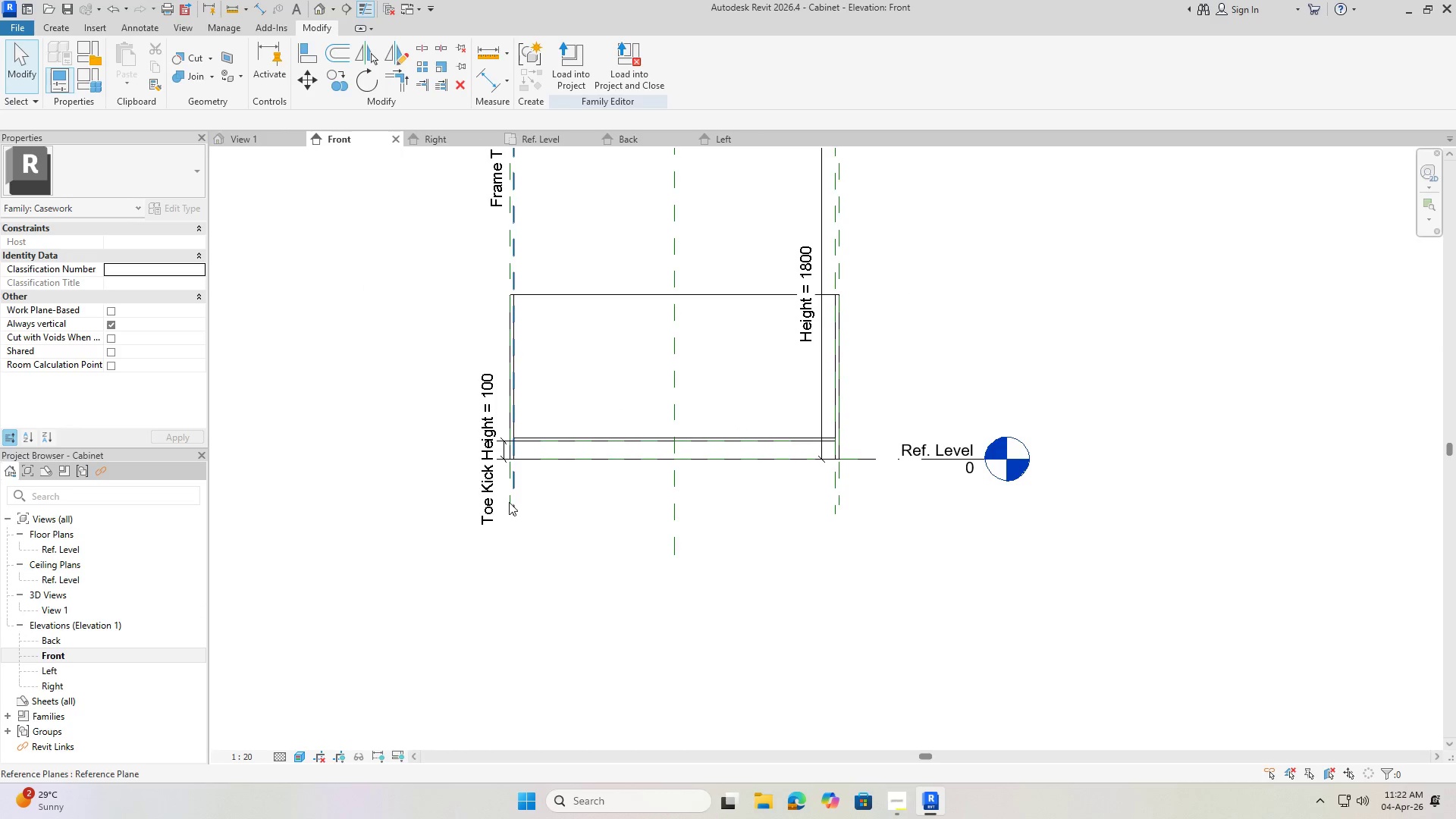 
scroll: coordinate [566, 503], scroll_direction: down, amount: 2.0
 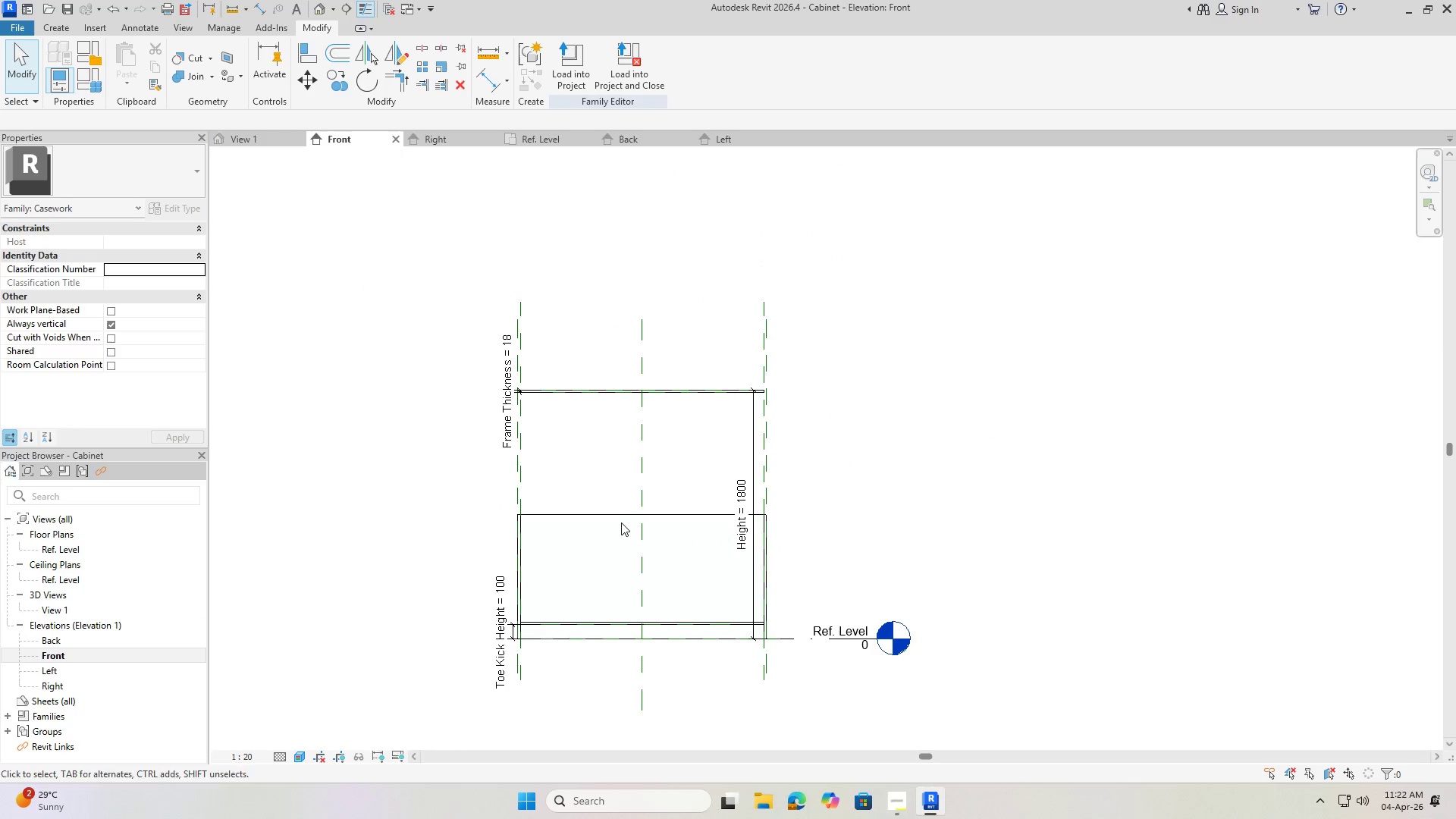 
left_click([616, 514])
 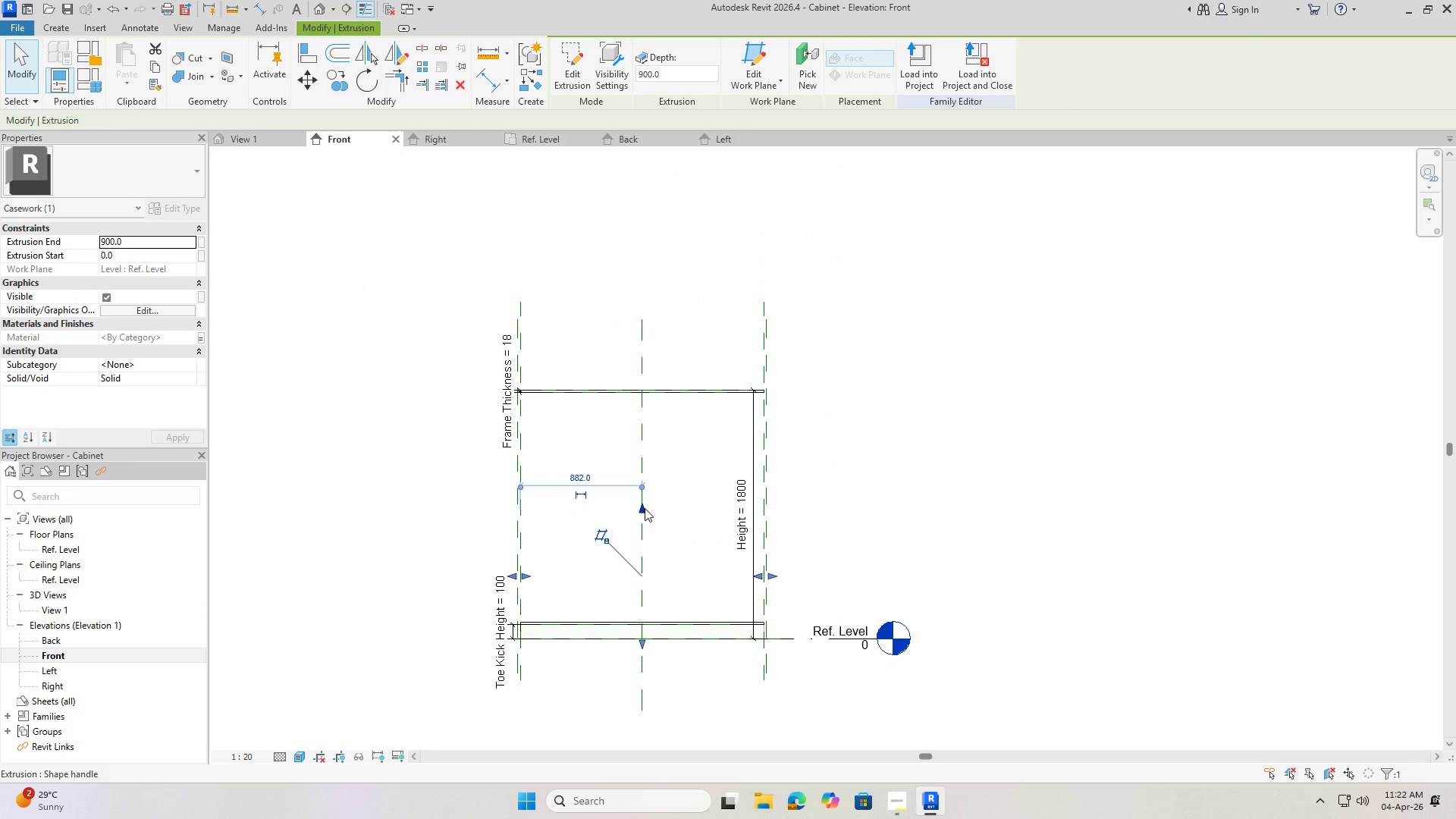 
left_click_drag(start_coordinate=[642, 508], to_coordinate=[642, 395])
 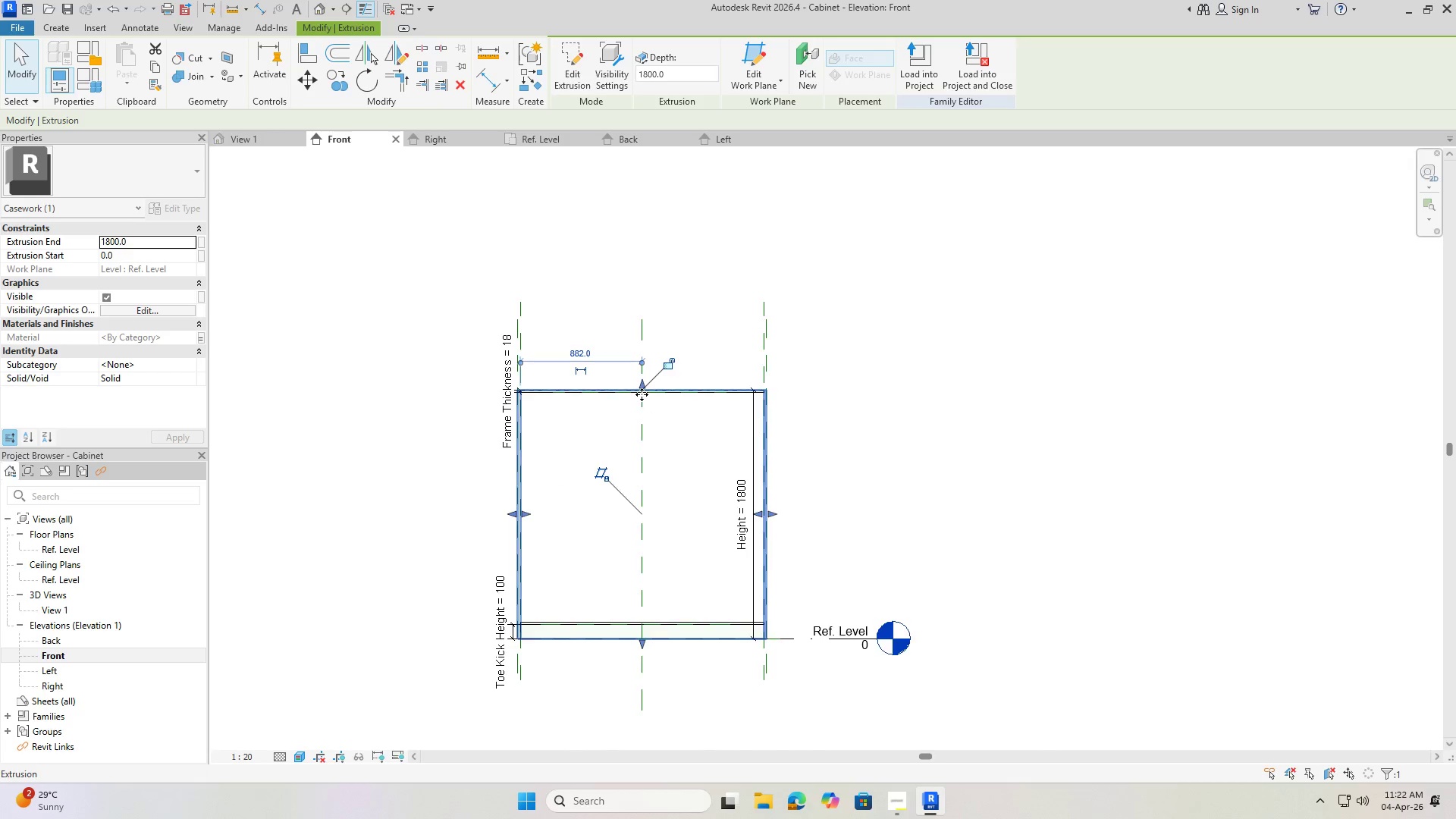 
scroll: coordinate [642, 394], scroll_direction: up, amount: 8.0
 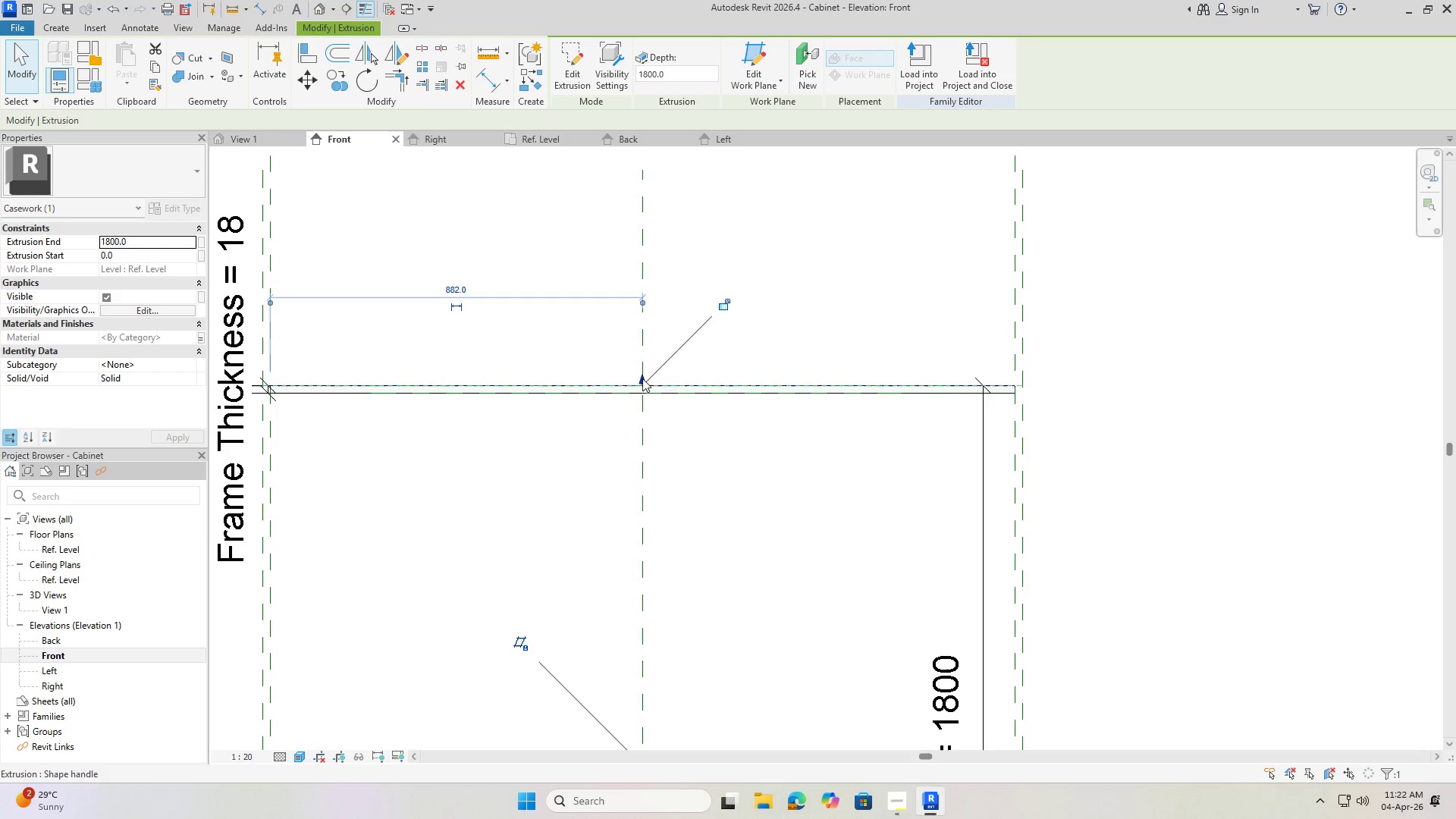 
left_click_drag(start_coordinate=[642, 378], to_coordinate=[637, 394])
 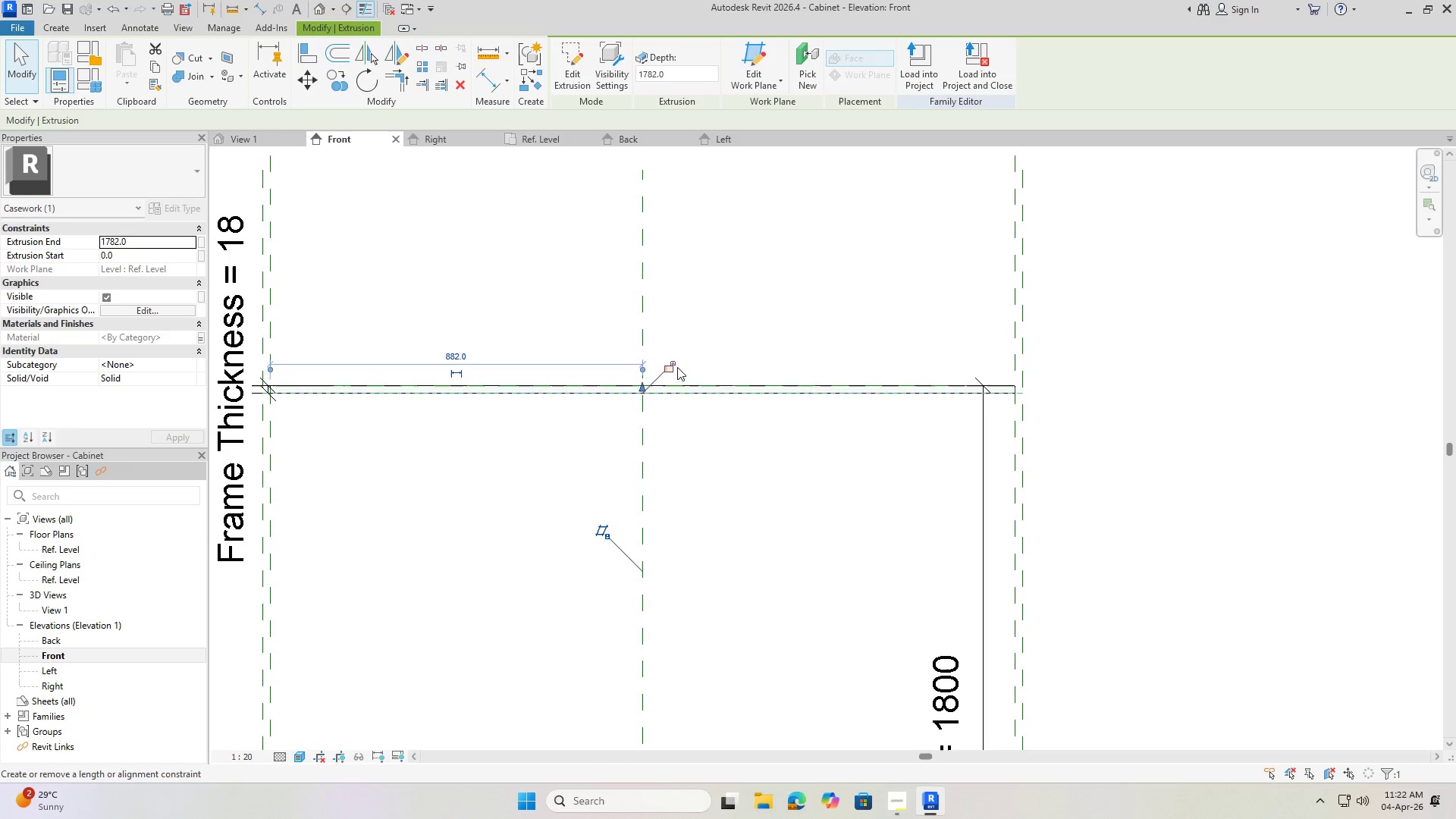 
left_click([668, 366])
 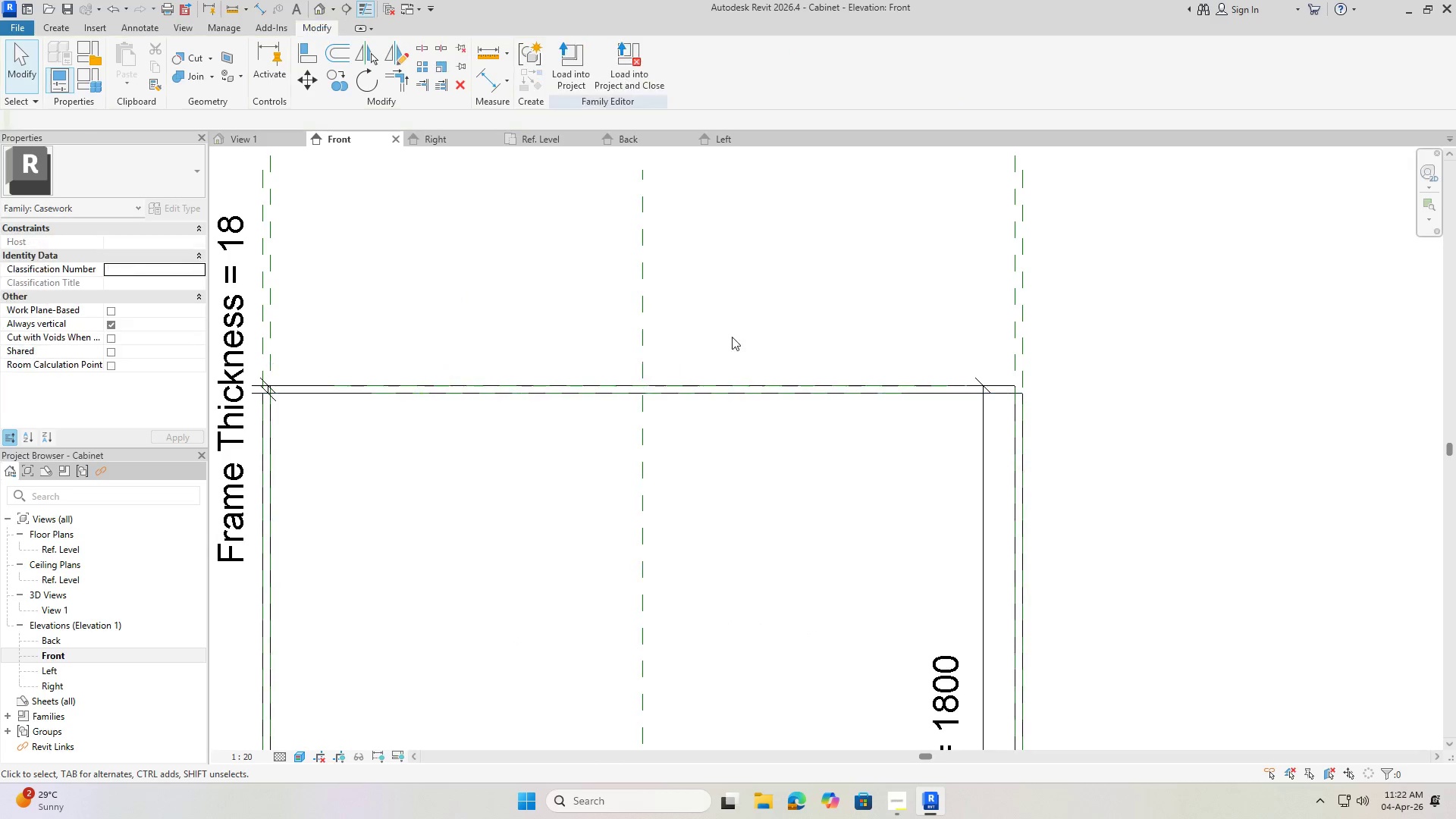 
key(Escape)
 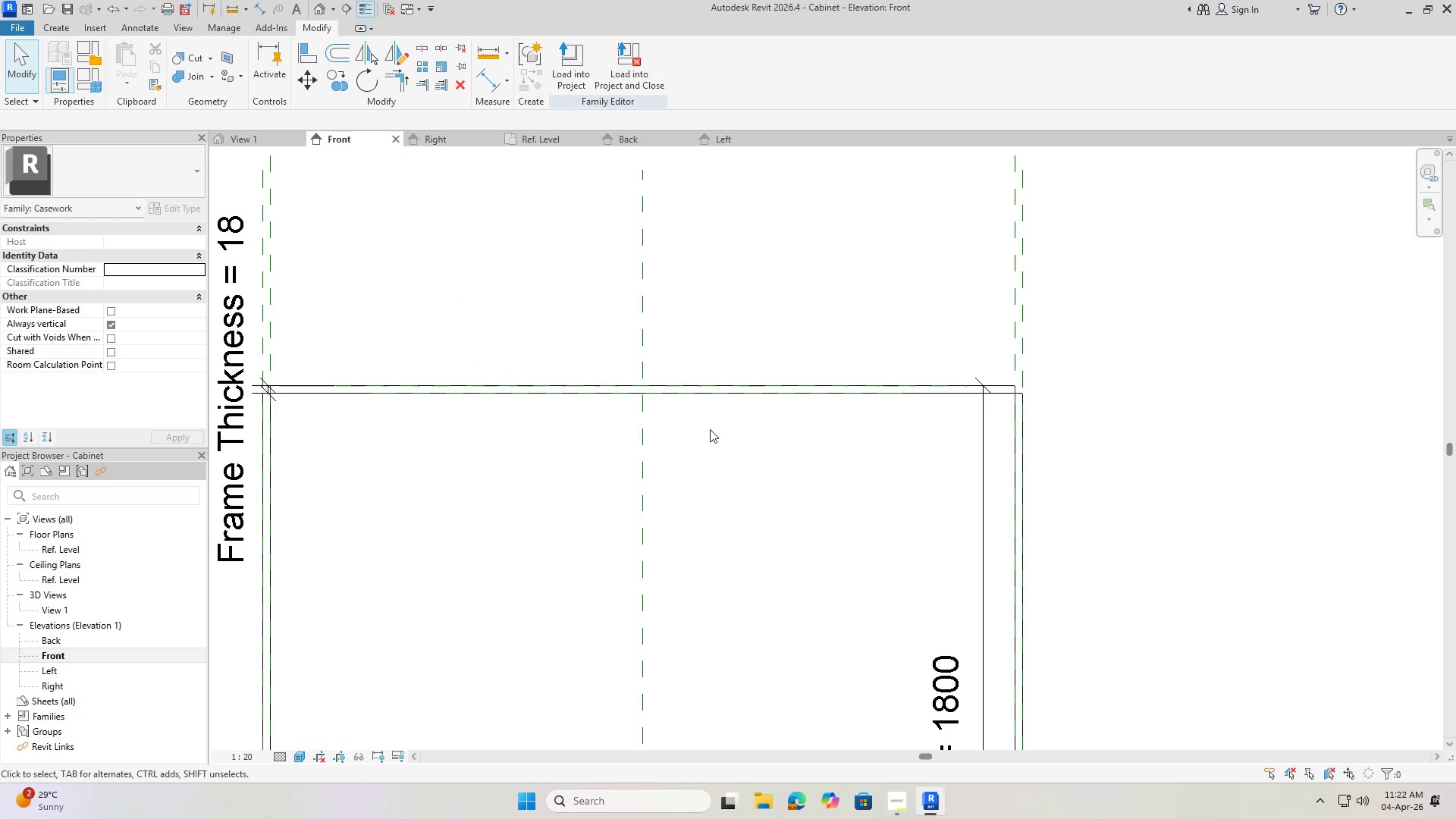 
key(Escape)
 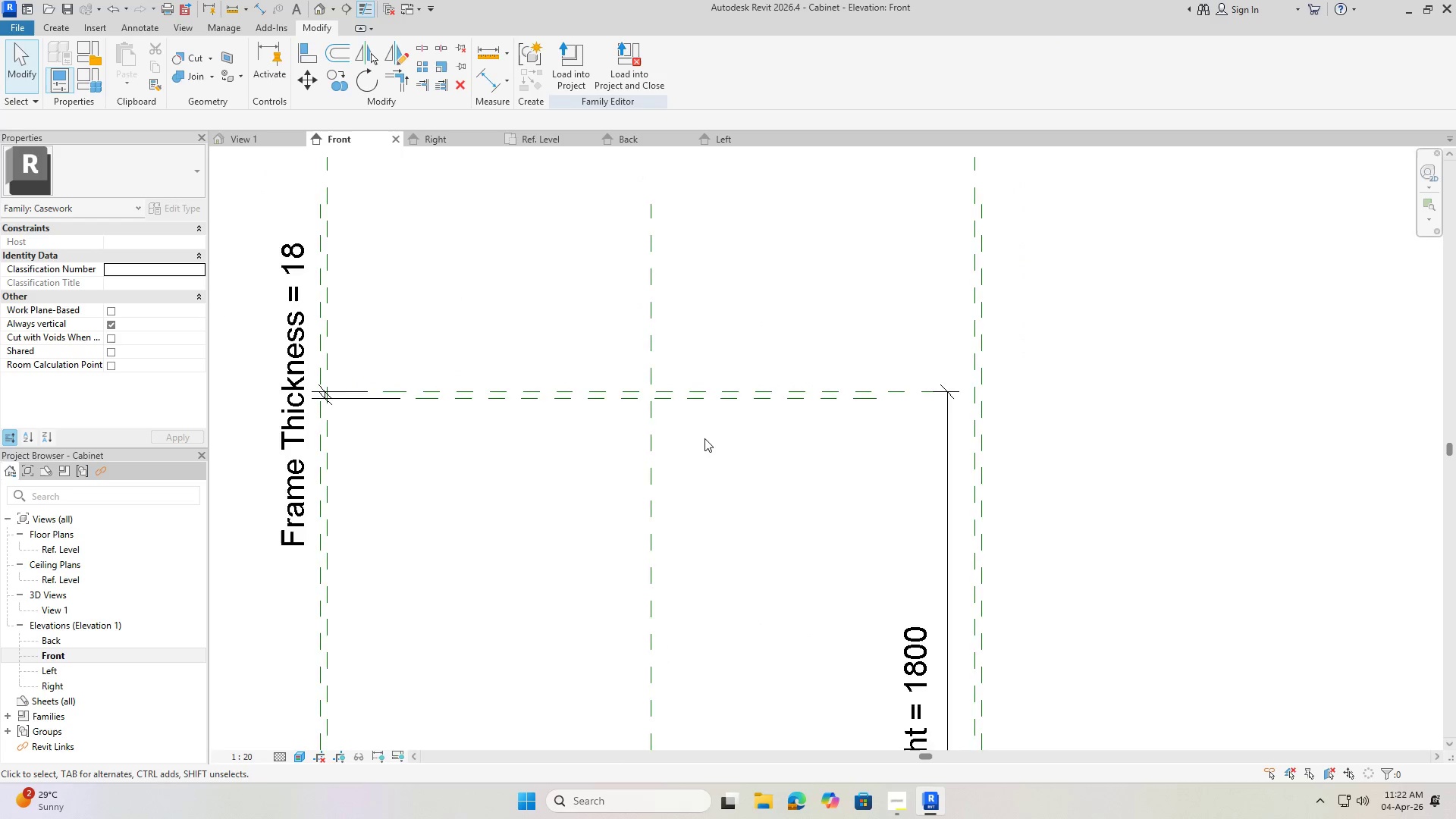 
scroll: coordinate [693, 453], scroll_direction: down, amount: 5.0
 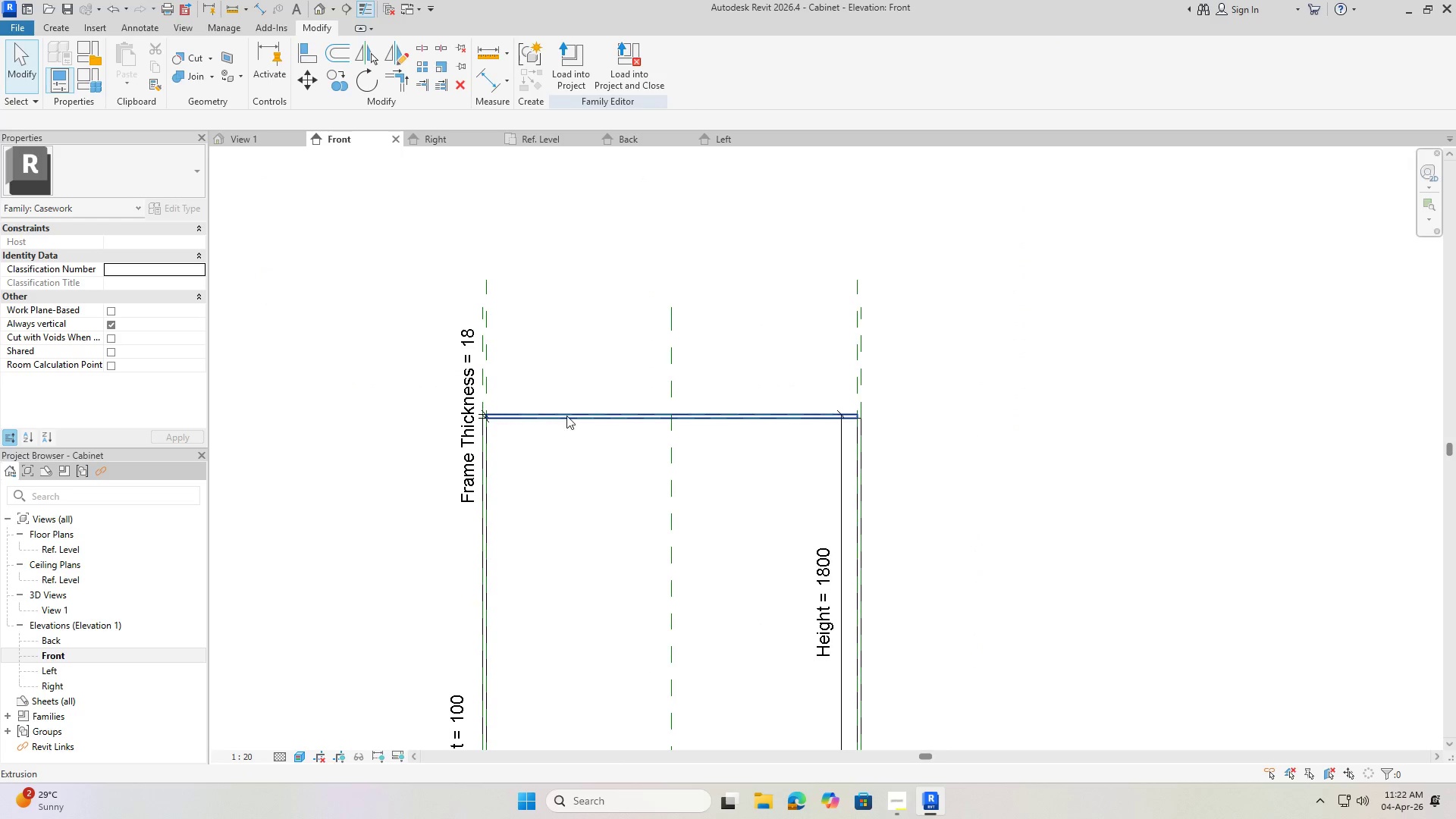 
scroll: coordinate [602, 420], scroll_direction: up, amount: 4.0
 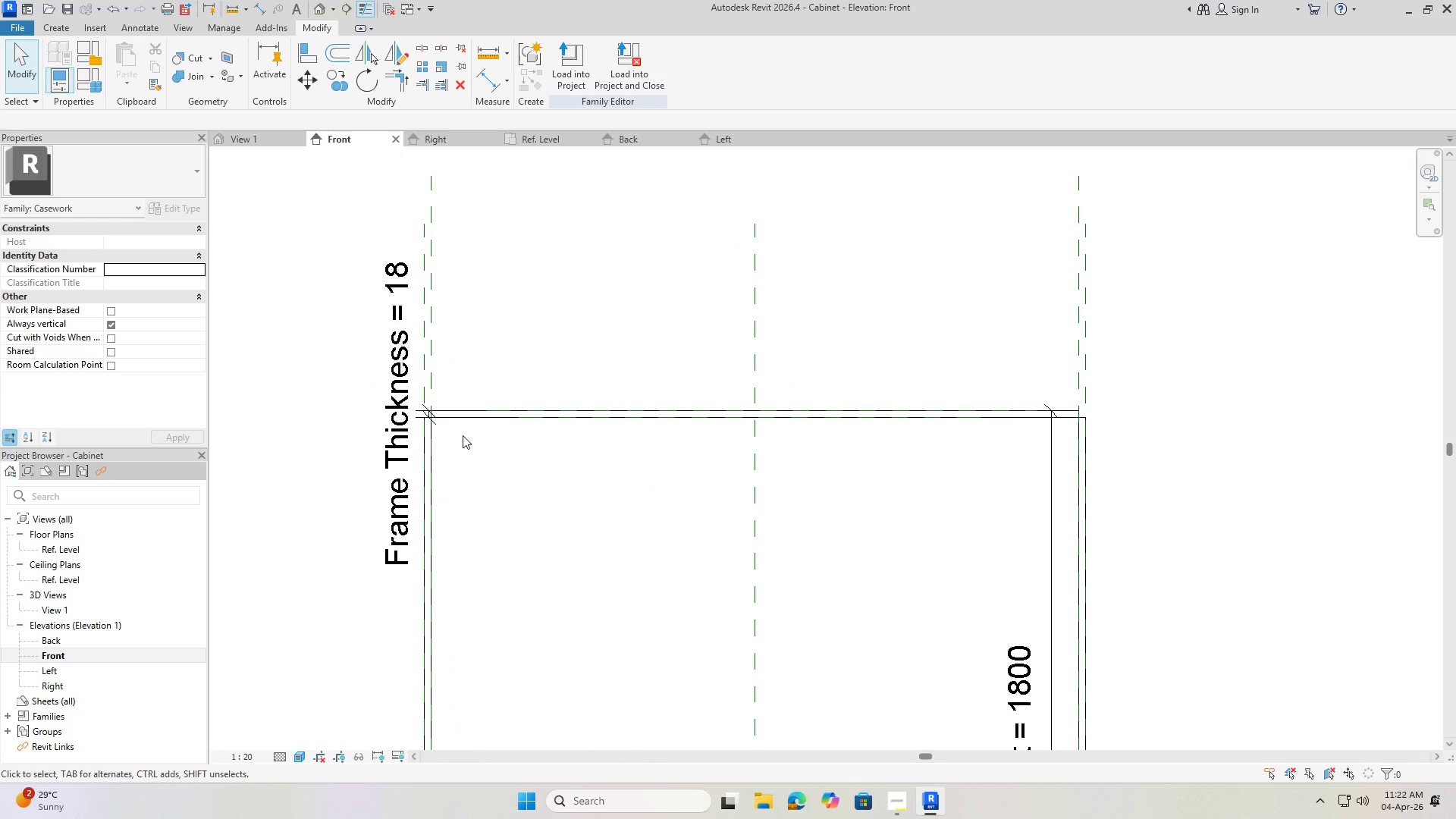 
key(Escape)
 